 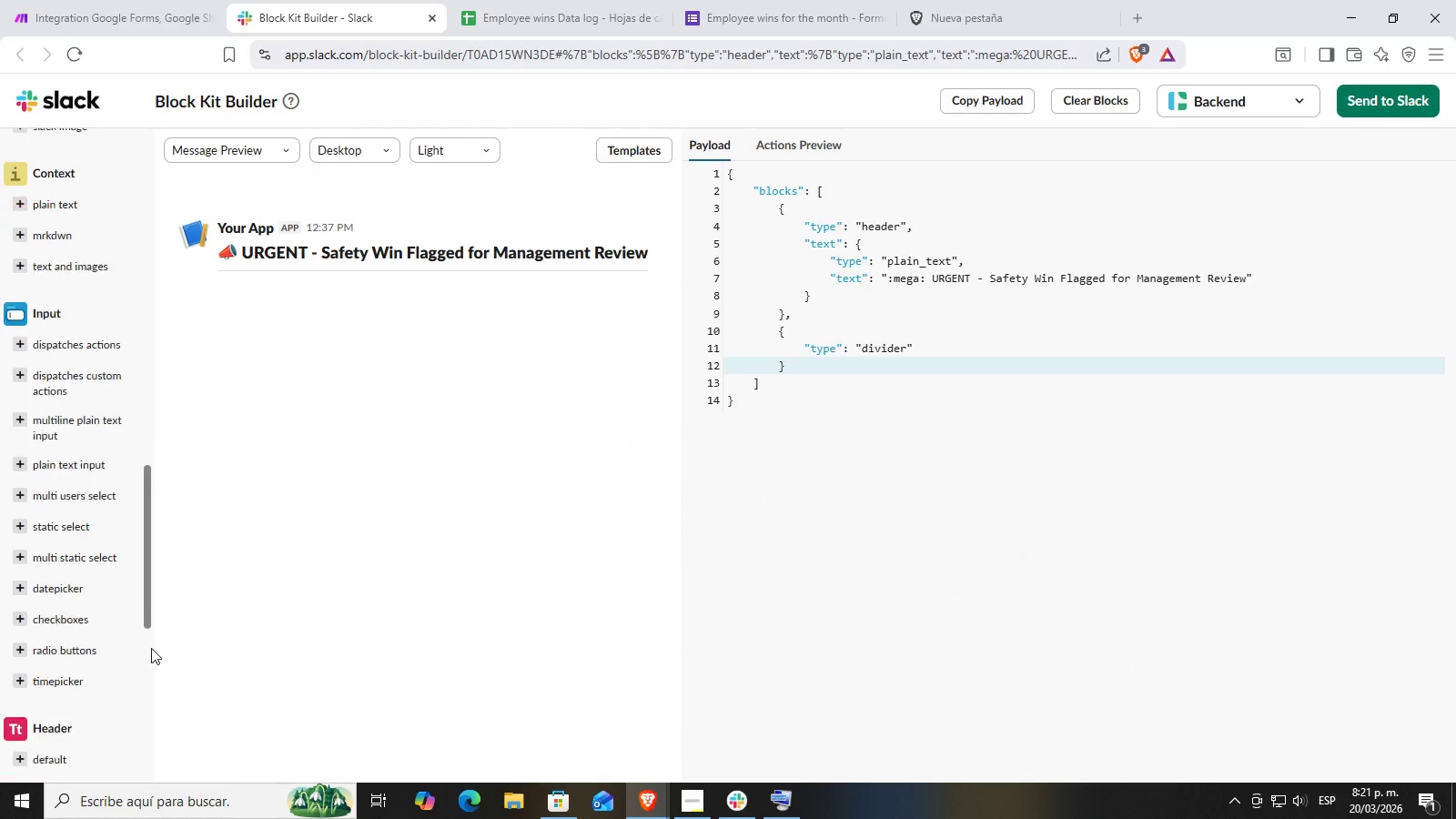 
scroll: coordinate [95, 658], scroll_direction: down, amount: 8.0
 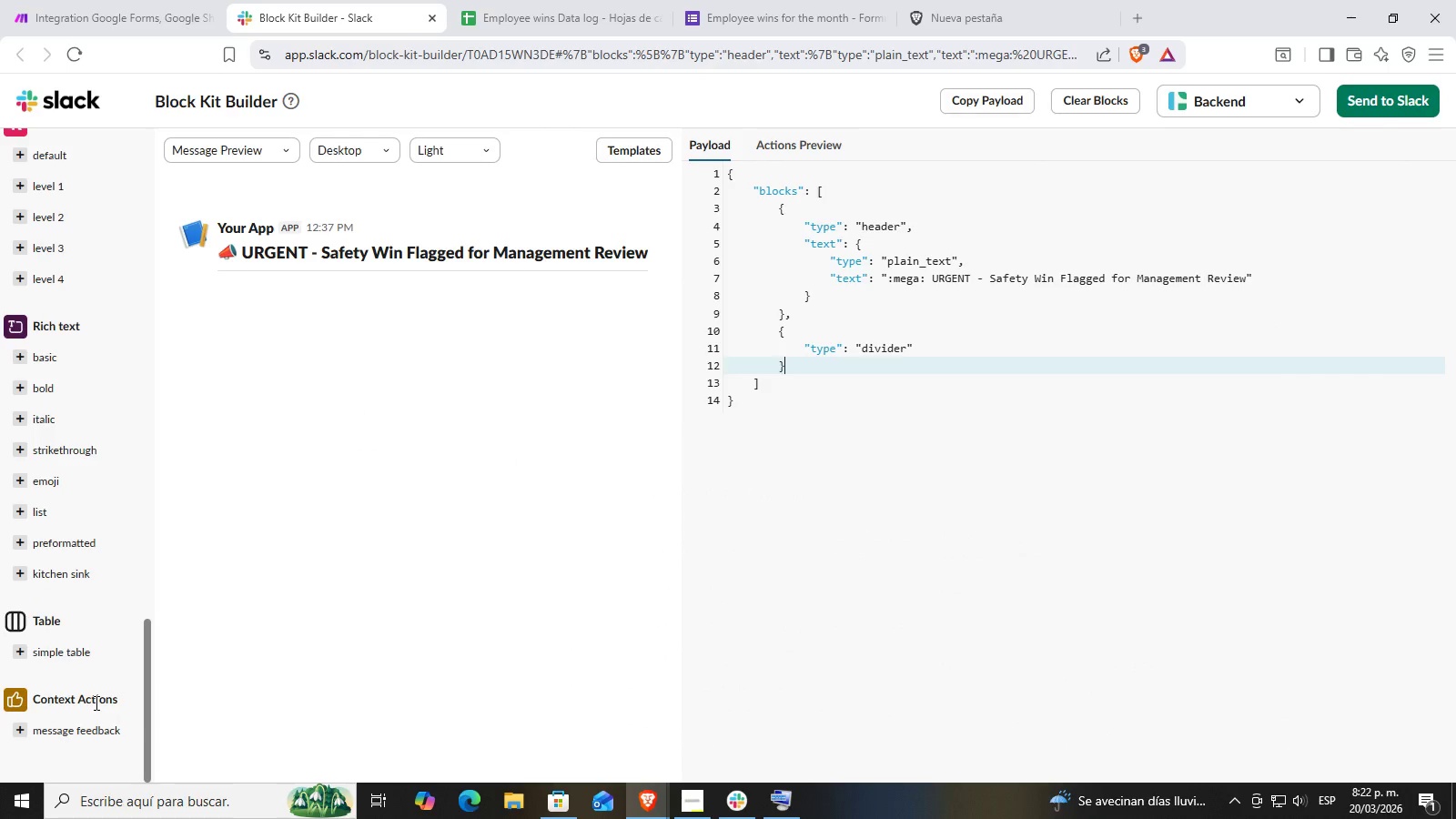 
scroll: coordinate [108, 690], scroll_direction: up, amount: 6.0
 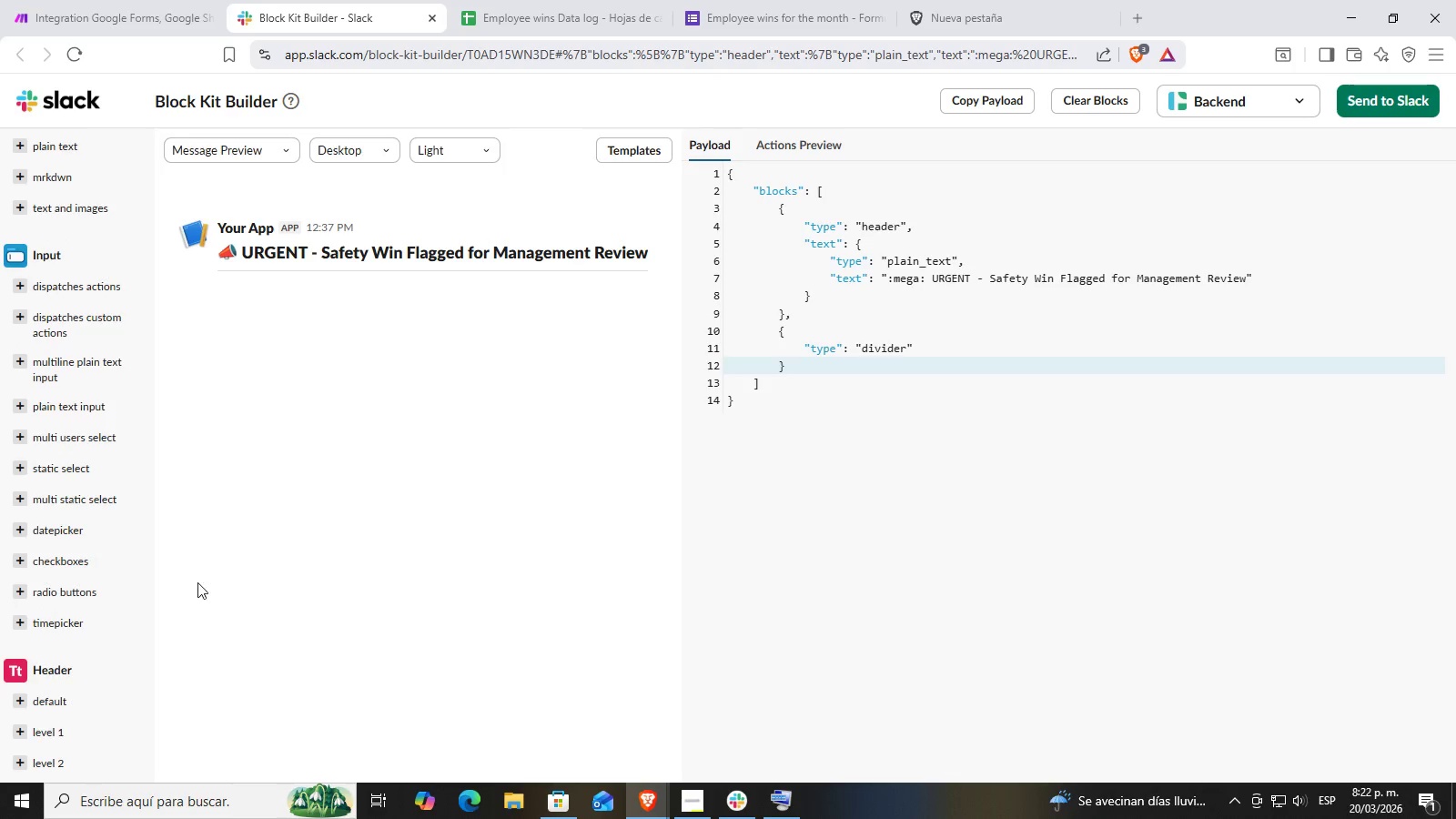 
left_click([66, 711])
 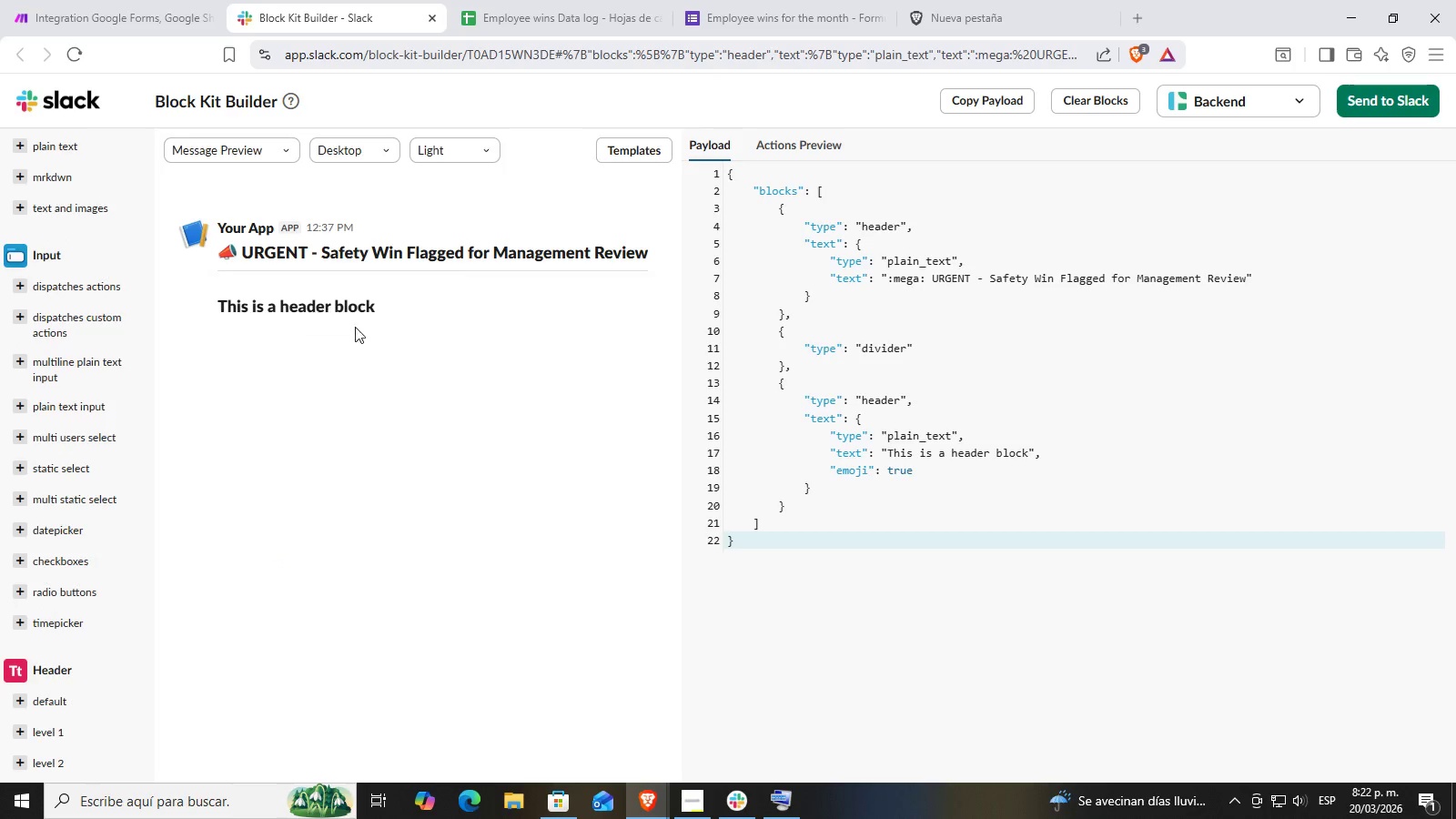 
double_click([893, 404])
 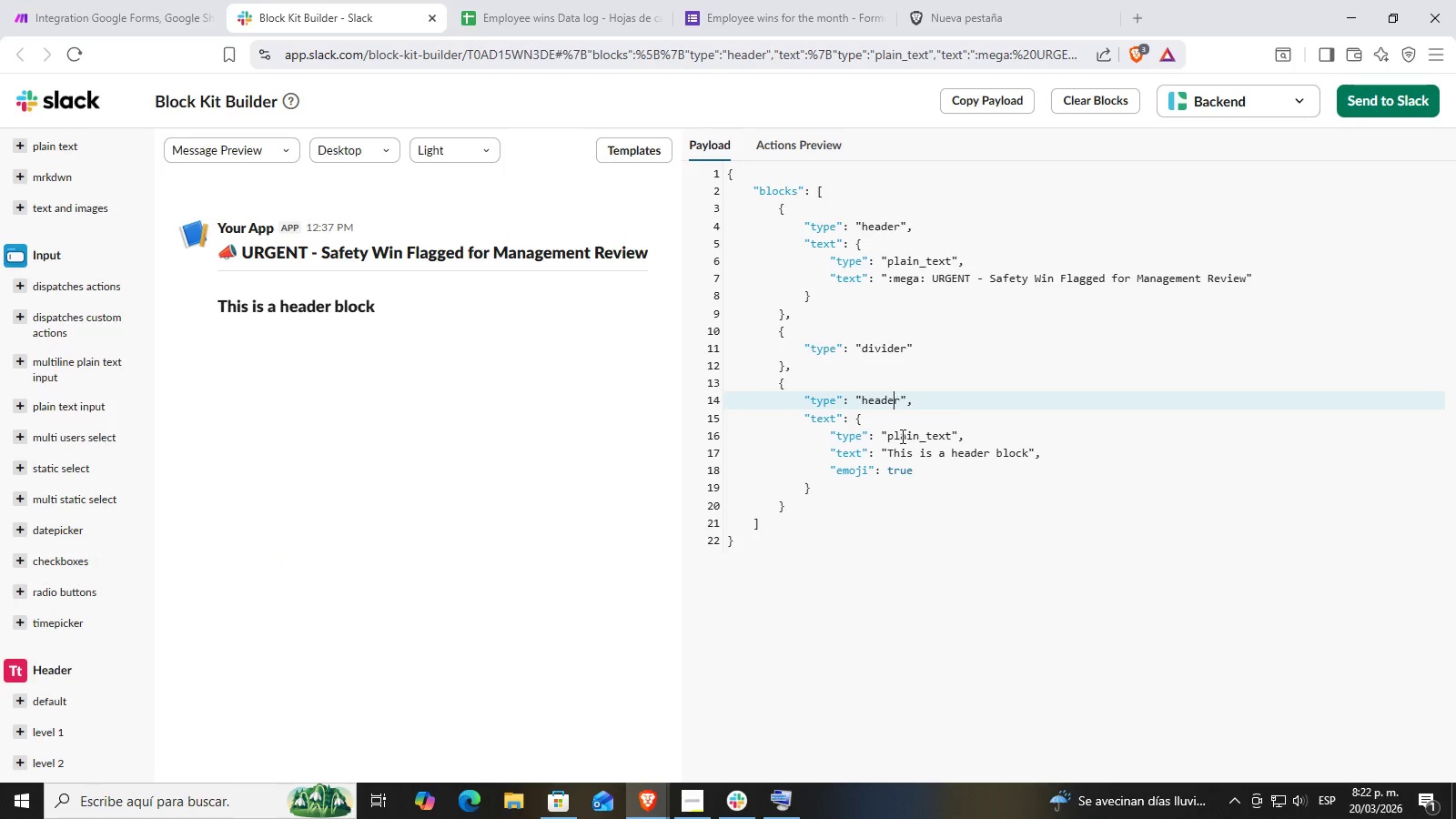 
triple_click([902, 442])
 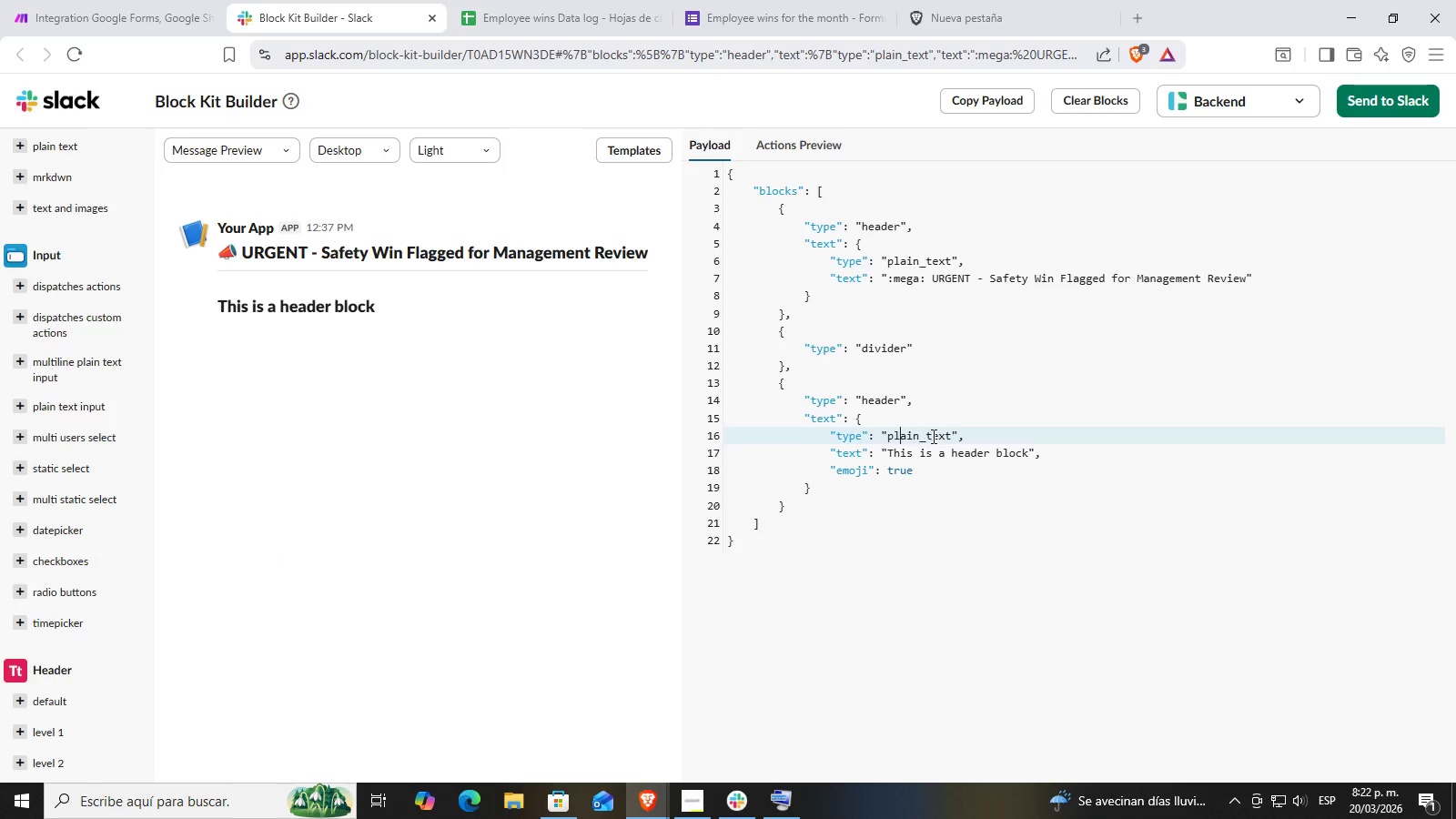 
triple_click([932, 435])
 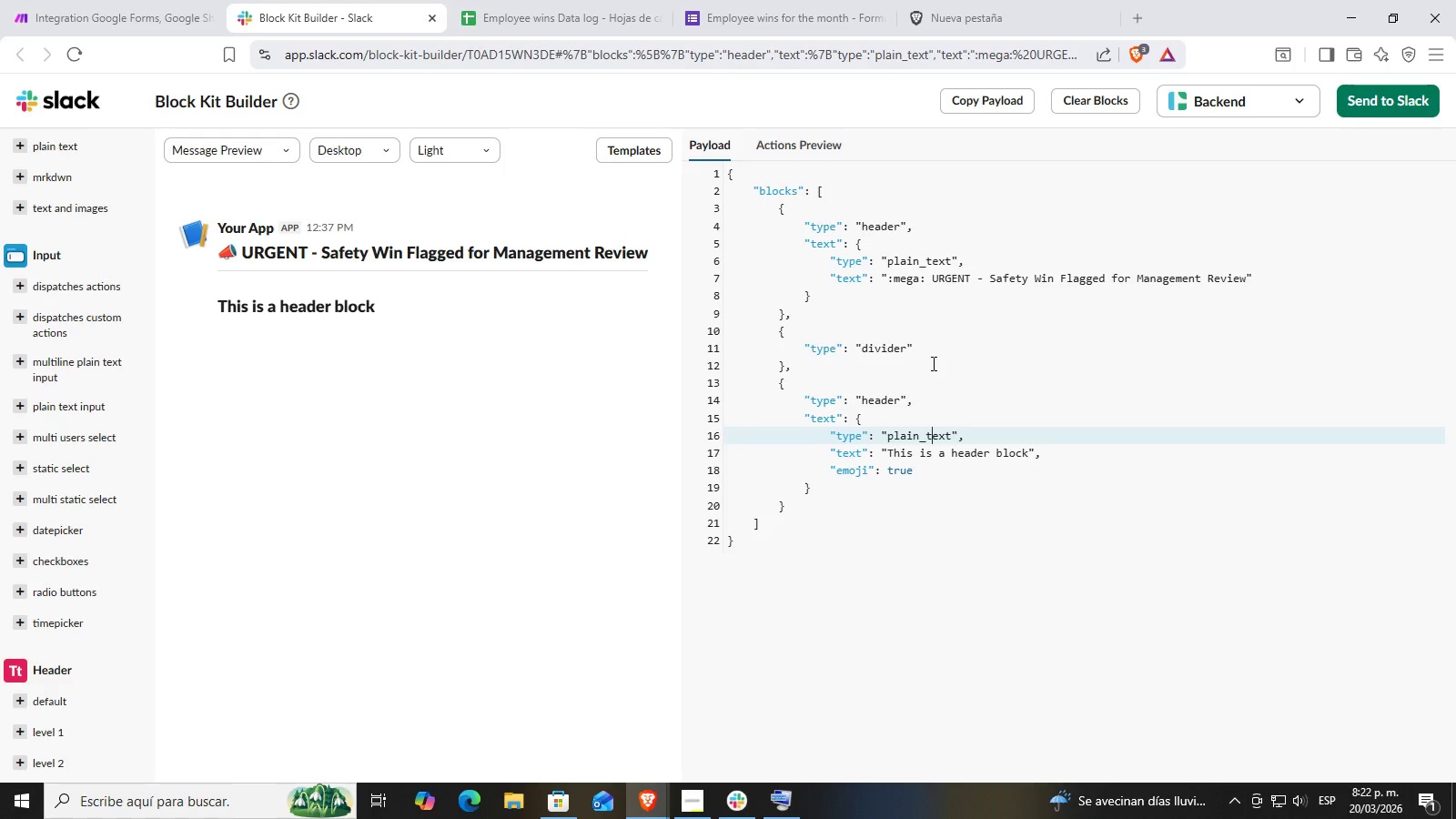 
wait(18.69)
 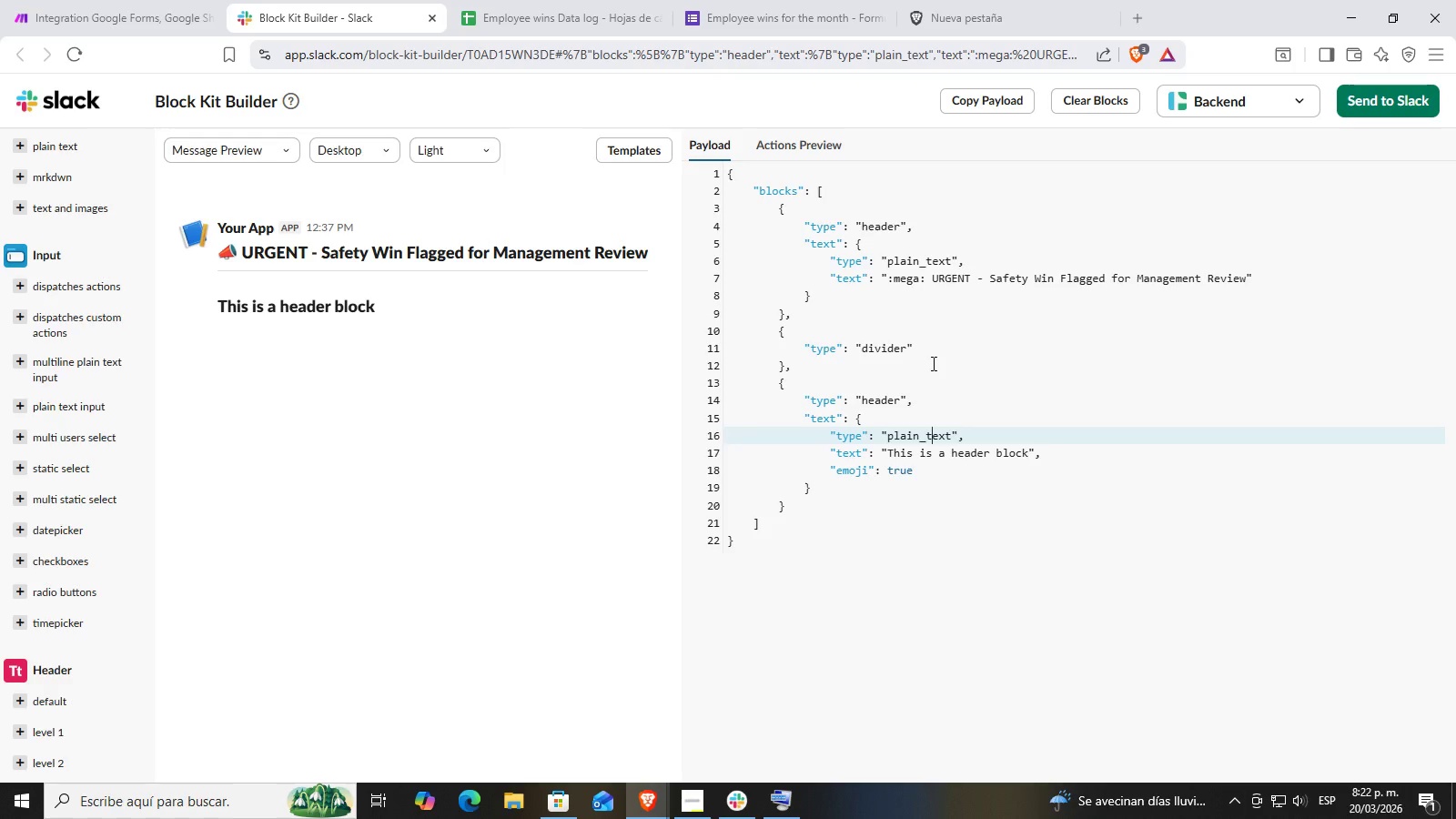 
double_click([900, 299])
 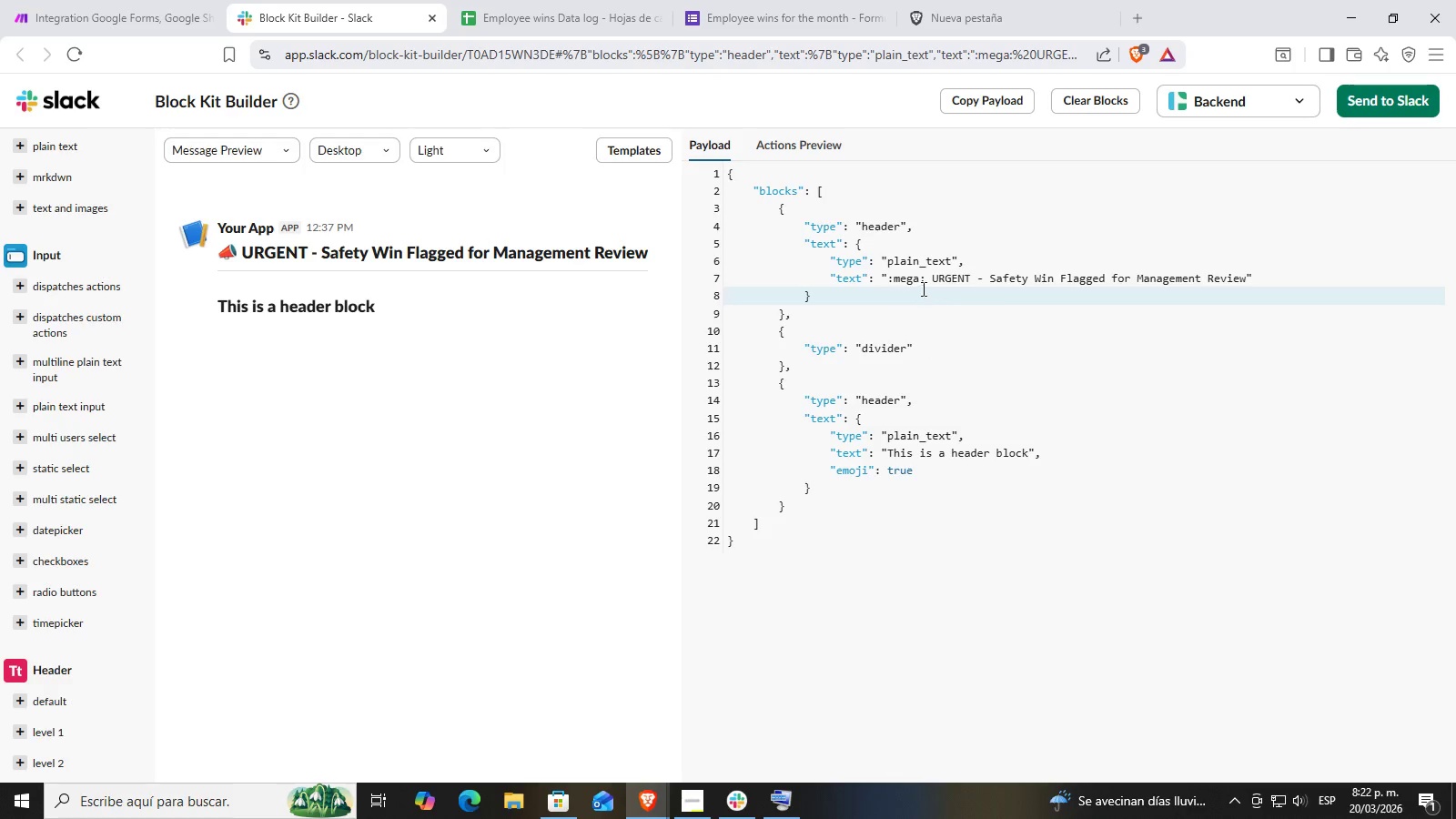 
triple_click([925, 280])
 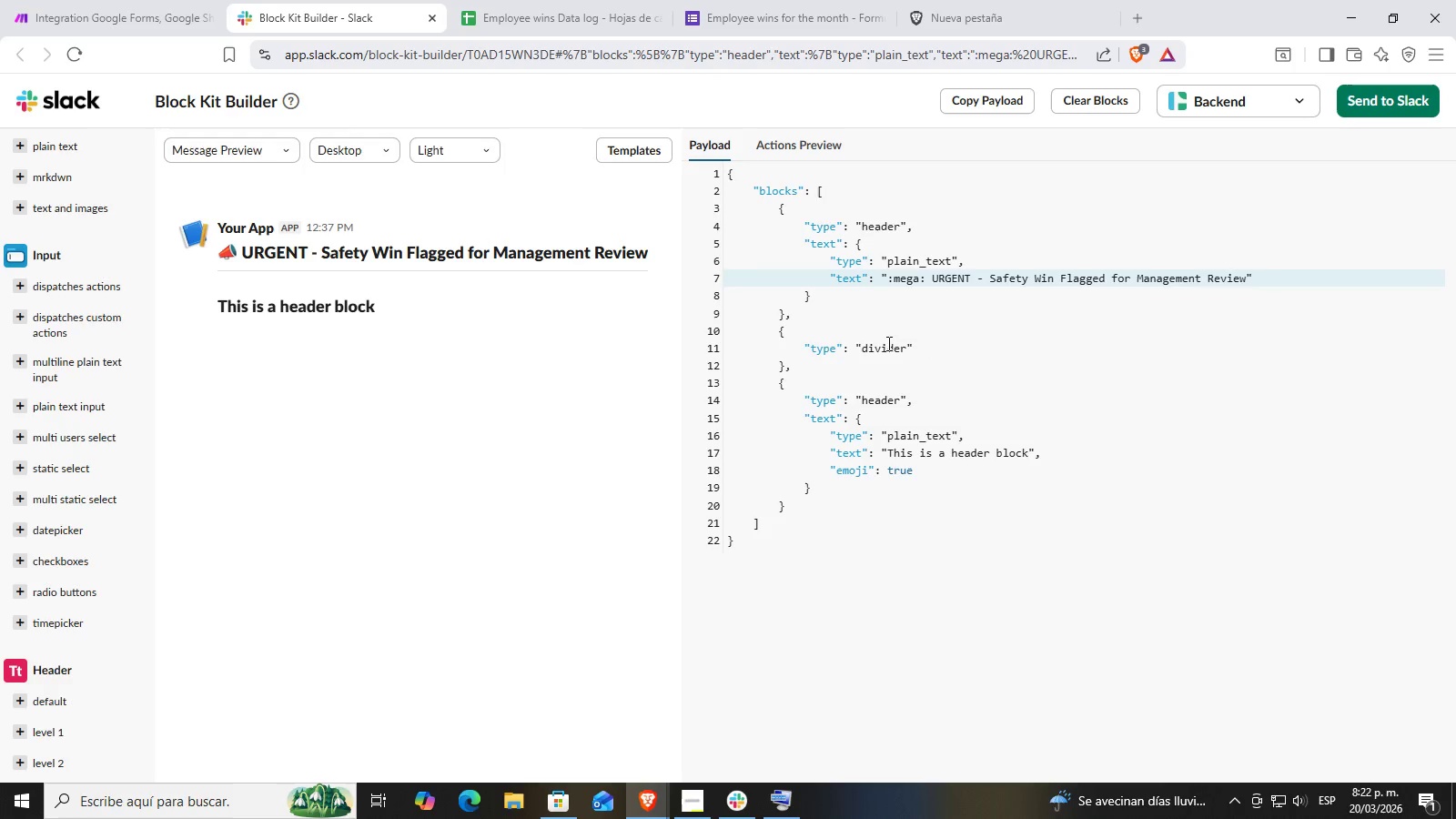 
left_click([885, 346])
 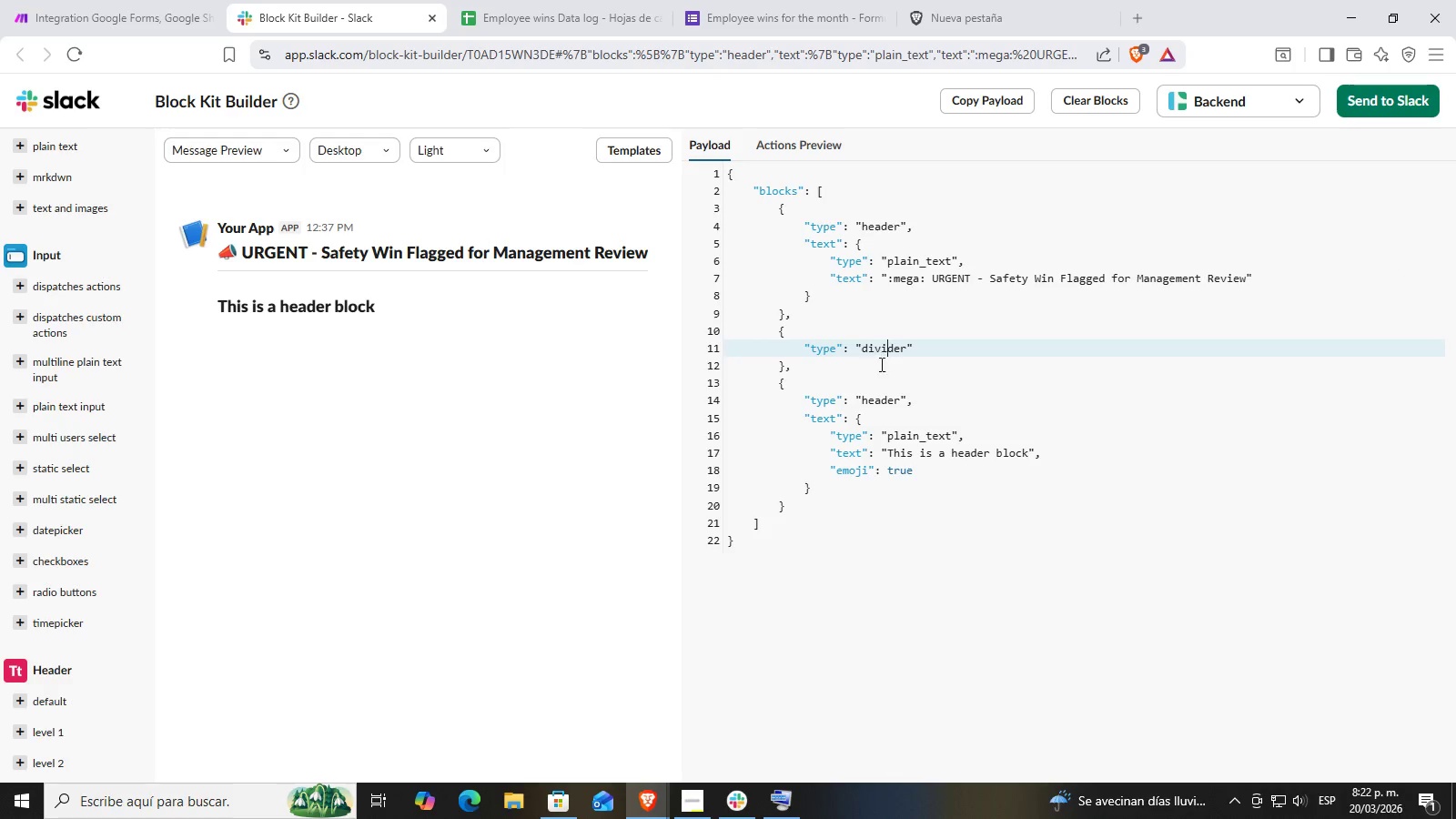 
left_click([883, 371])
 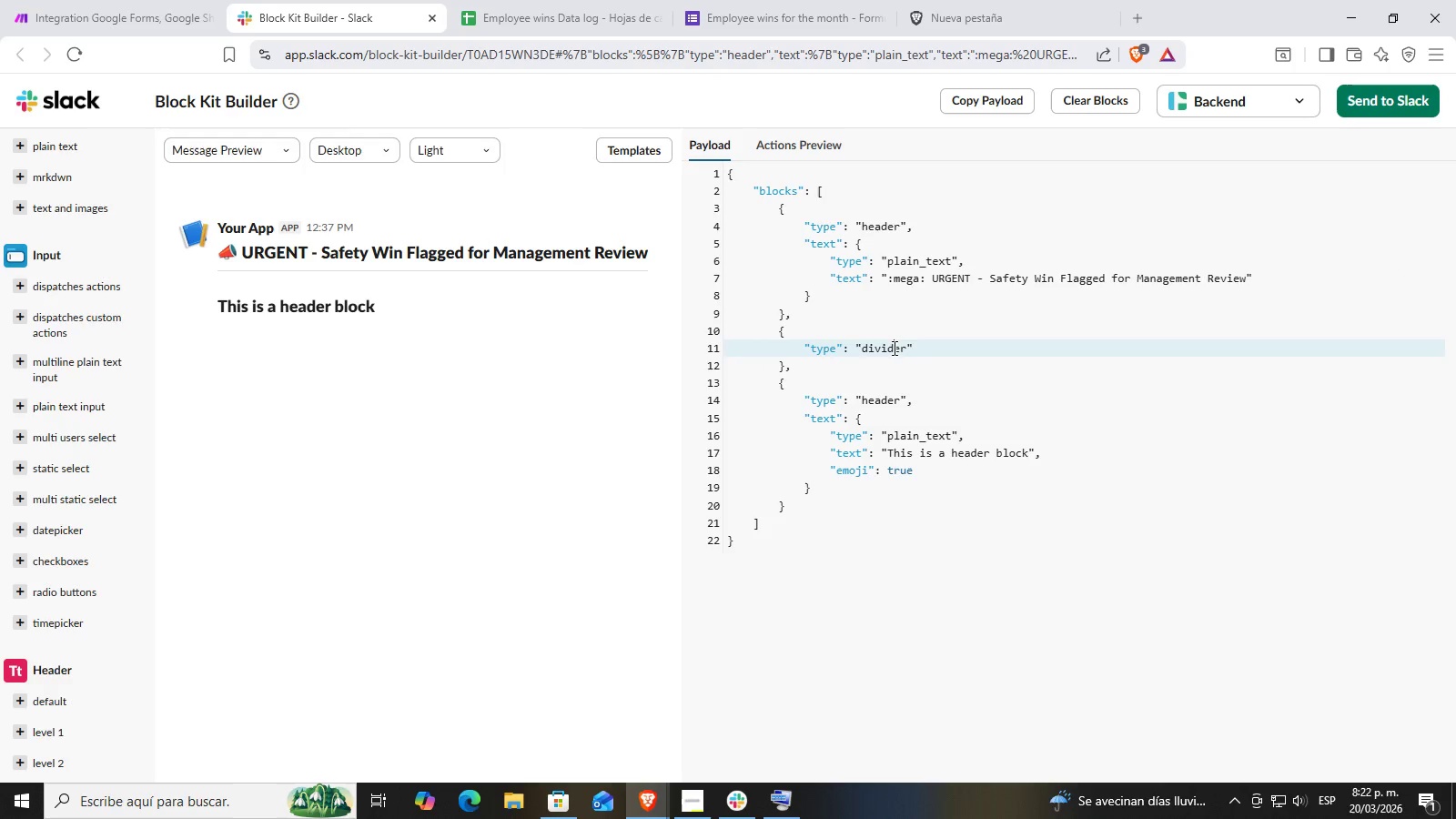 
double_click([885, 385])
 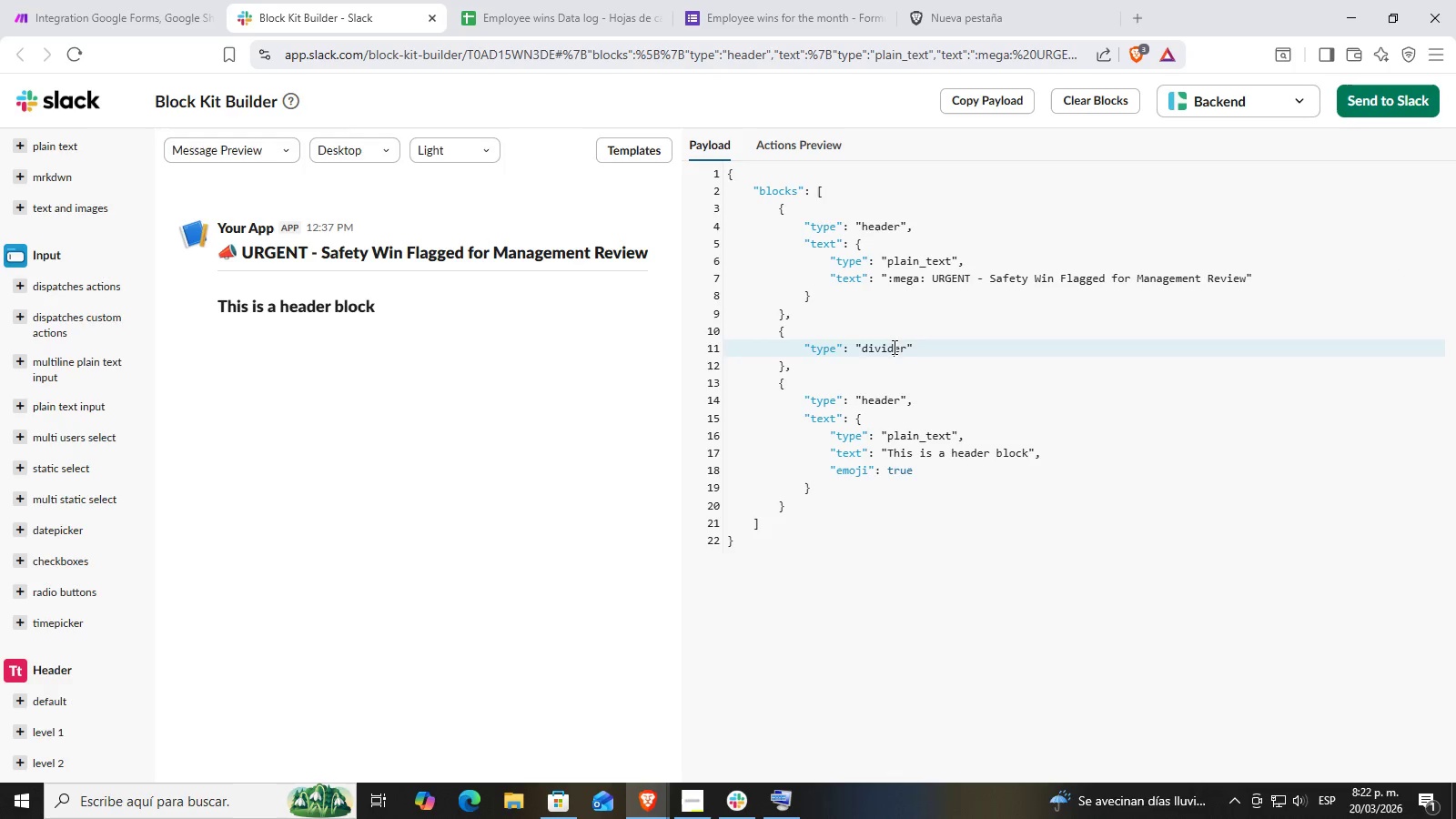 
double_click([878, 409])
 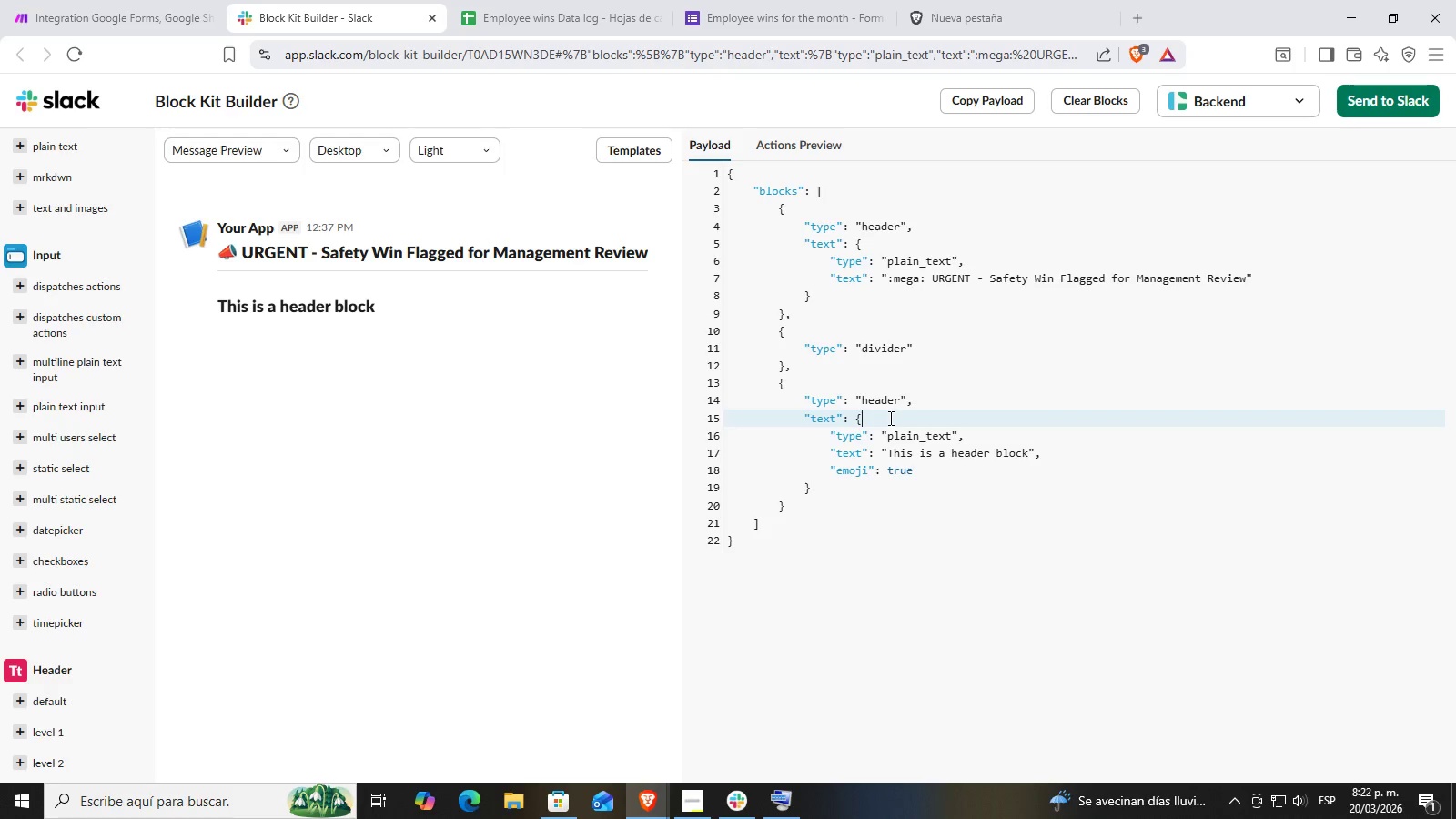 
double_click([879, 443])
 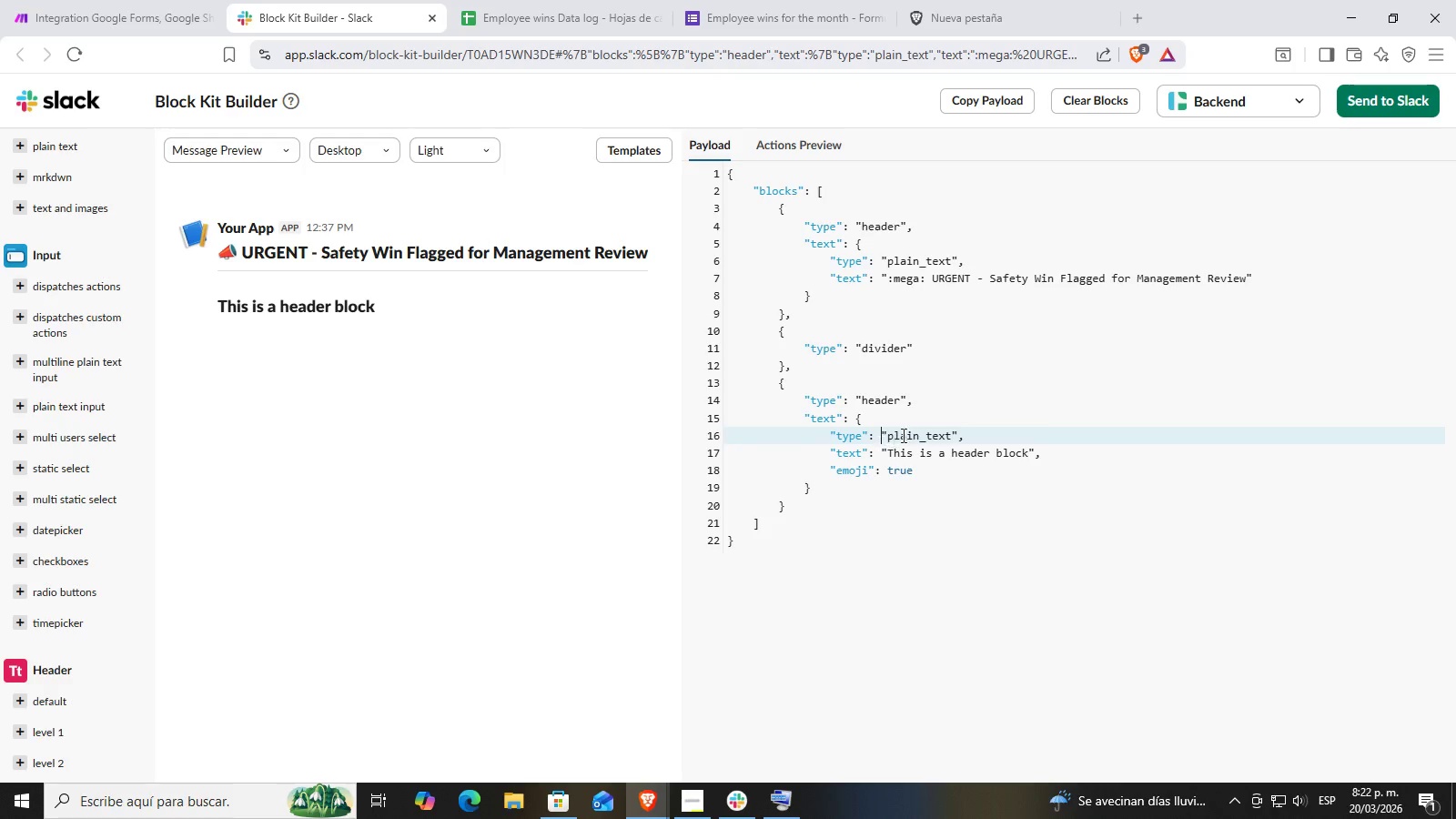 
triple_click([905, 432])
 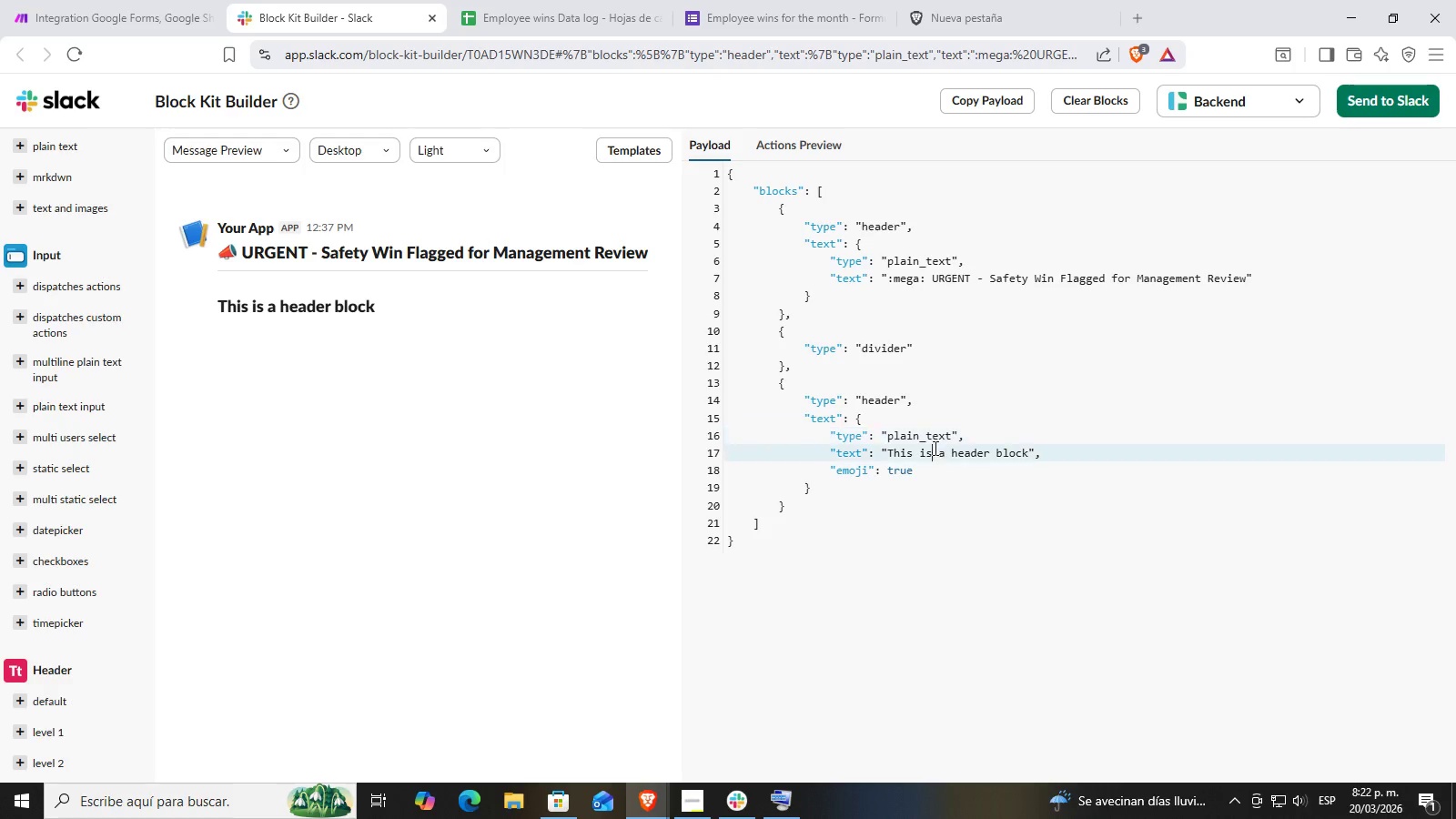 
double_click([906, 456])
 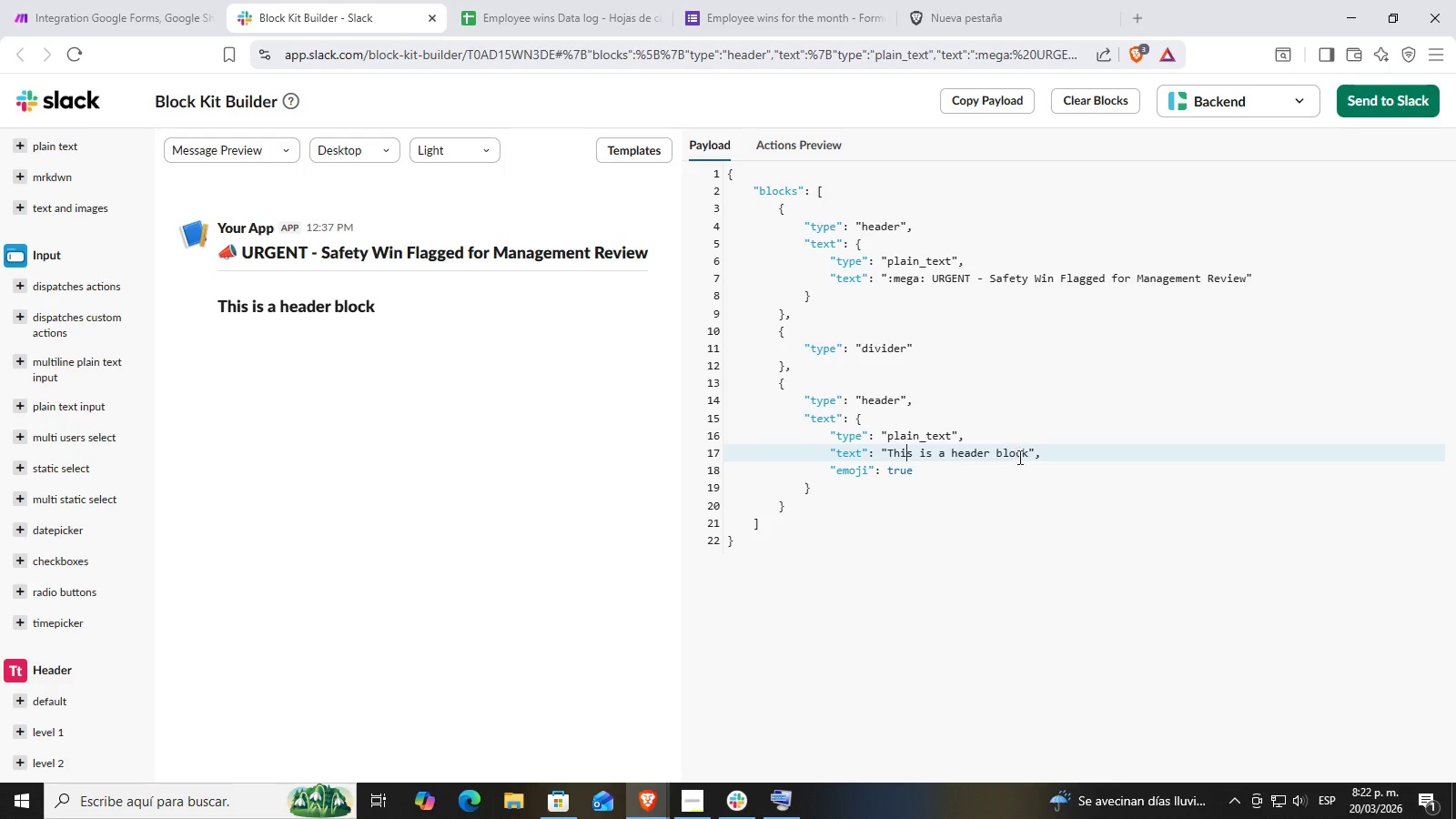 
left_click([1023, 458])
 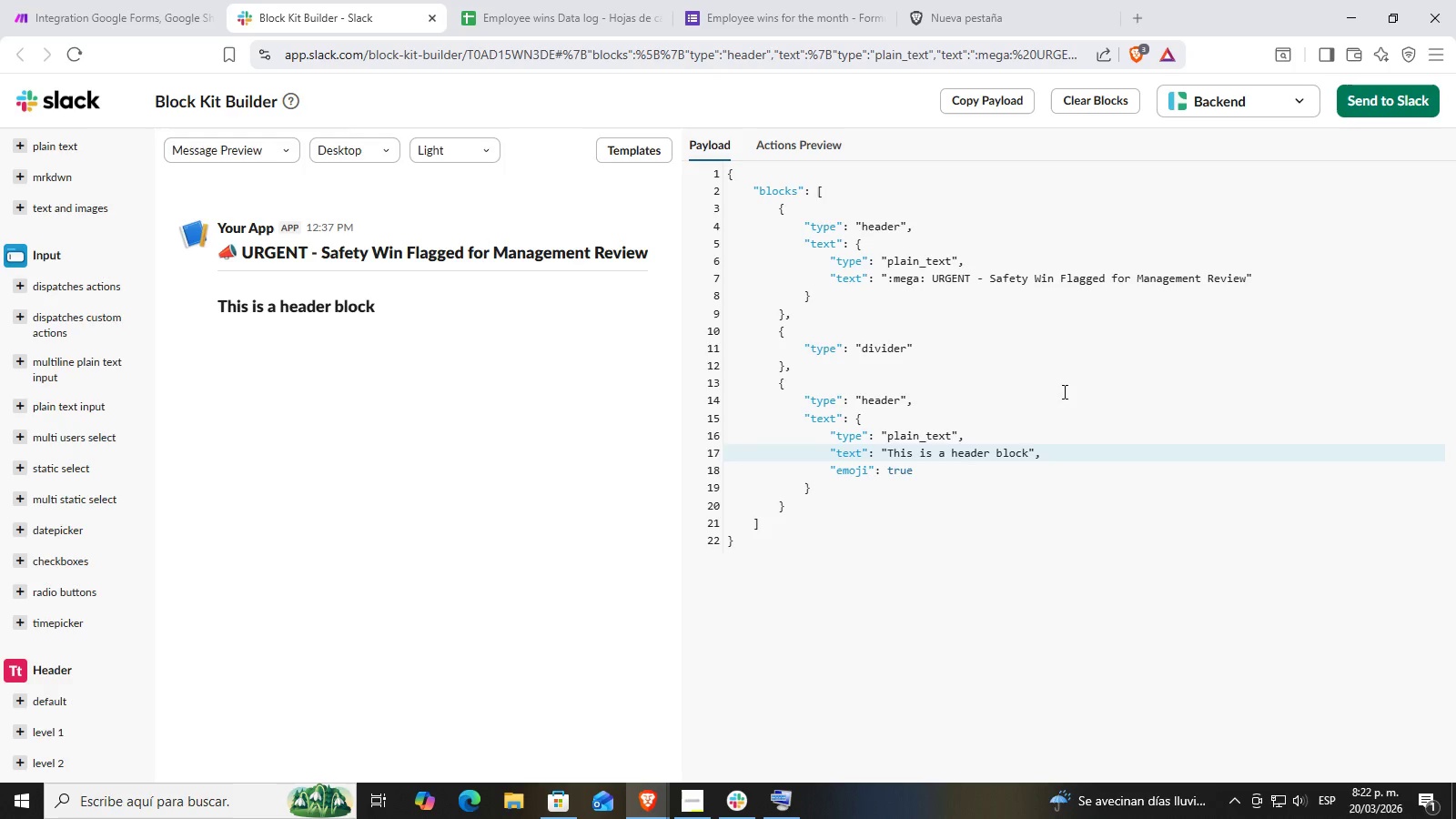 
key(ArrowRight)
 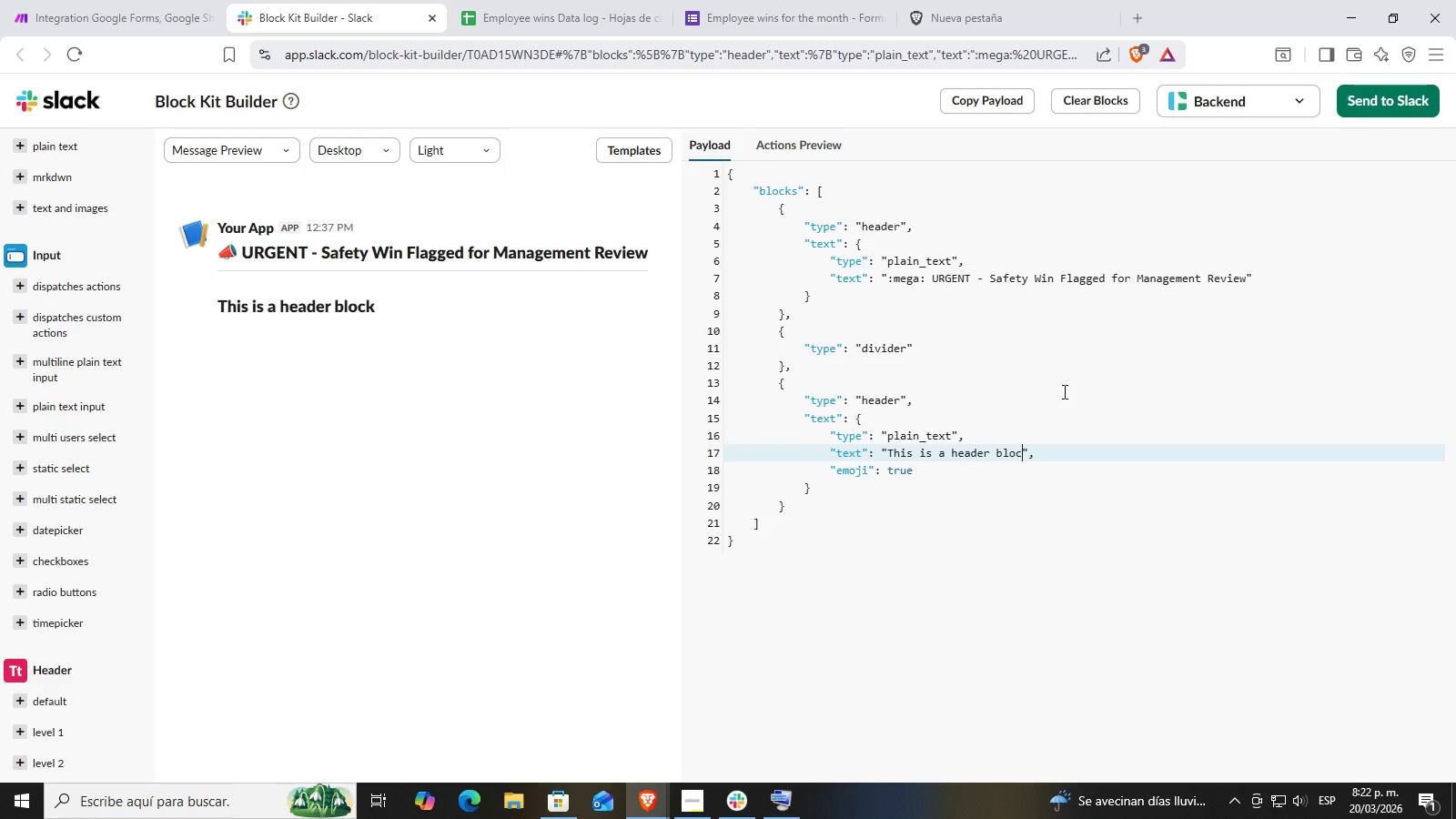 
key(Backspace)
 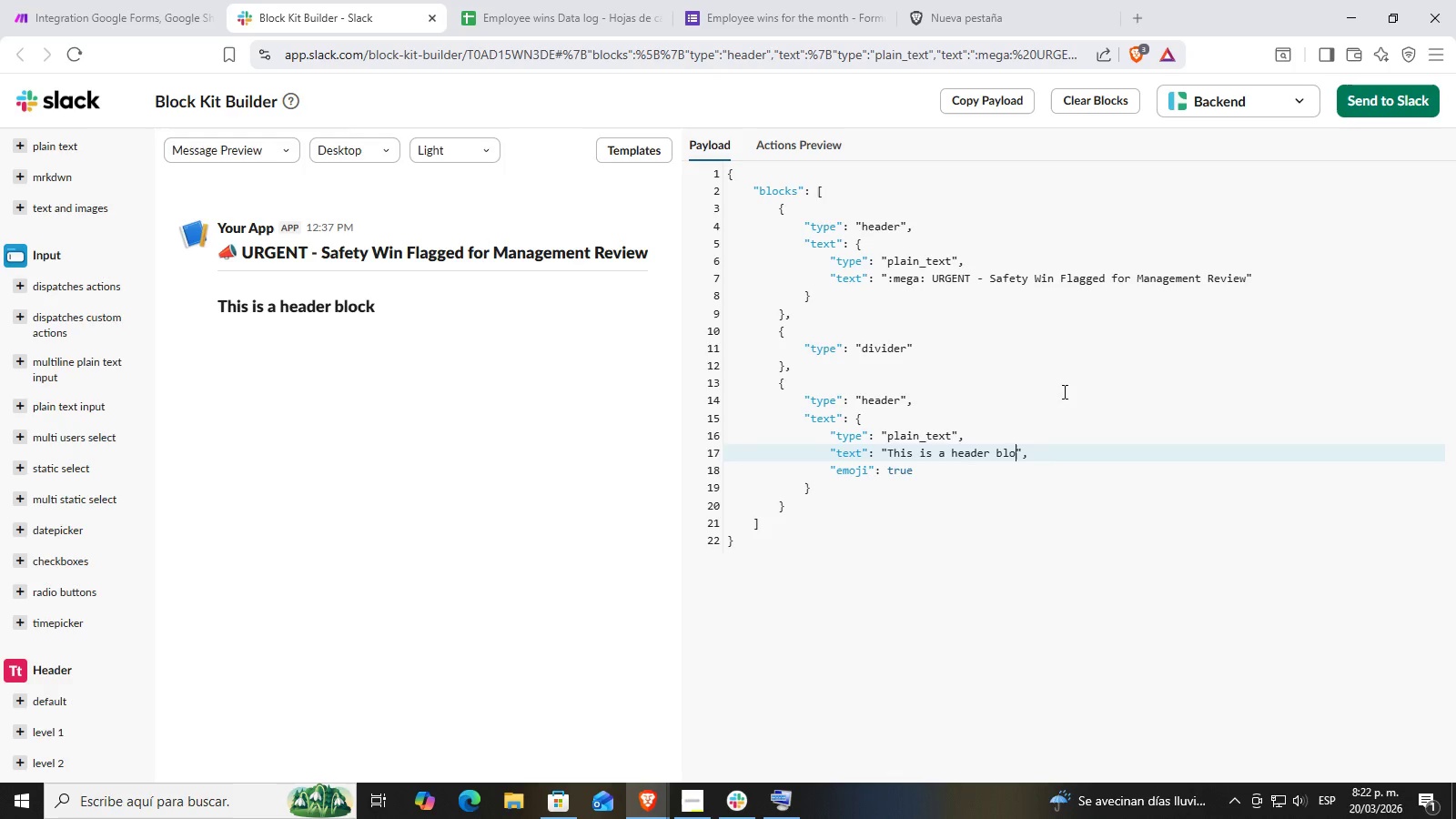 
hold_key(key=Backspace, duration=0.88)
 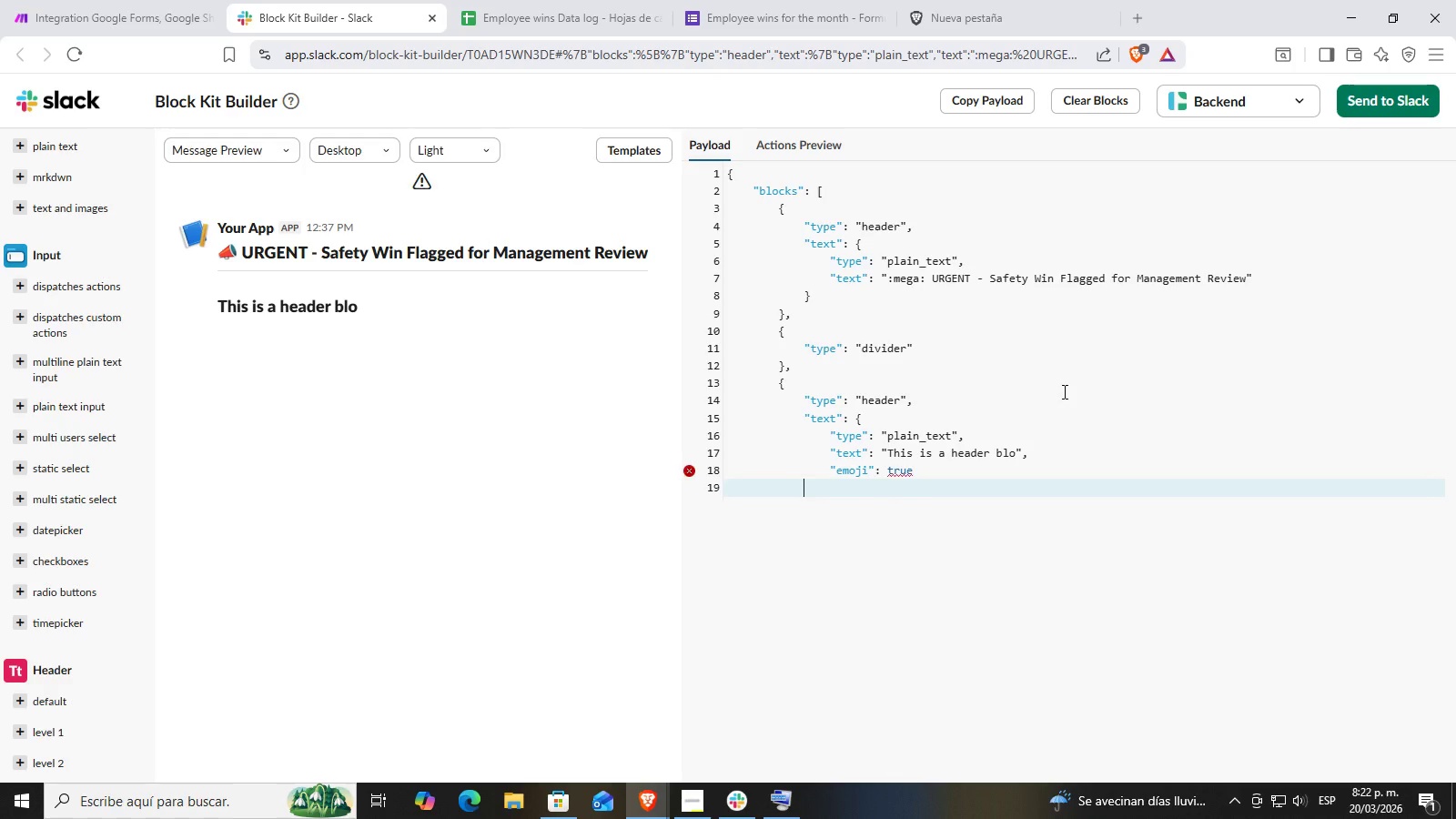 
key(Control+Z)
 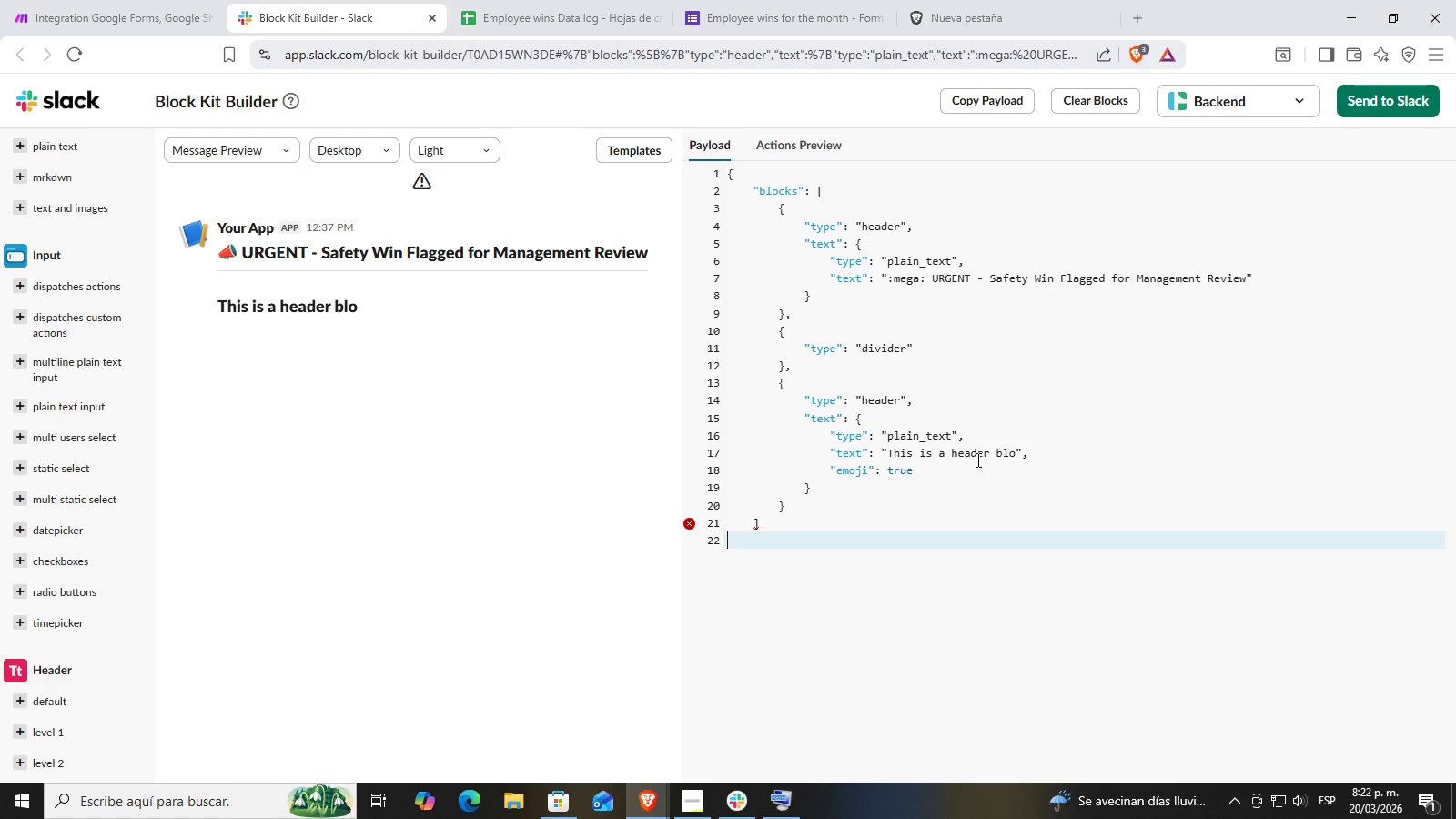 
double_click([1012, 452])
 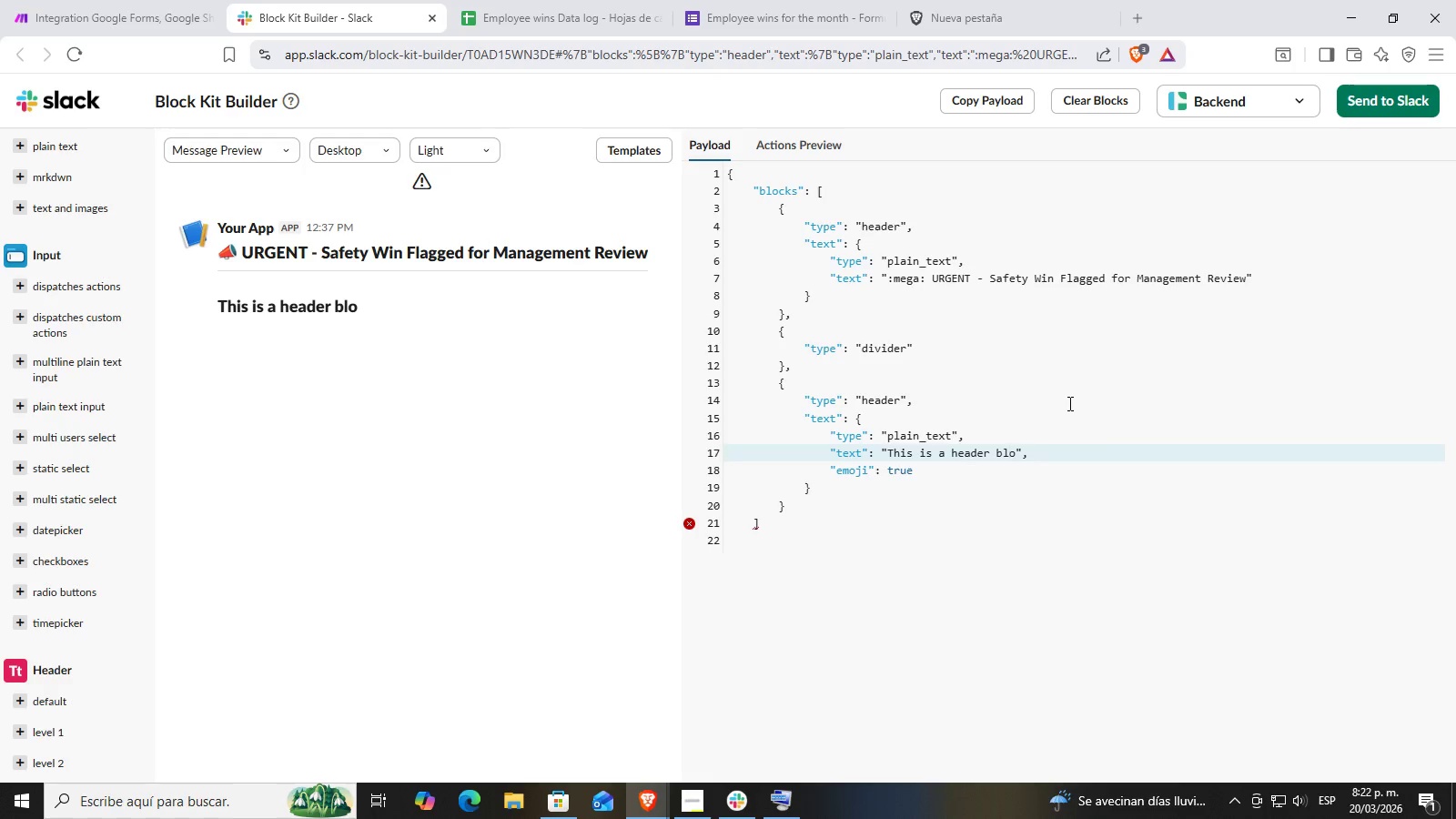 
key(ArrowRight)
 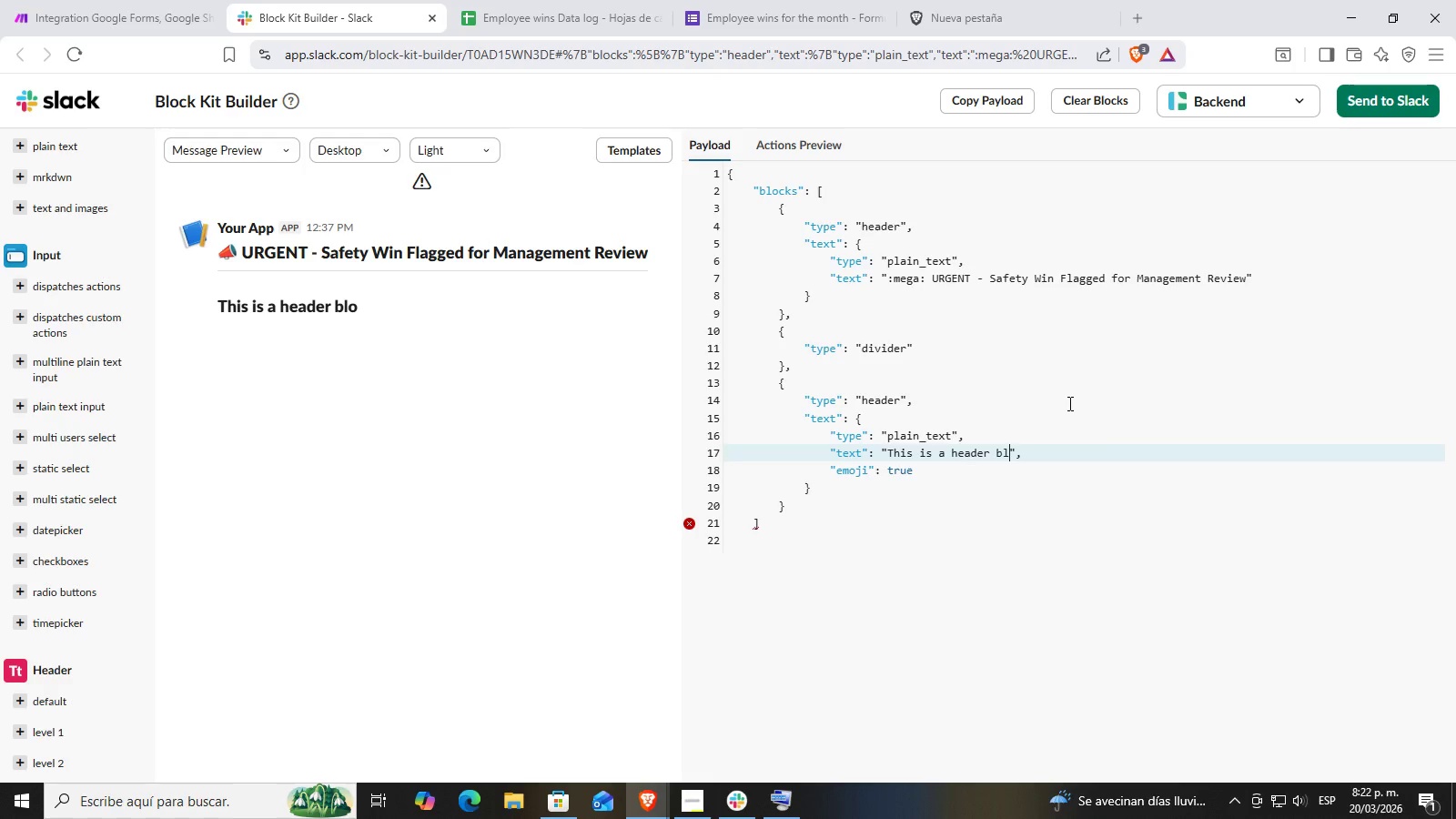 
hold_key(key=Backspace, duration=0.45)
 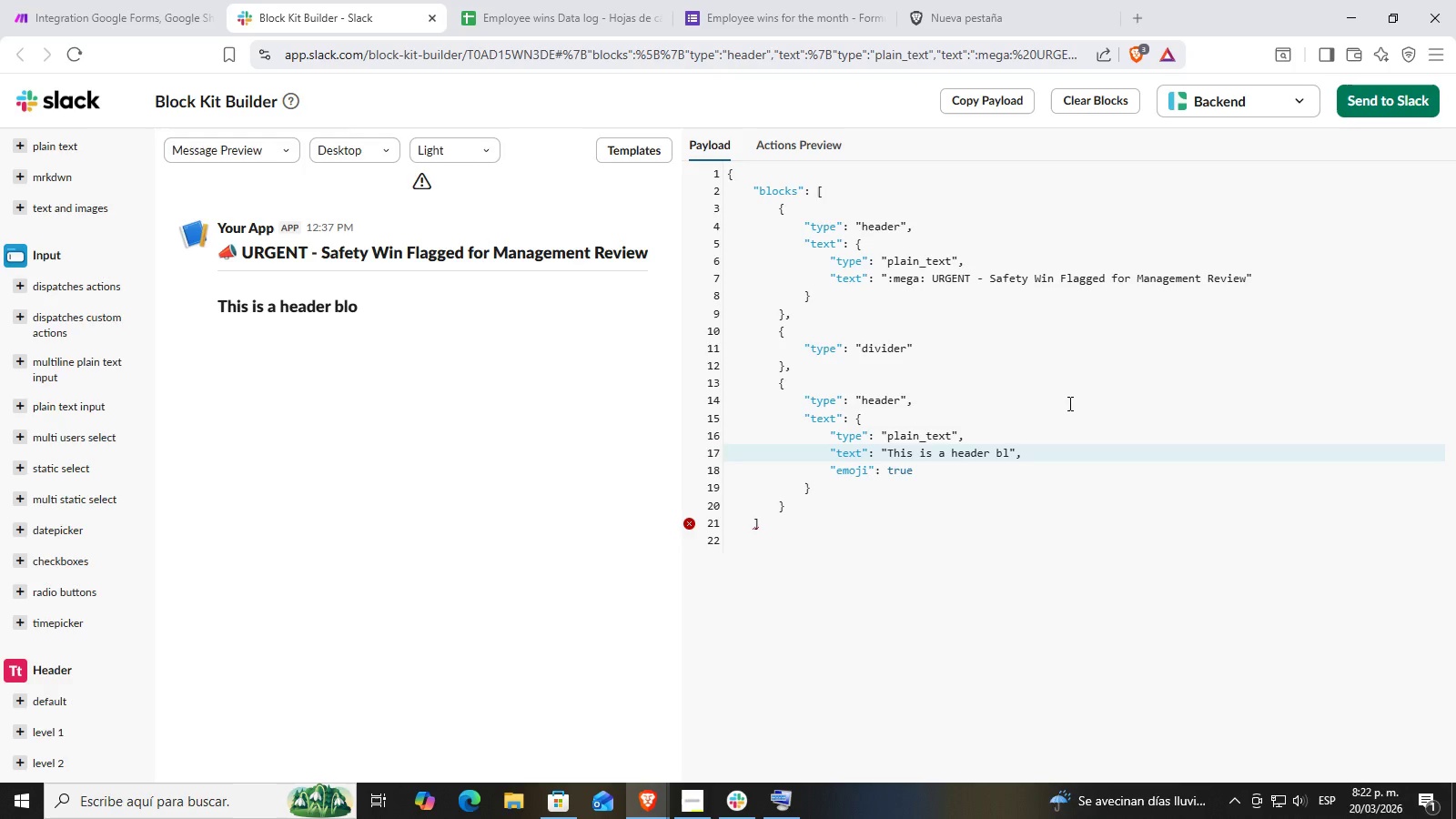 
key(Control+Z)
 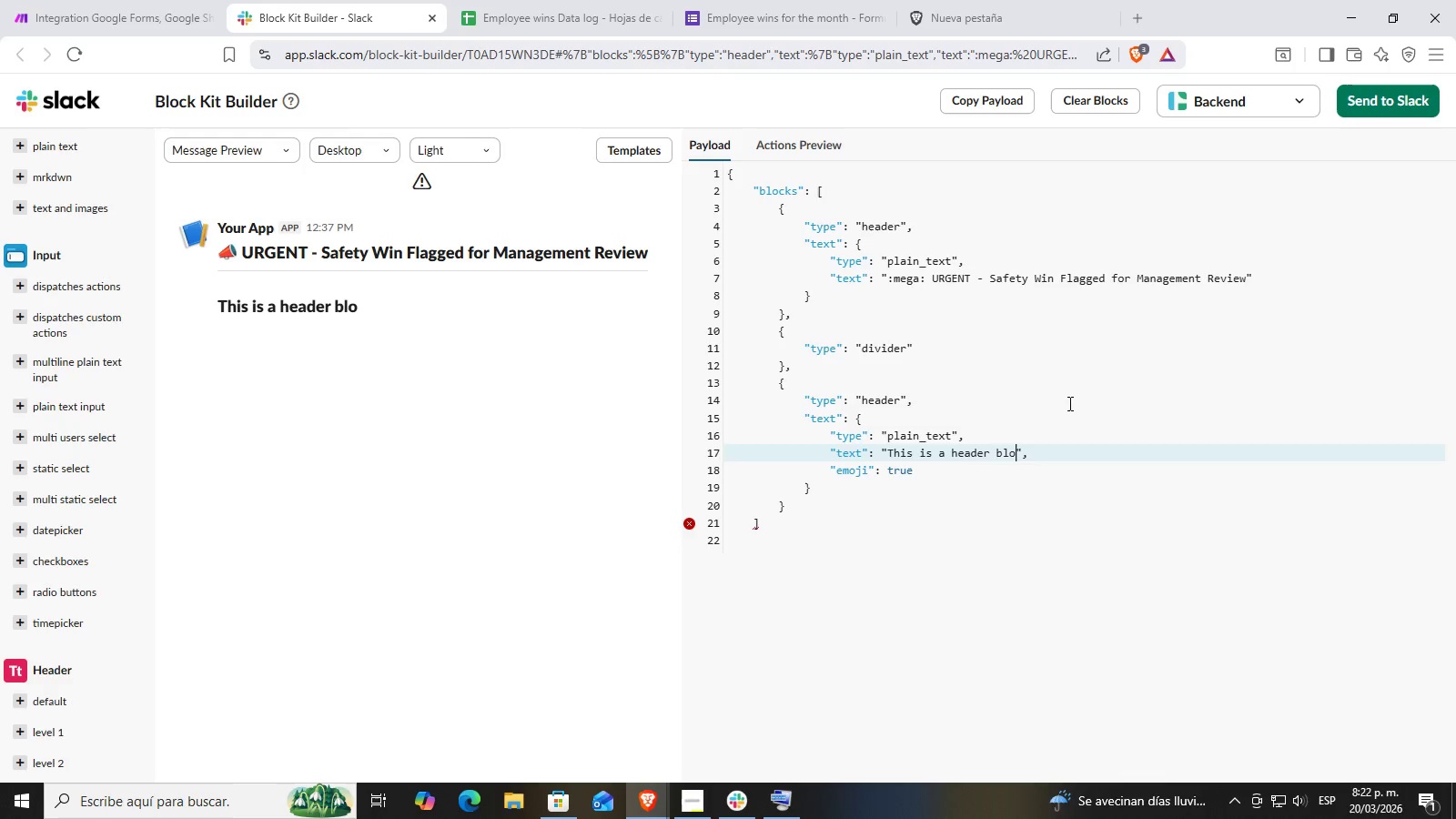 
key(Control+Z)
 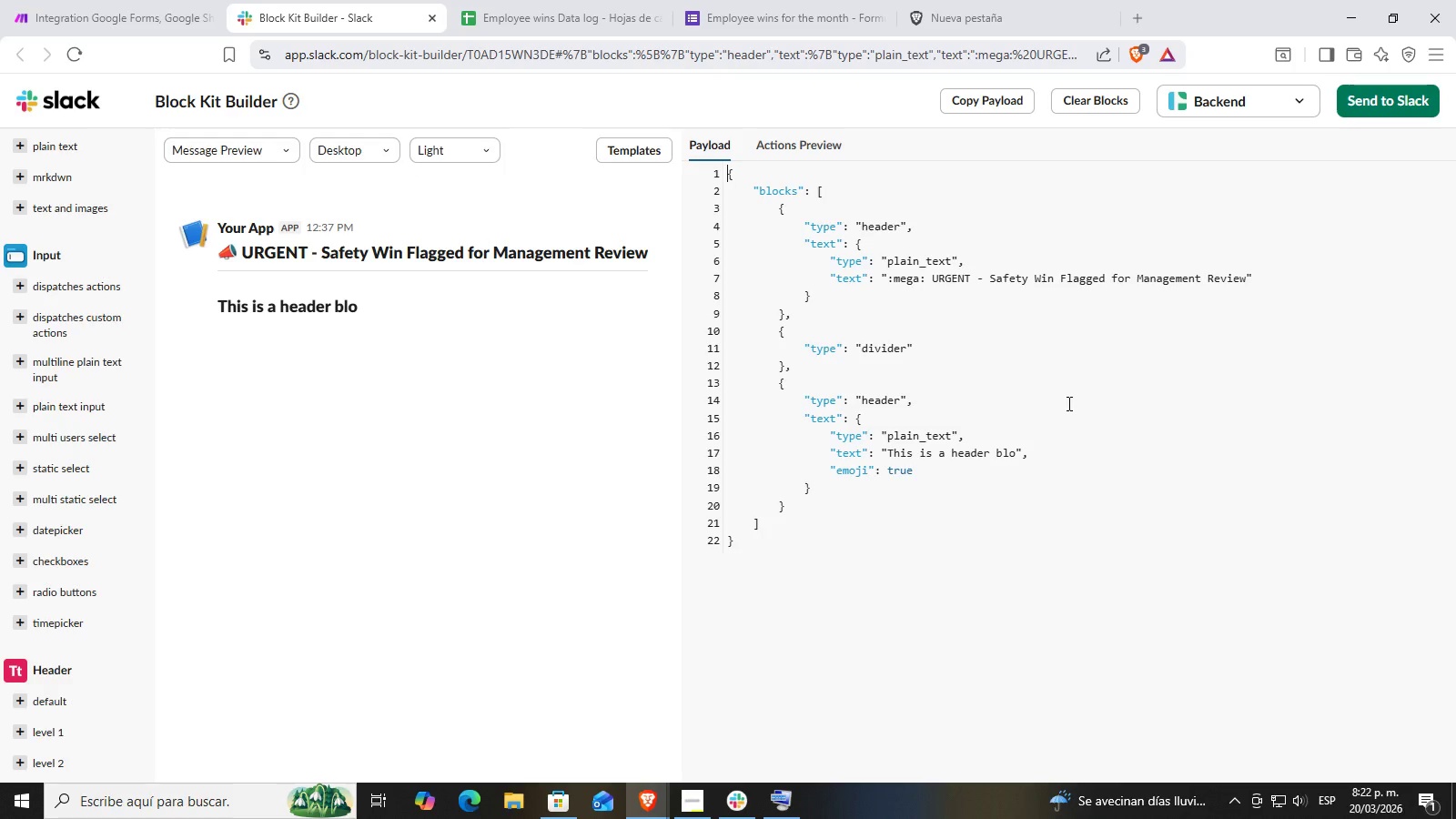 
left_click([1005, 457])
 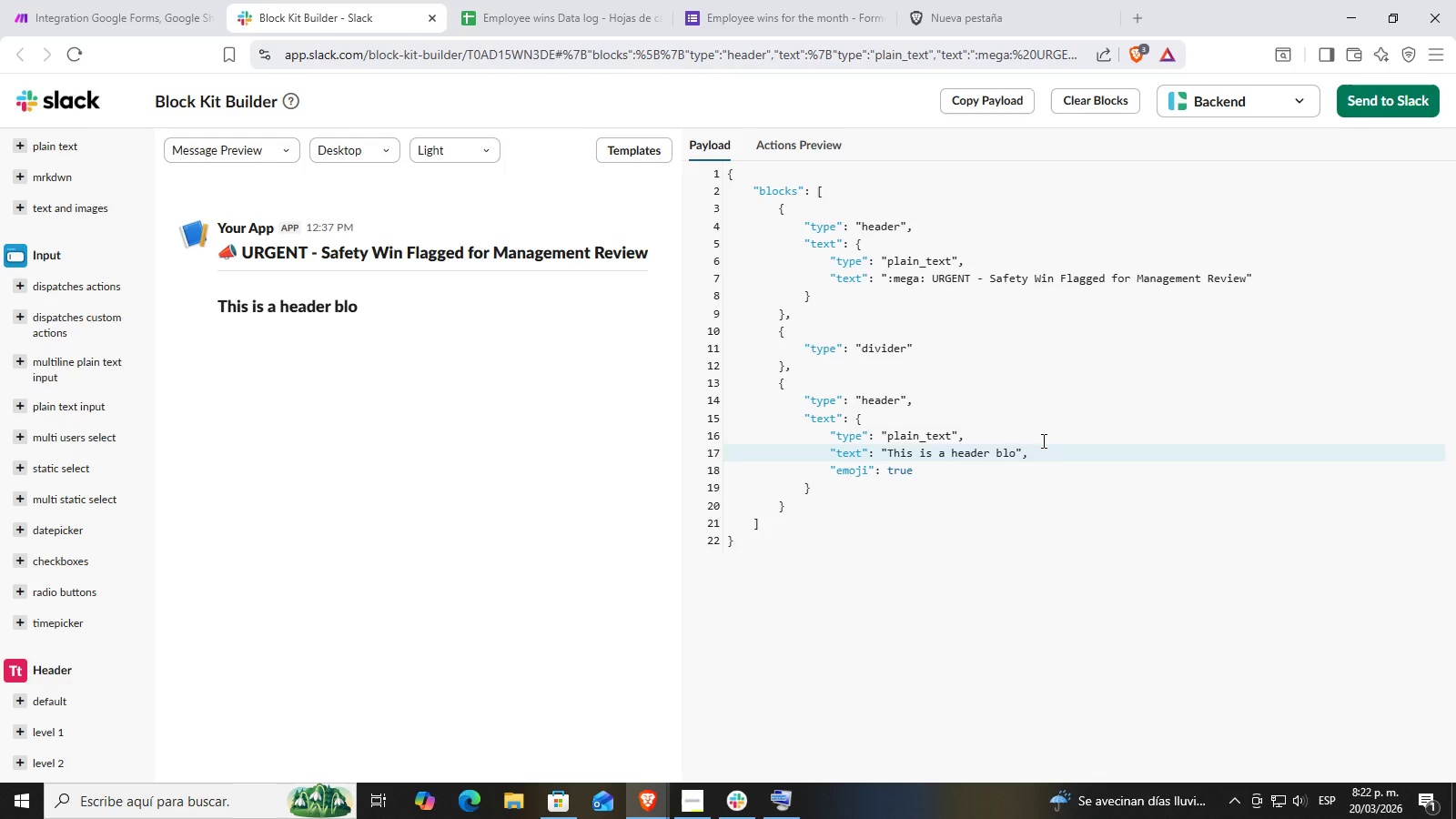 
key(ArrowRight)
 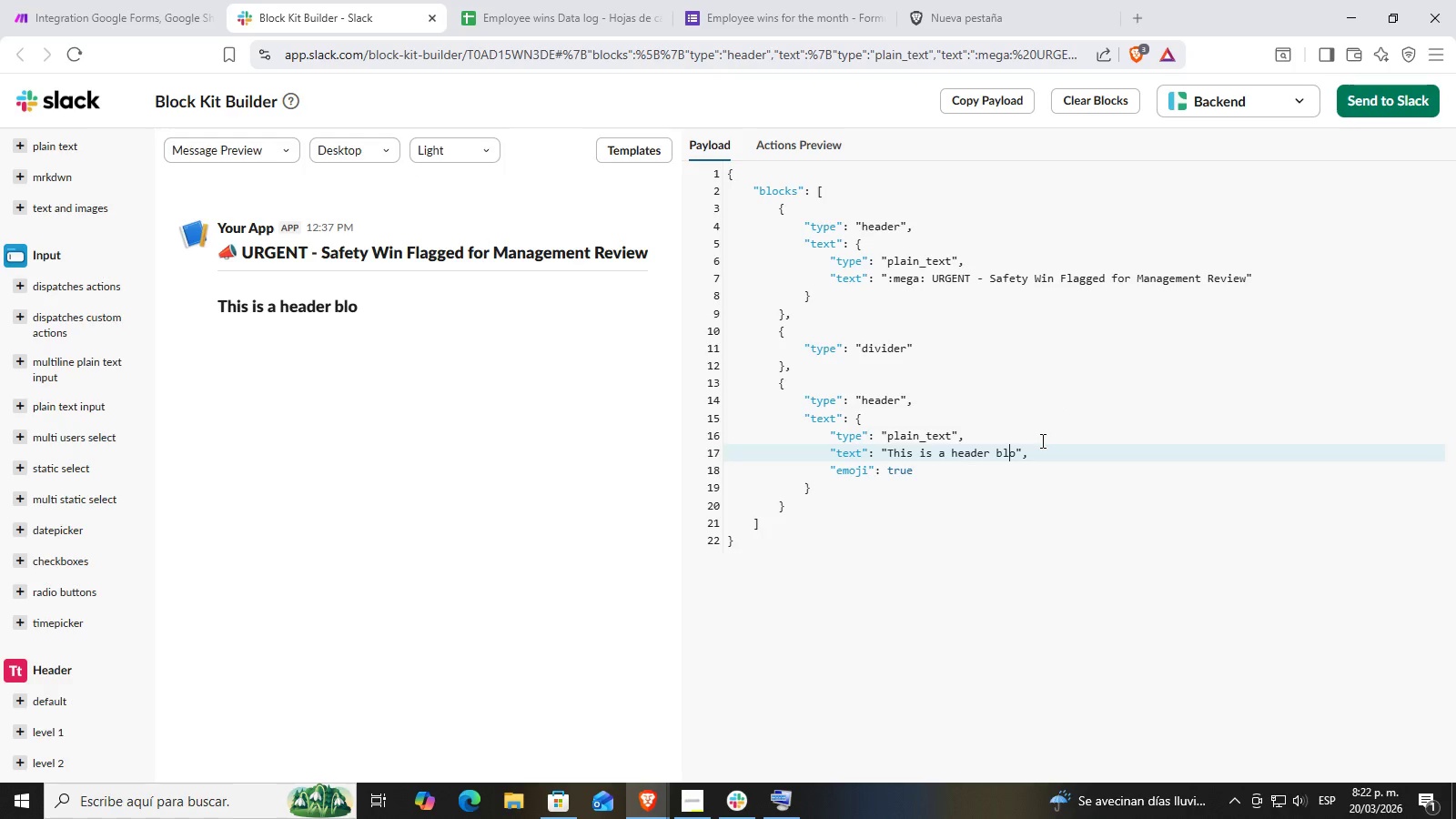 
key(ArrowRight)
 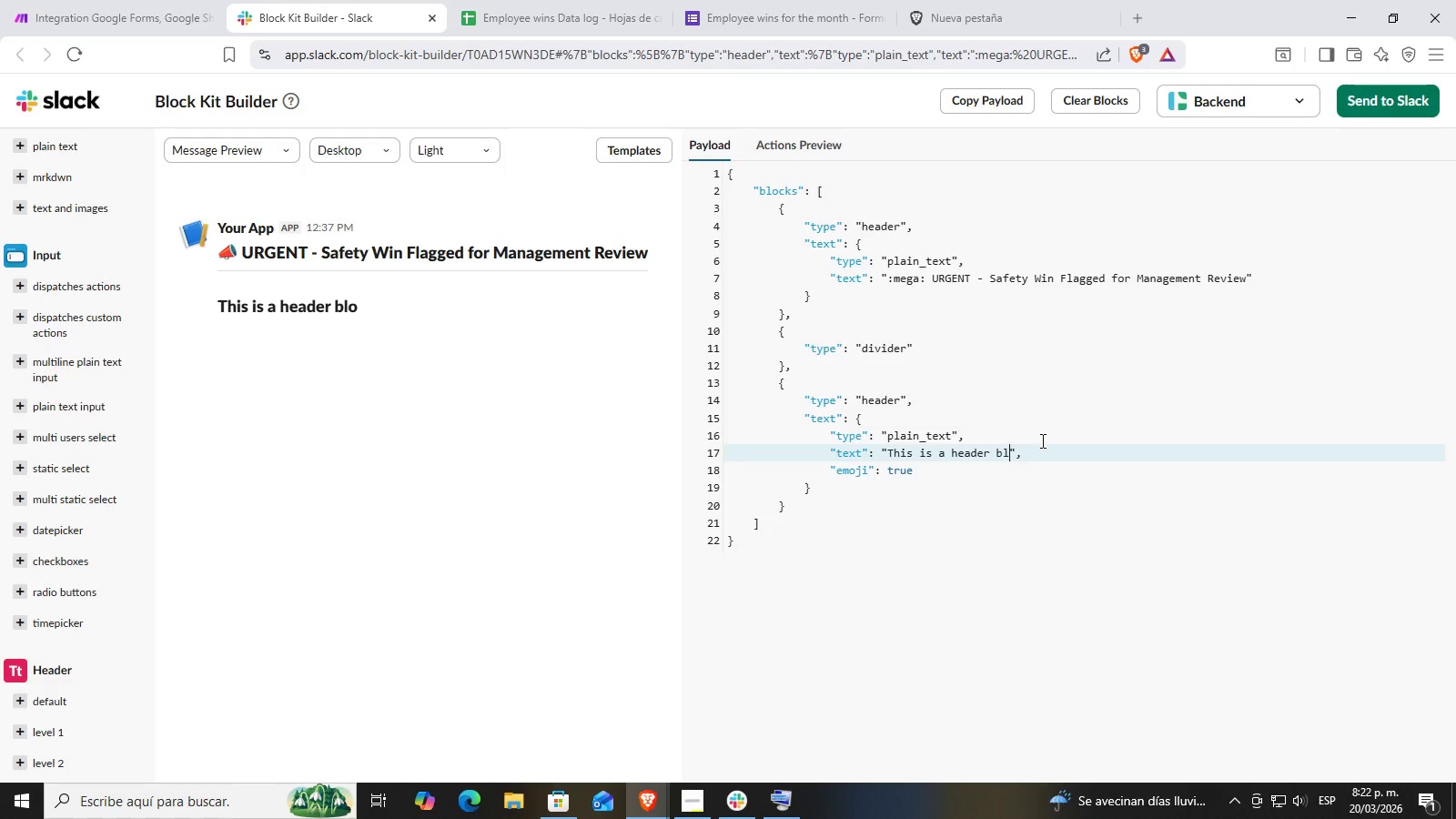 
key(Backspace)
 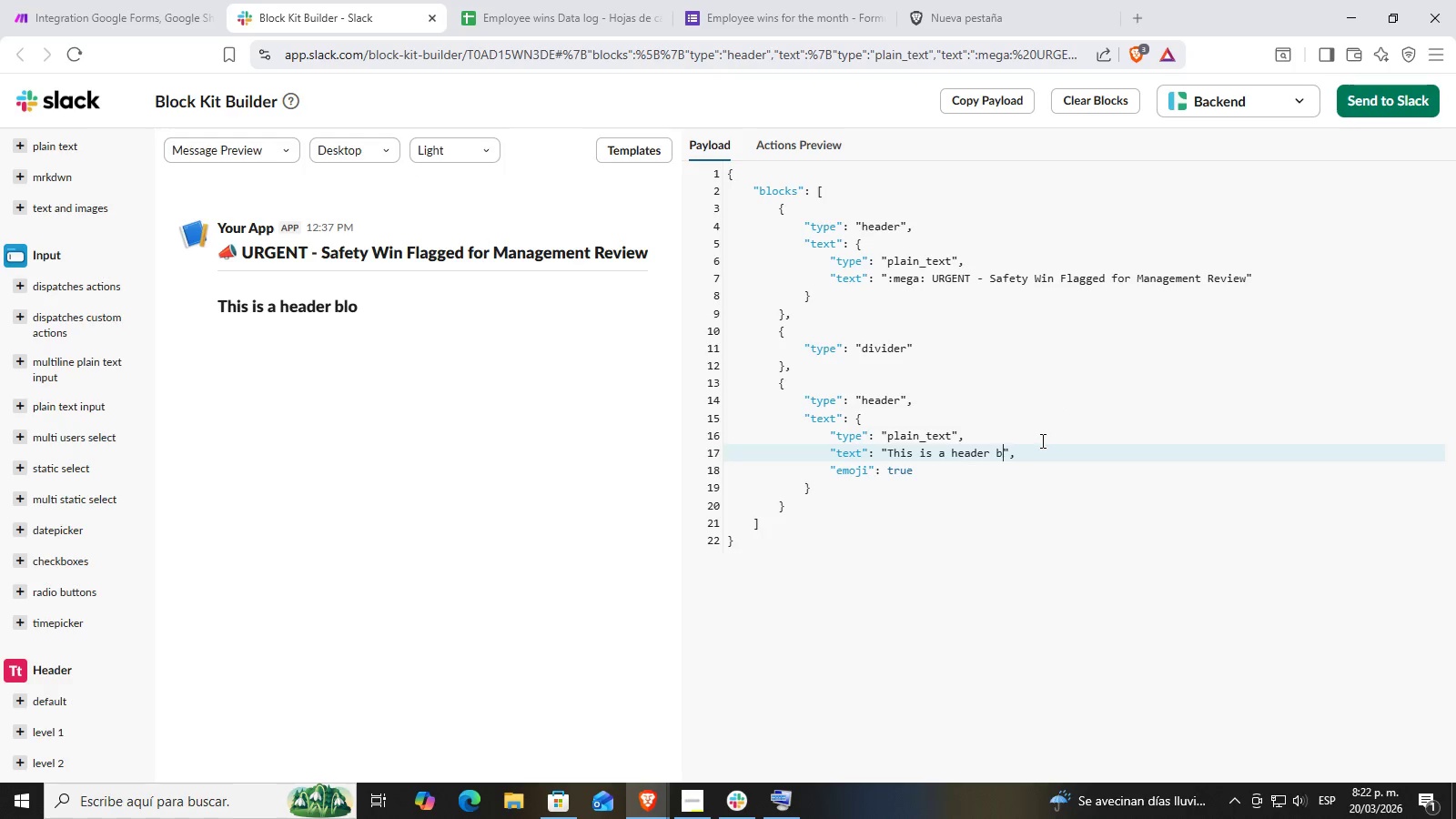 
key(Backspace)
 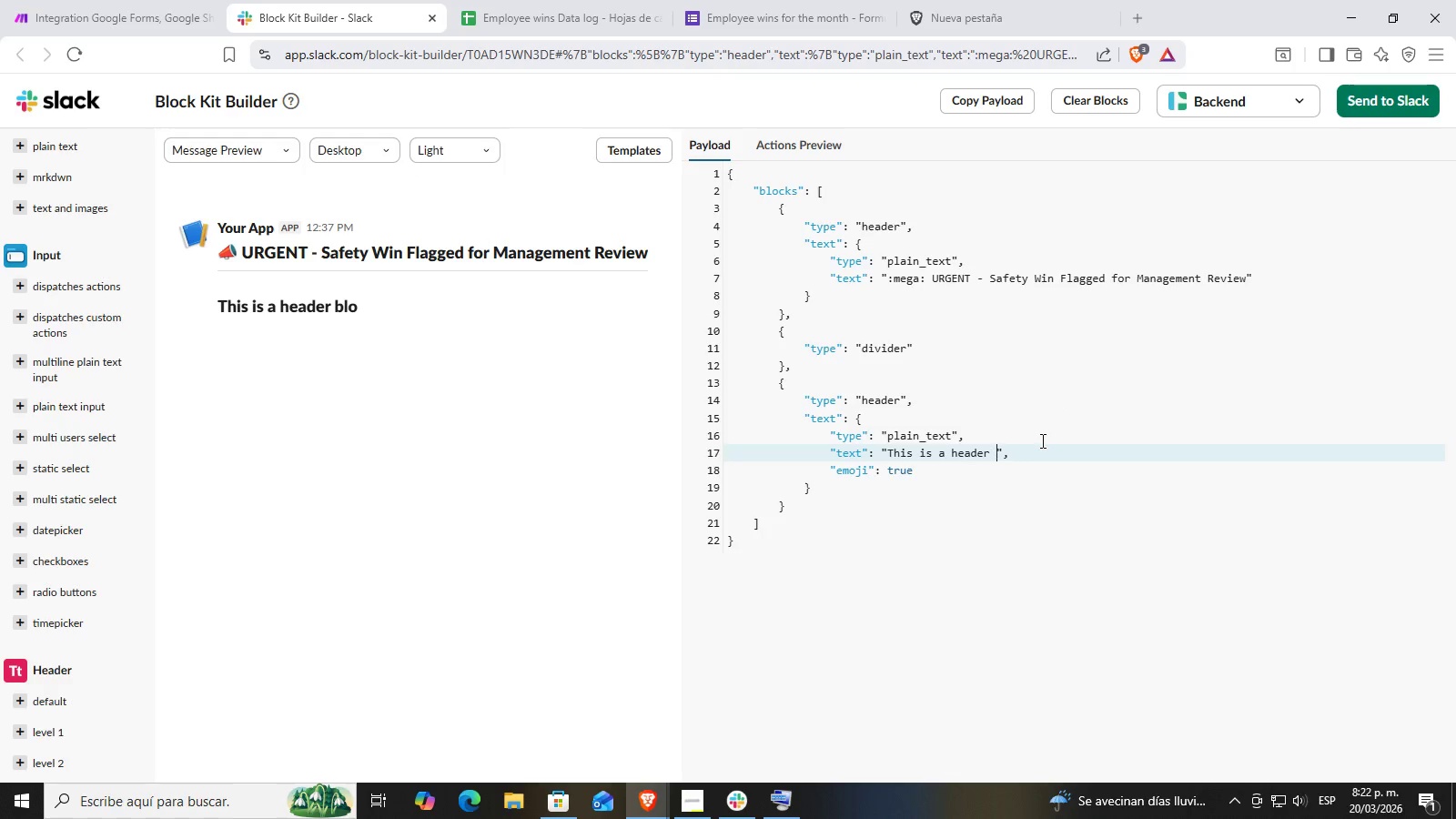 
key(Backspace)
 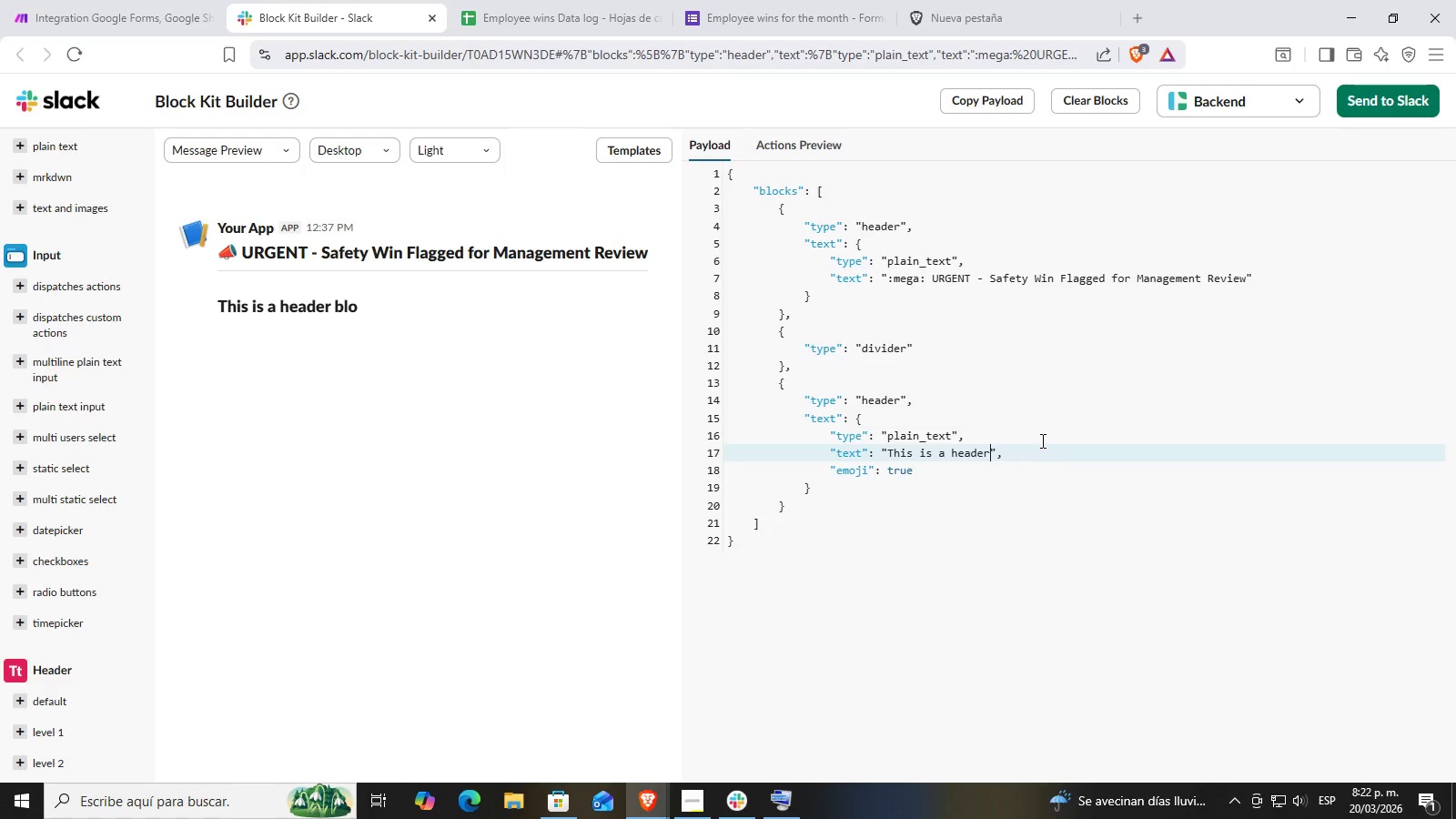 
key(Backspace)
 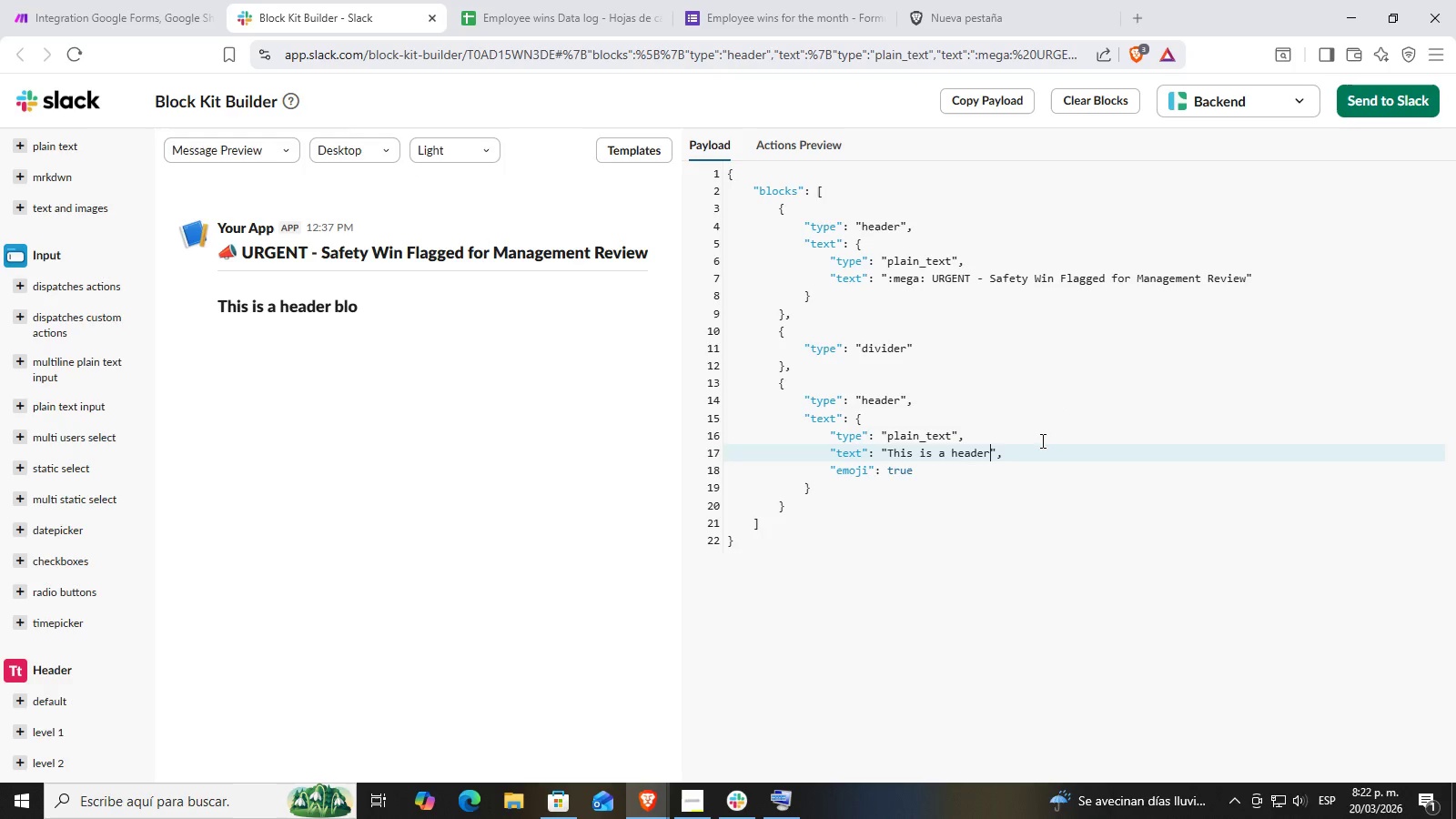 
hold_key(key=Backspace, duration=0.69)
 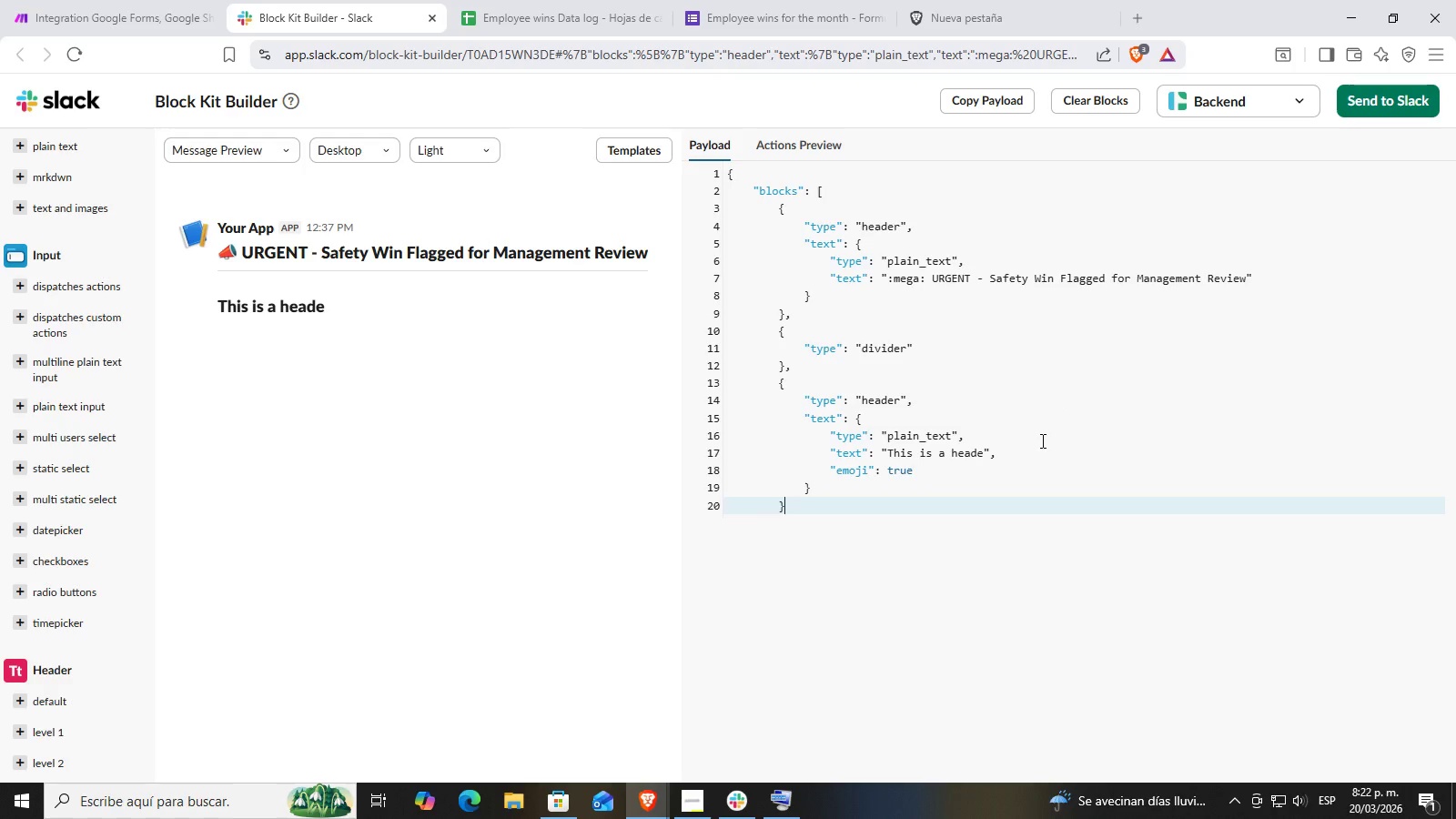 
key(Control+ControlLeft)
 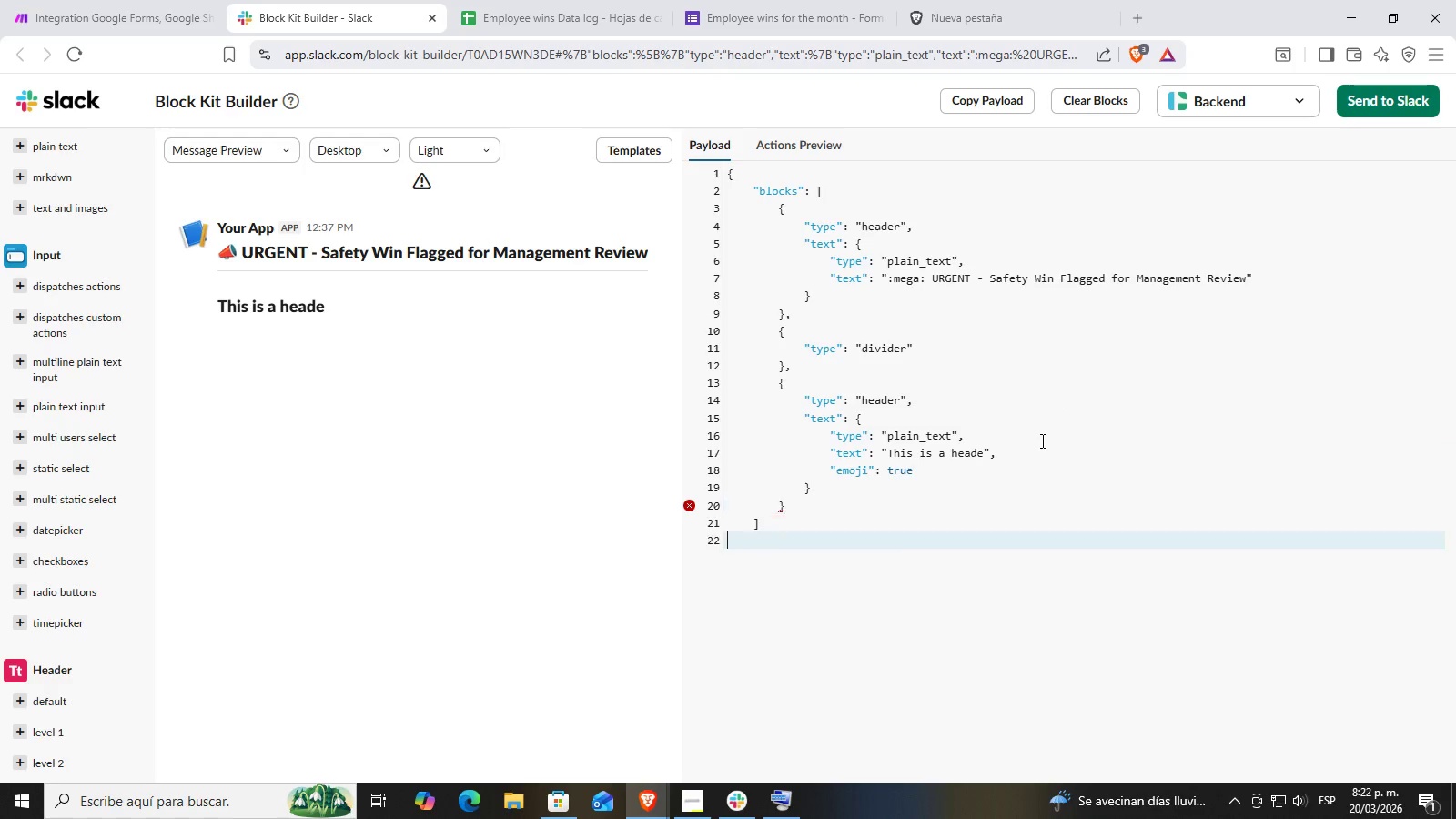 
key(Control+Z)
 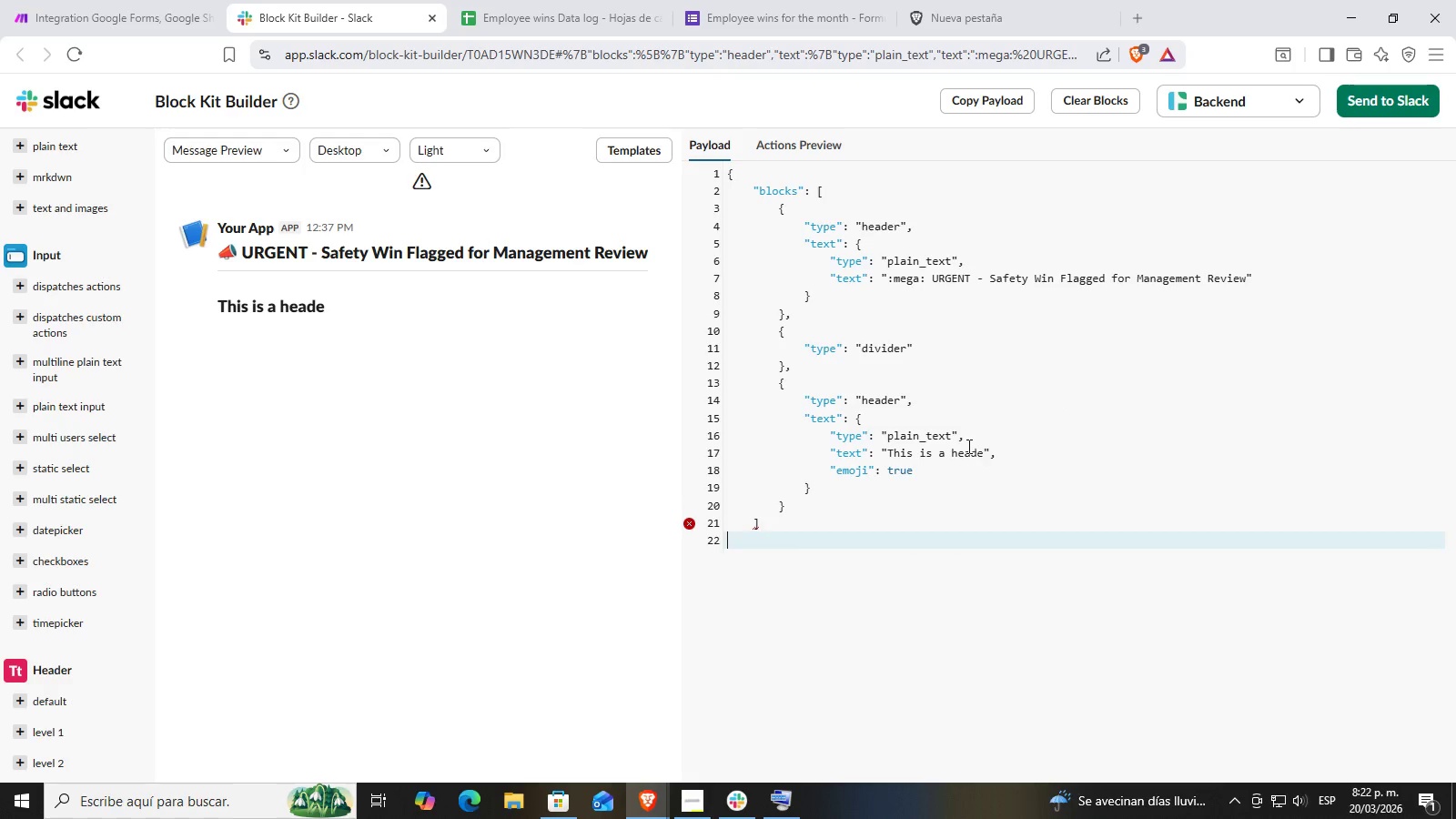 
left_click([982, 452])
 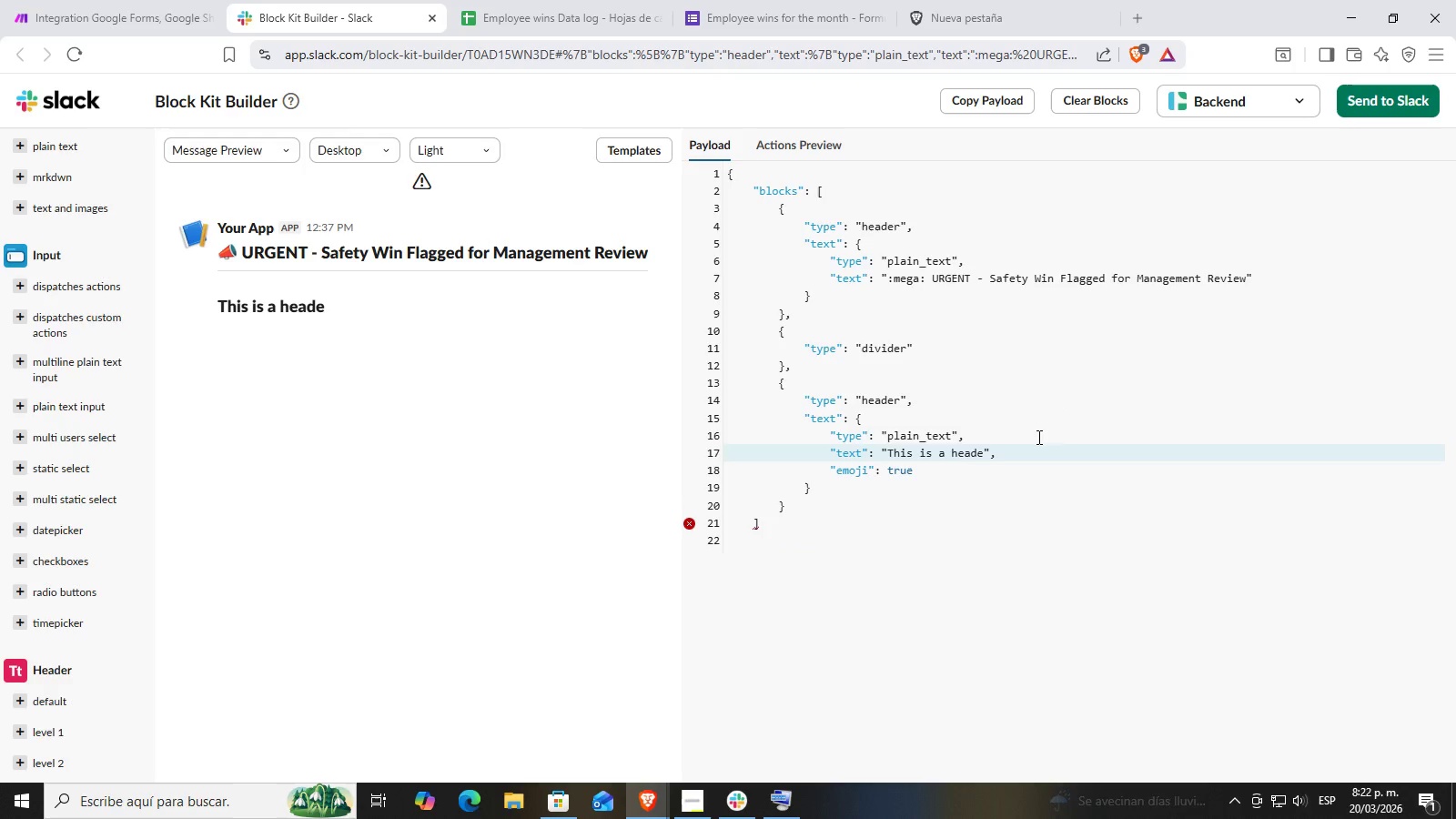 
key(Control+Z)
 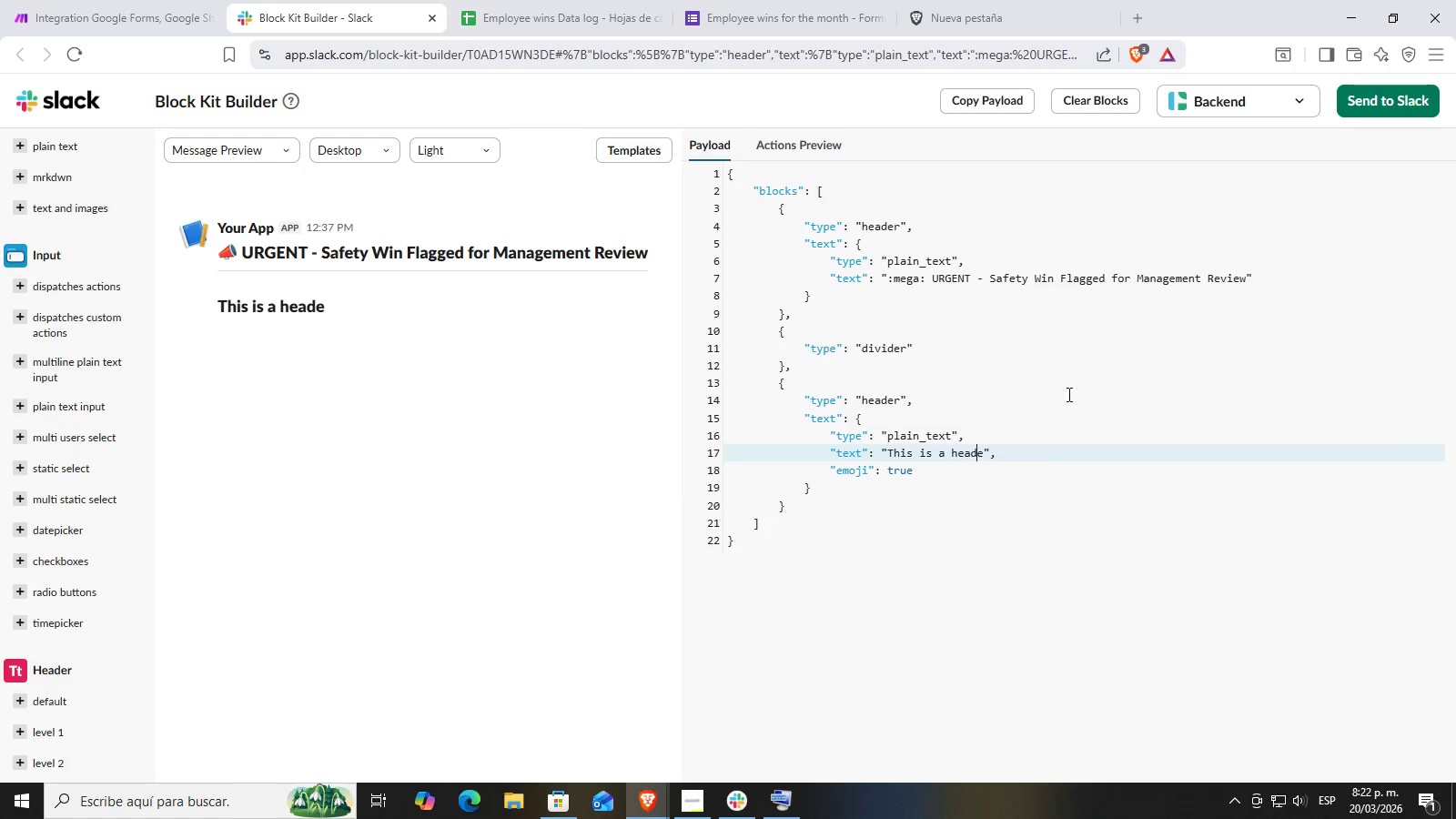 
key(ArrowRight)
 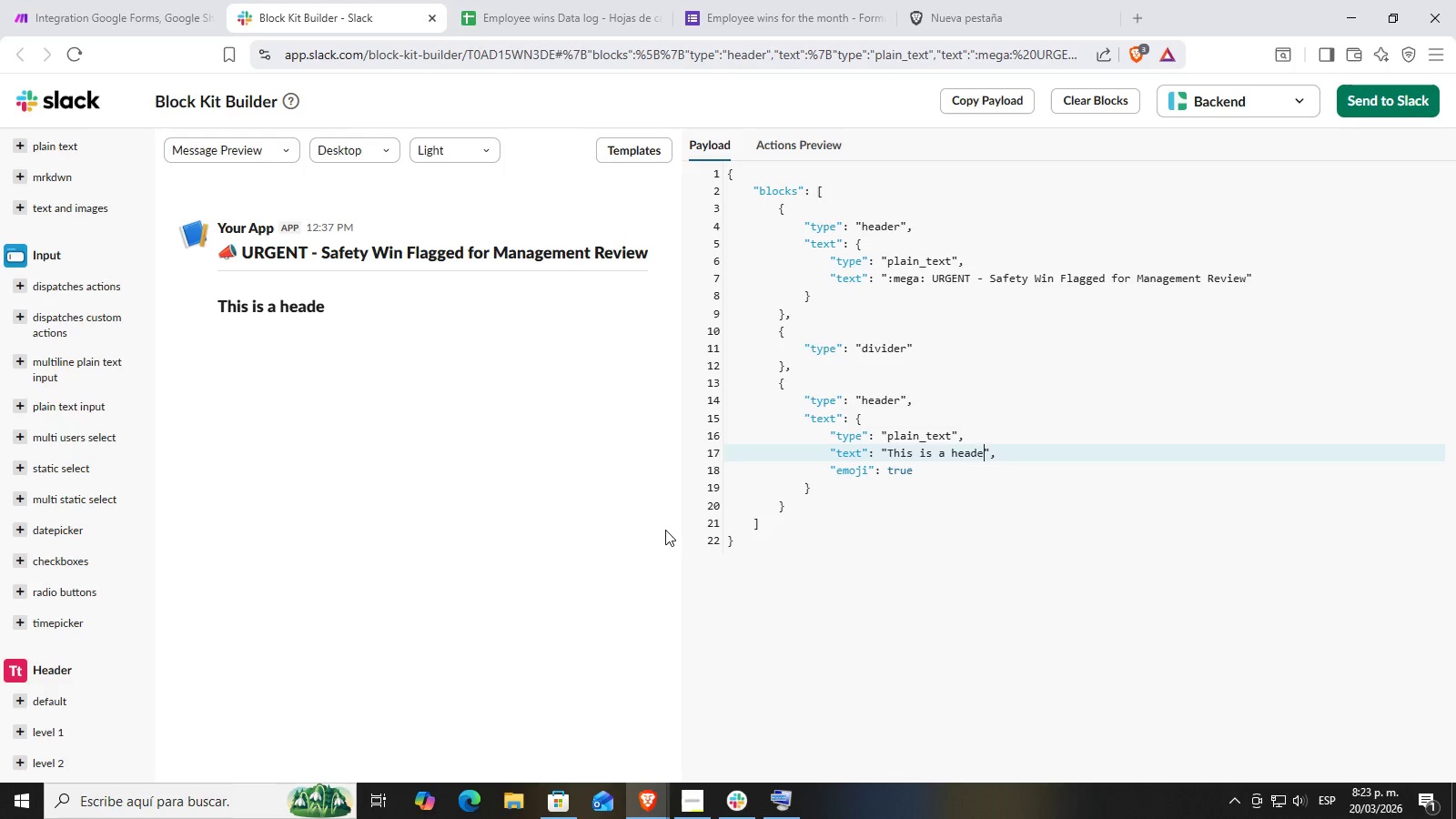 
key(Backspace)
key(Backspace)
key(Backspace)
key(Backspace)
key(Backspace)
key(Backspace)
key(Backspace)
key(Backspace)
key(Backspace)
key(Backspace)
key(Backspace)
key(Backspace)
key(Backspace)
key(Backspace)
key(Backspace)
type(S)
key(Backspace)
type(>shield>)
 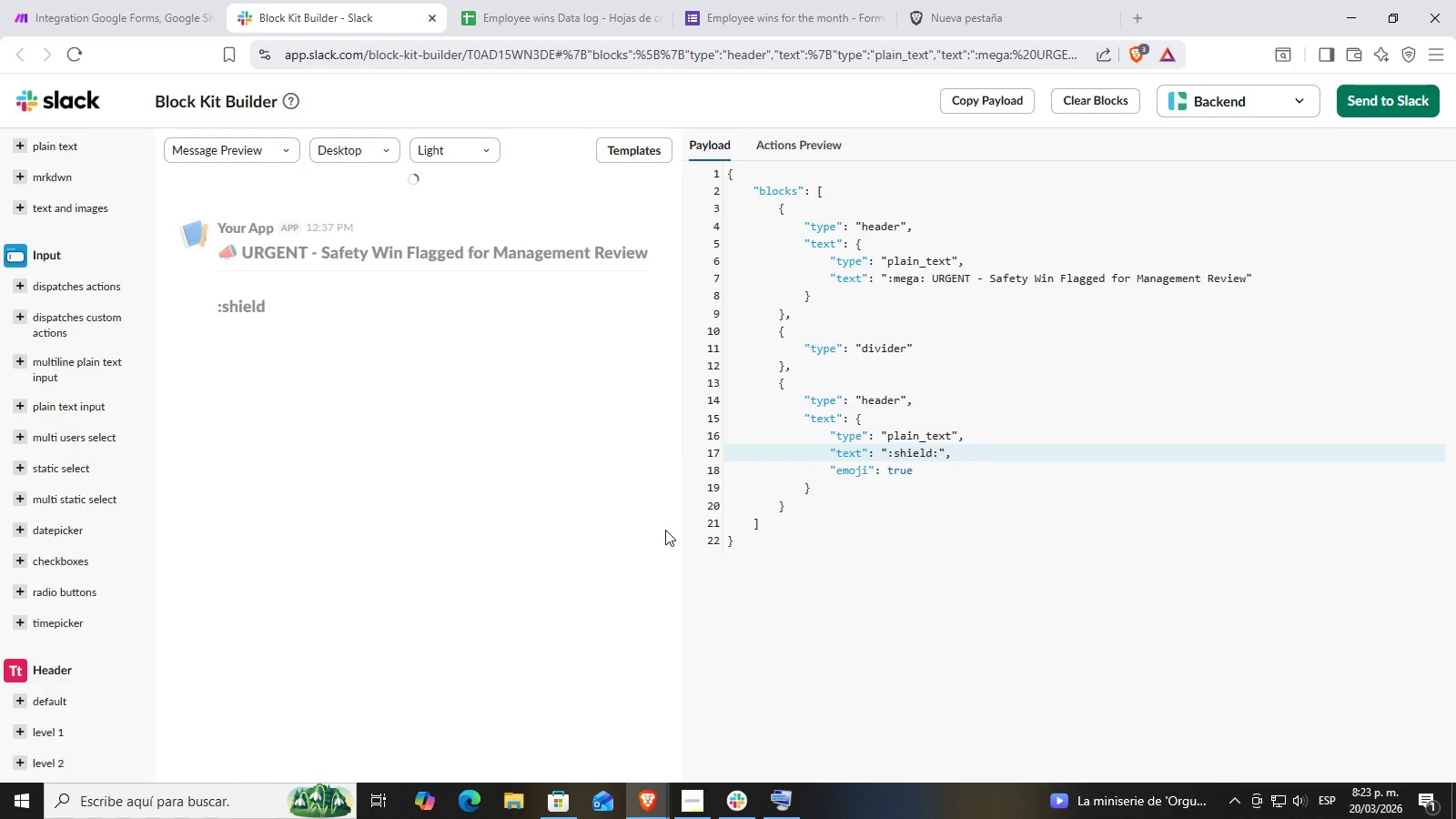 
type( Safety Win - Storce)
 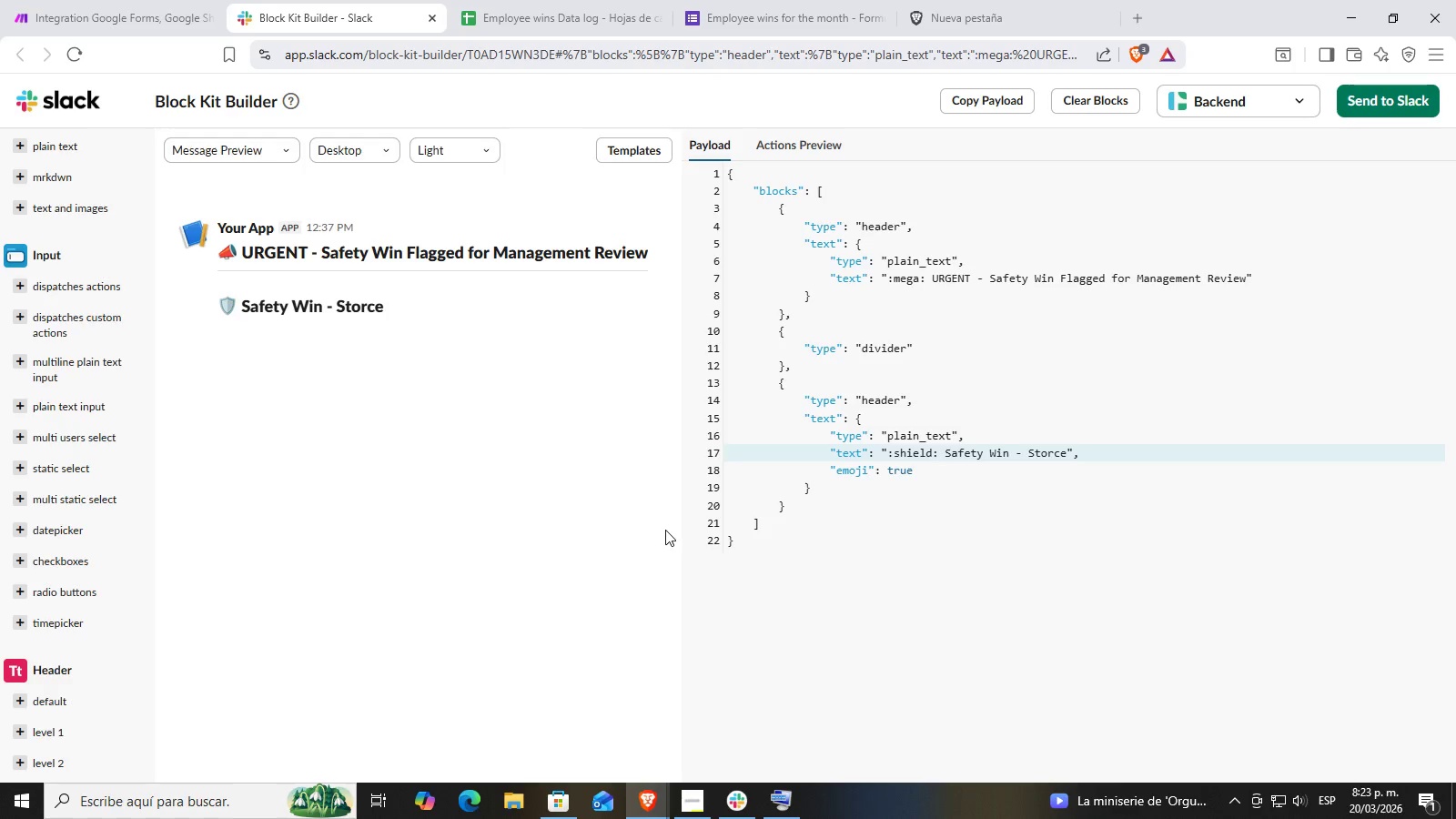 
wait(8.09)
 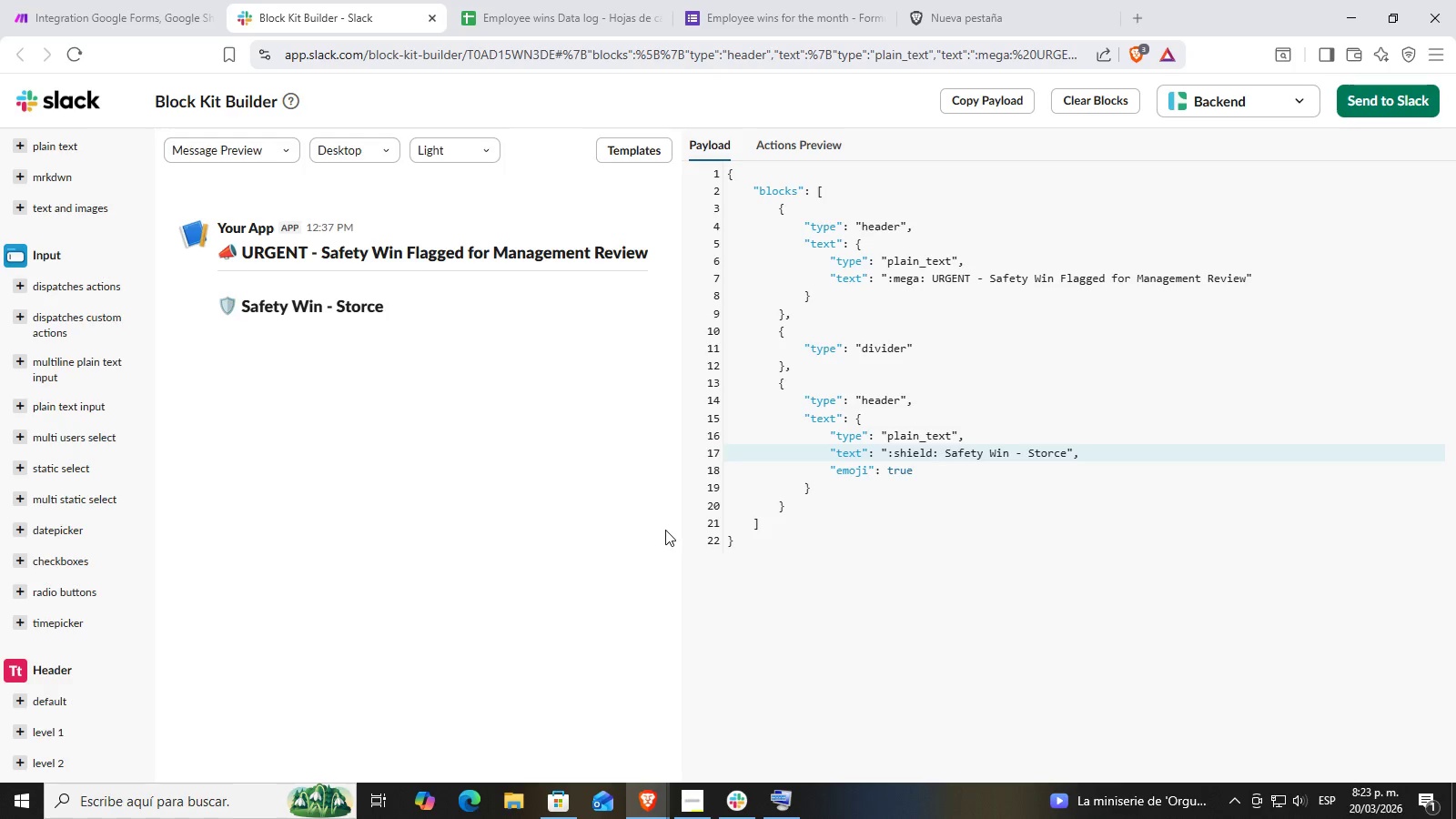 
key(ArrowLeft)
 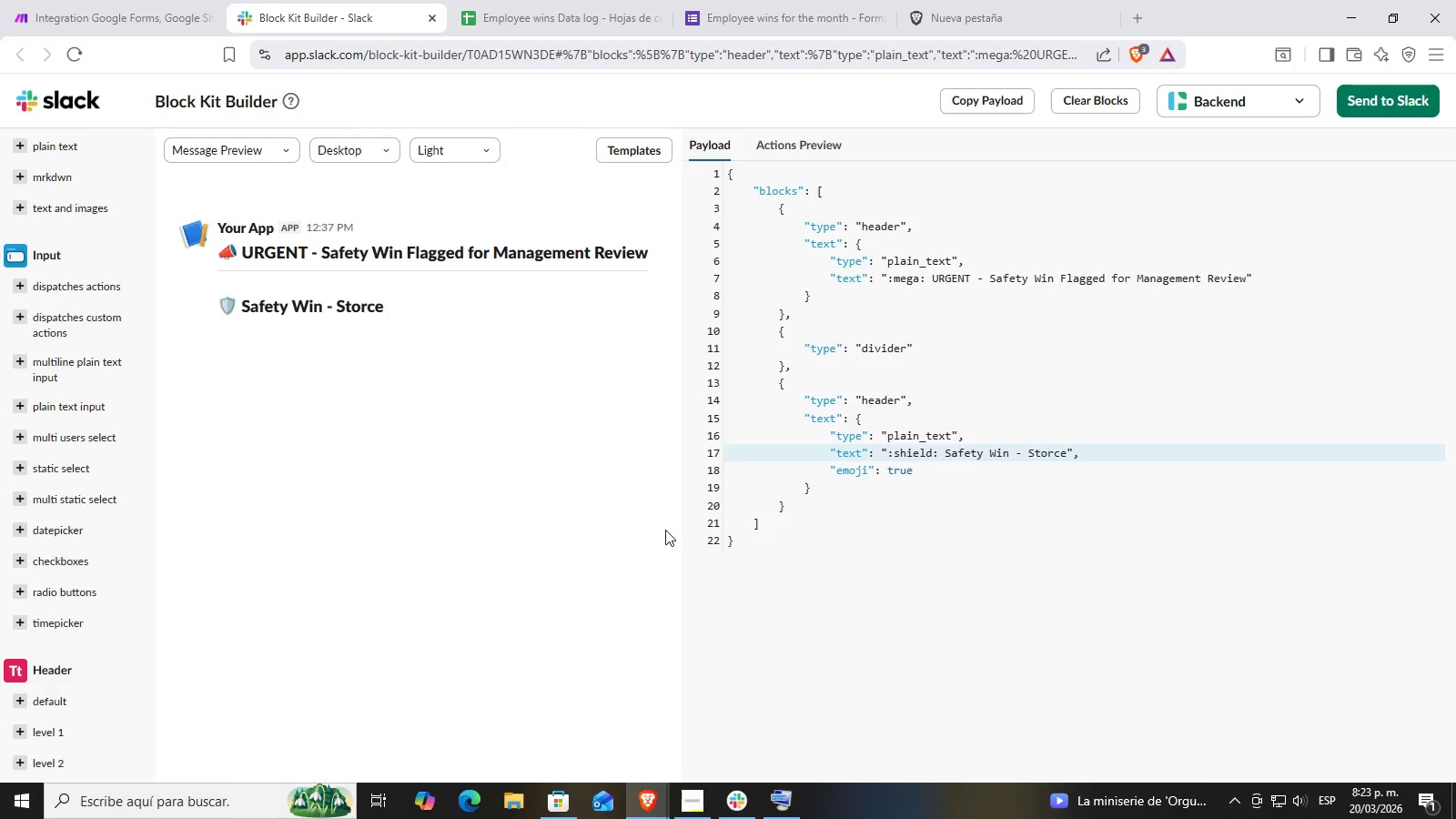 
key(Backspace)
 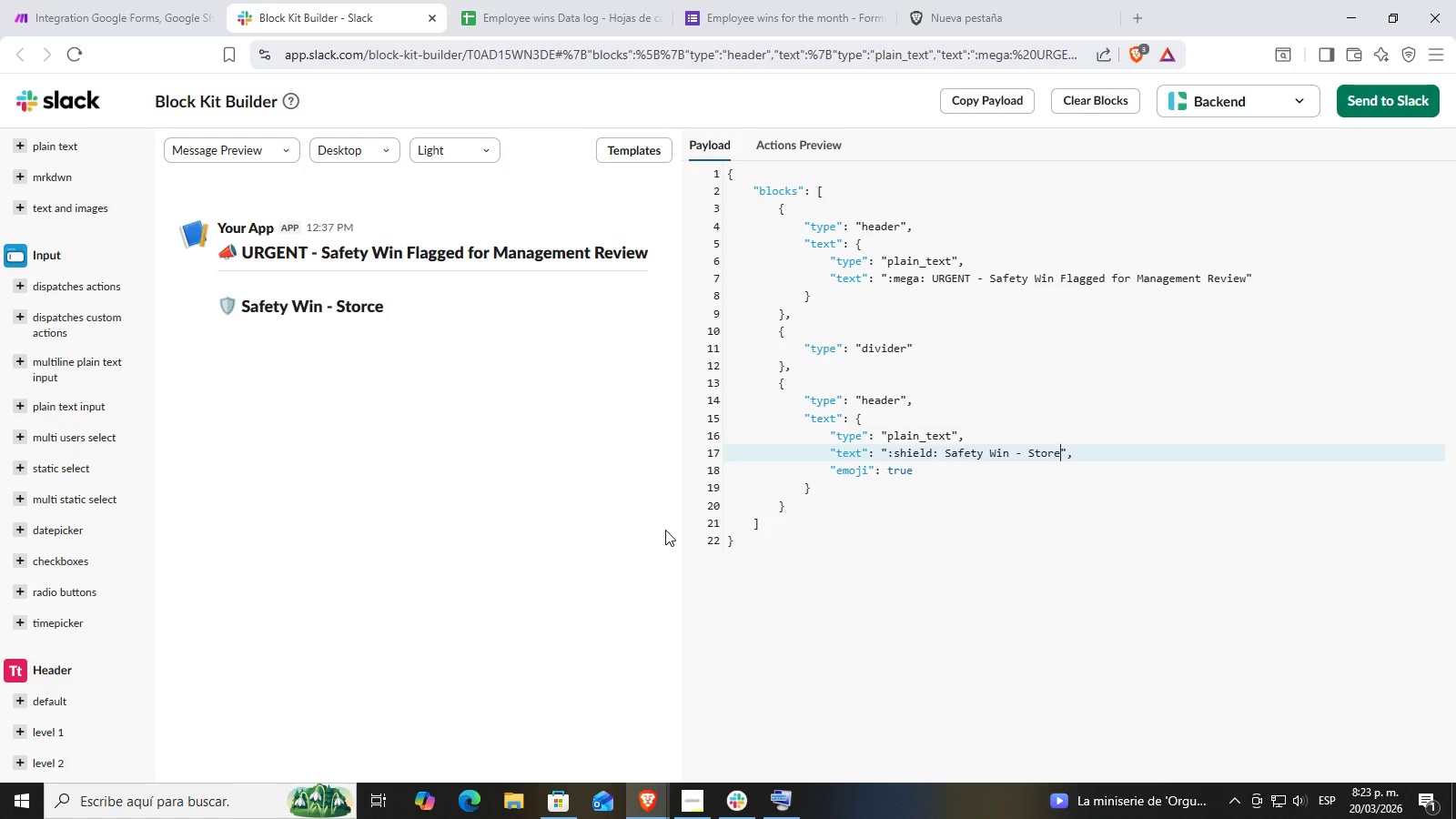 
key(ArrowRight)
 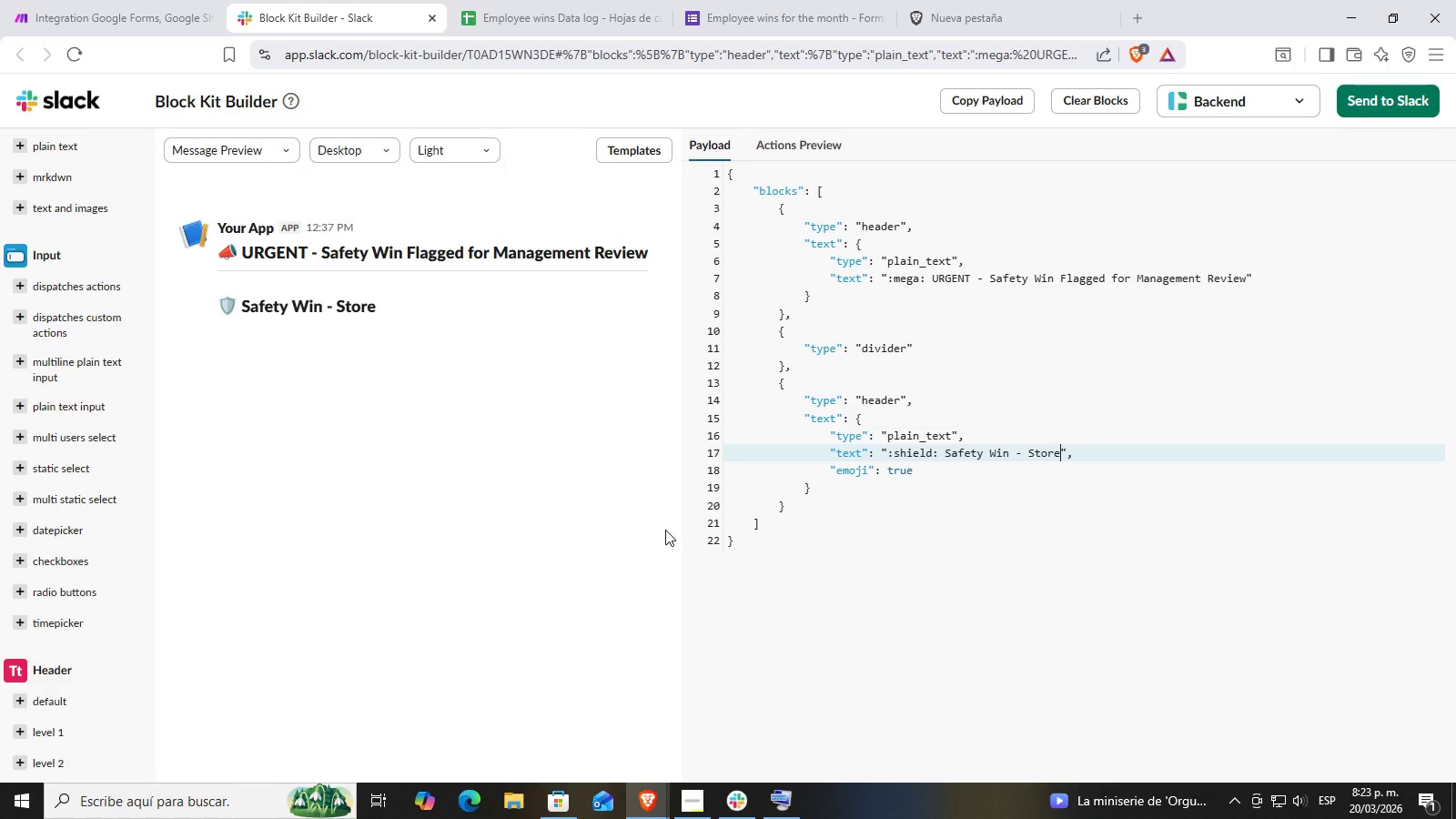 
wait(14.83)
 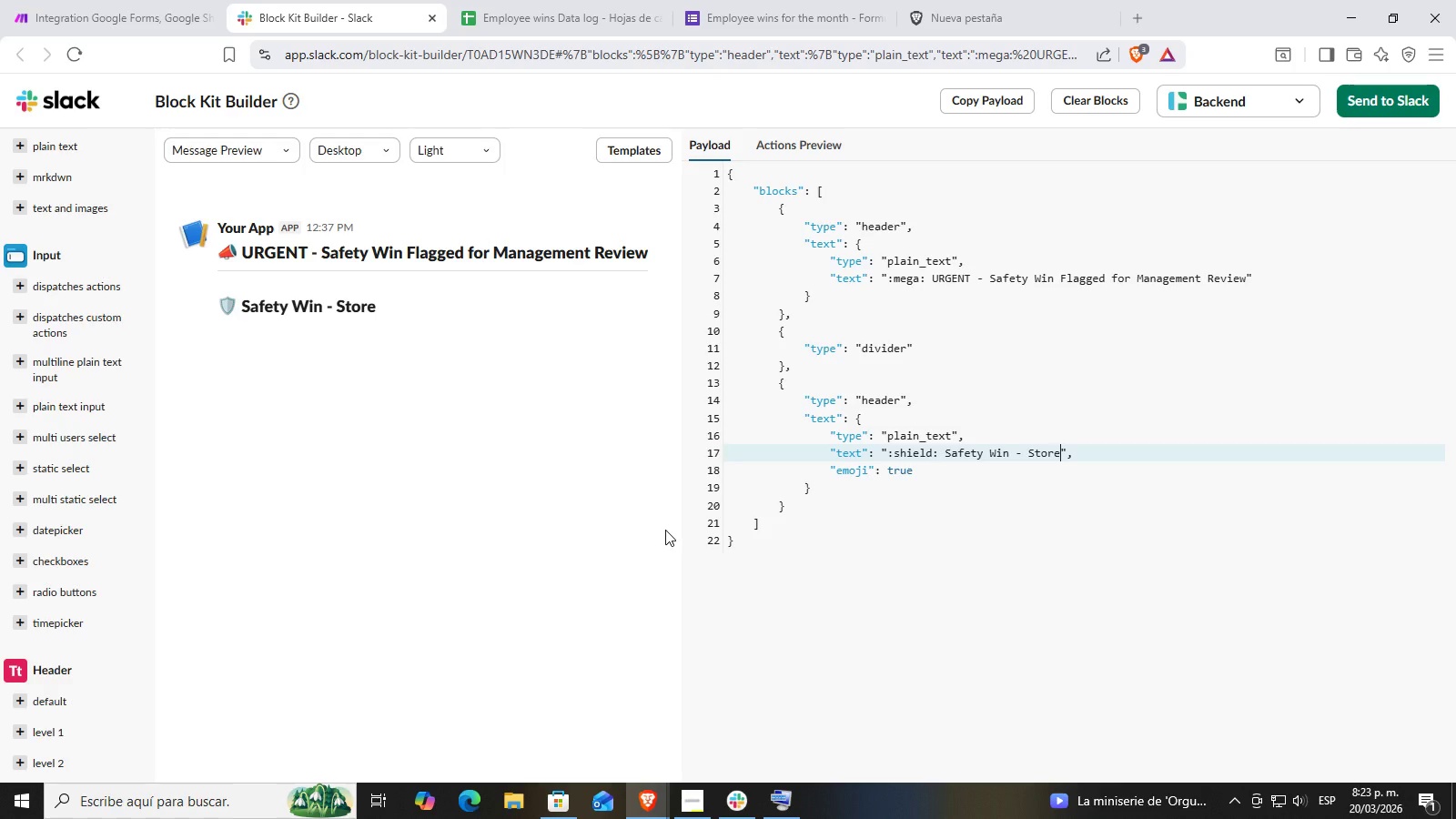 
double_click([1084, 450])
 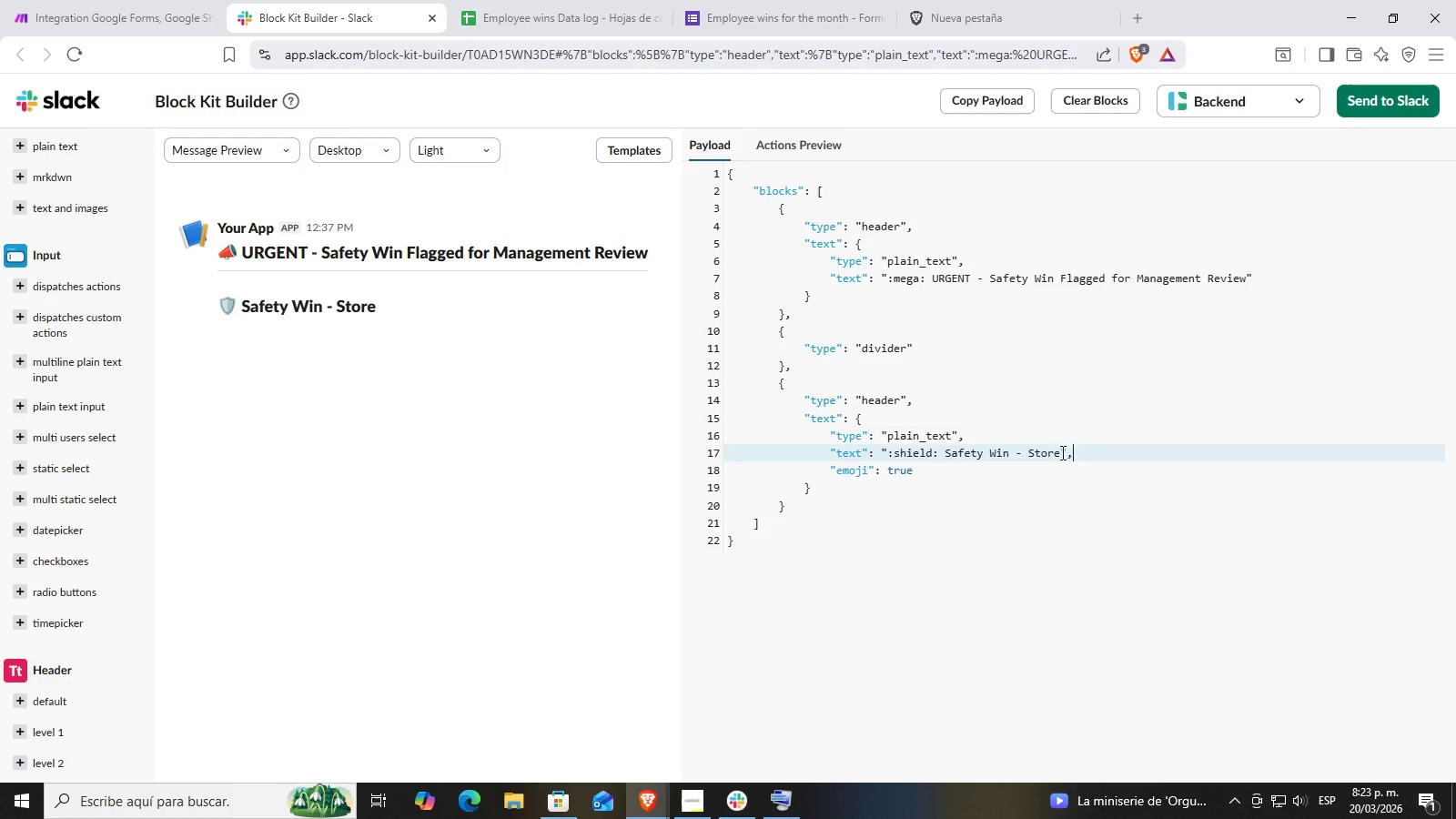 
triple_click([1053, 453])
 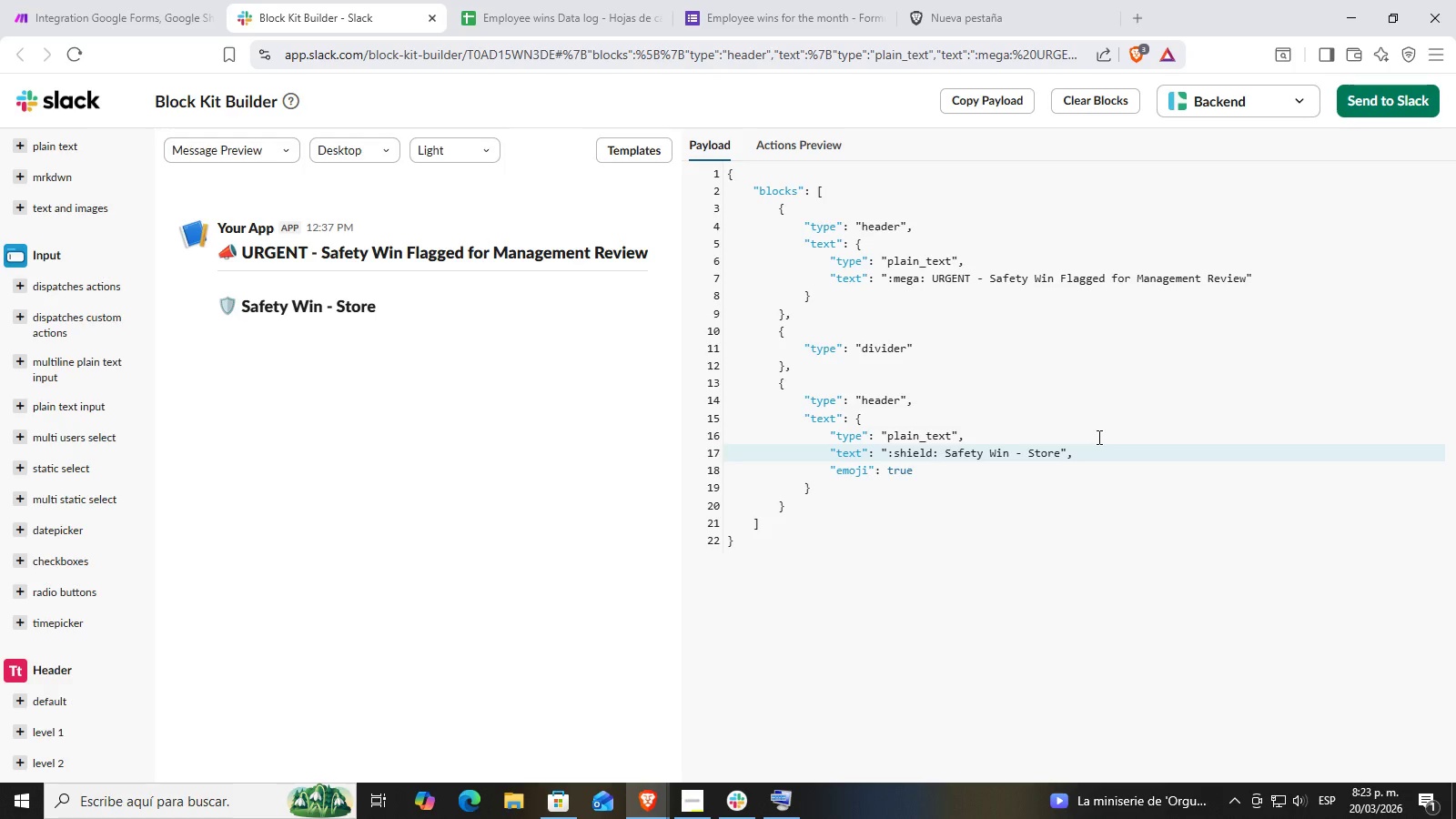 
key(ArrowRight)
 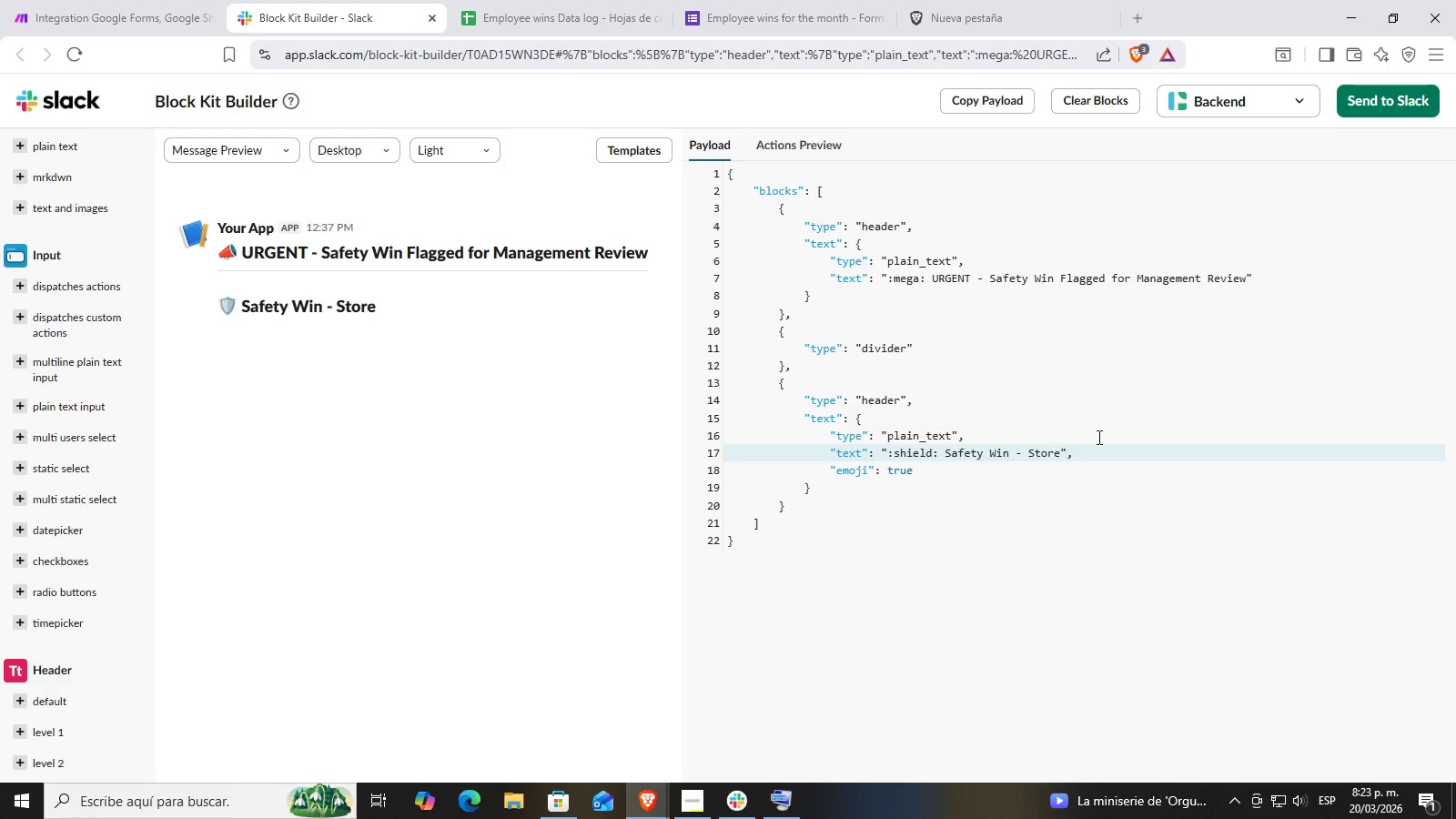 
key(Space)
 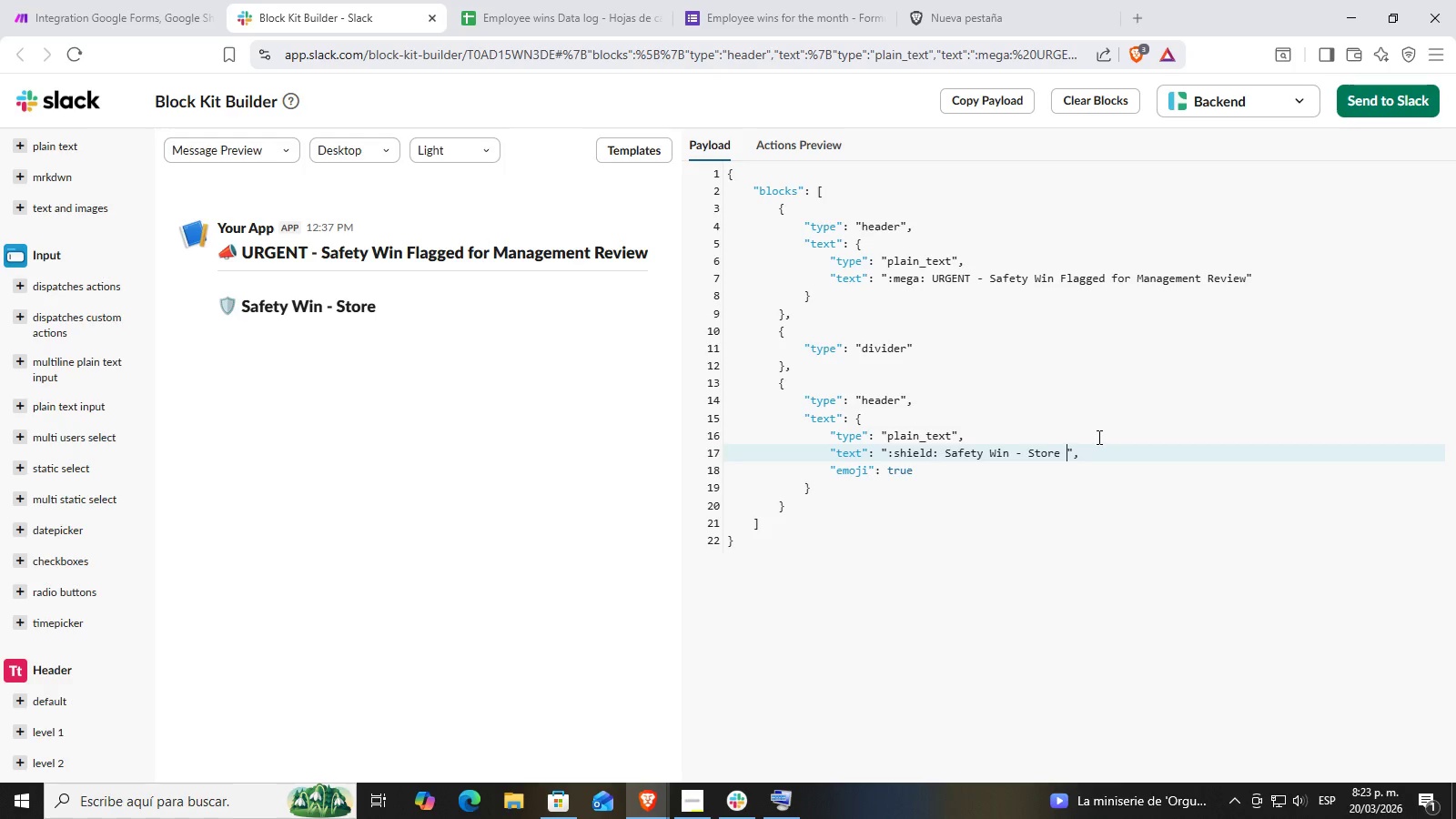 
key(Shift+ShiftRight)
 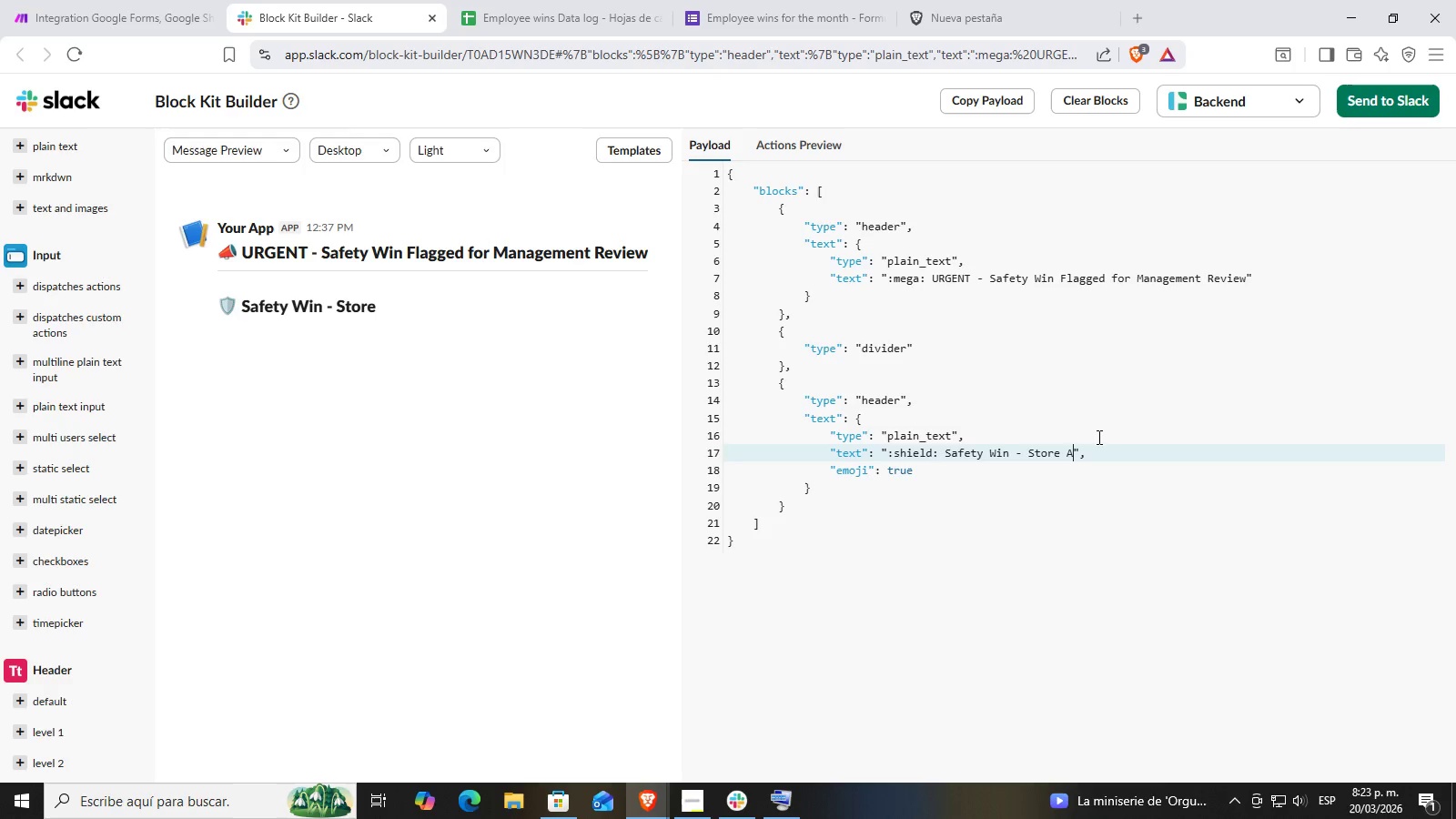 
key(Shift+A)
 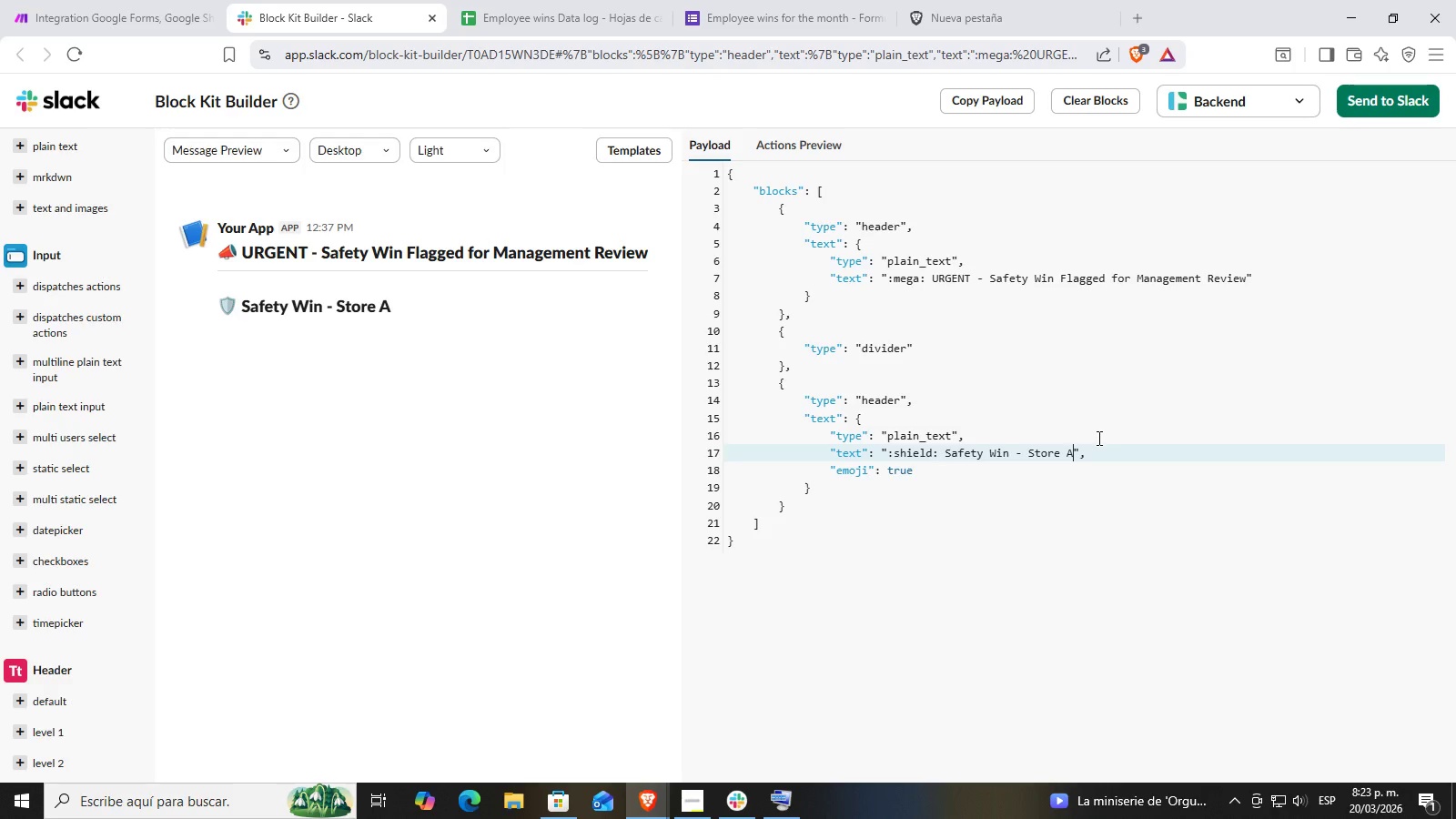 
wait(10.59)
 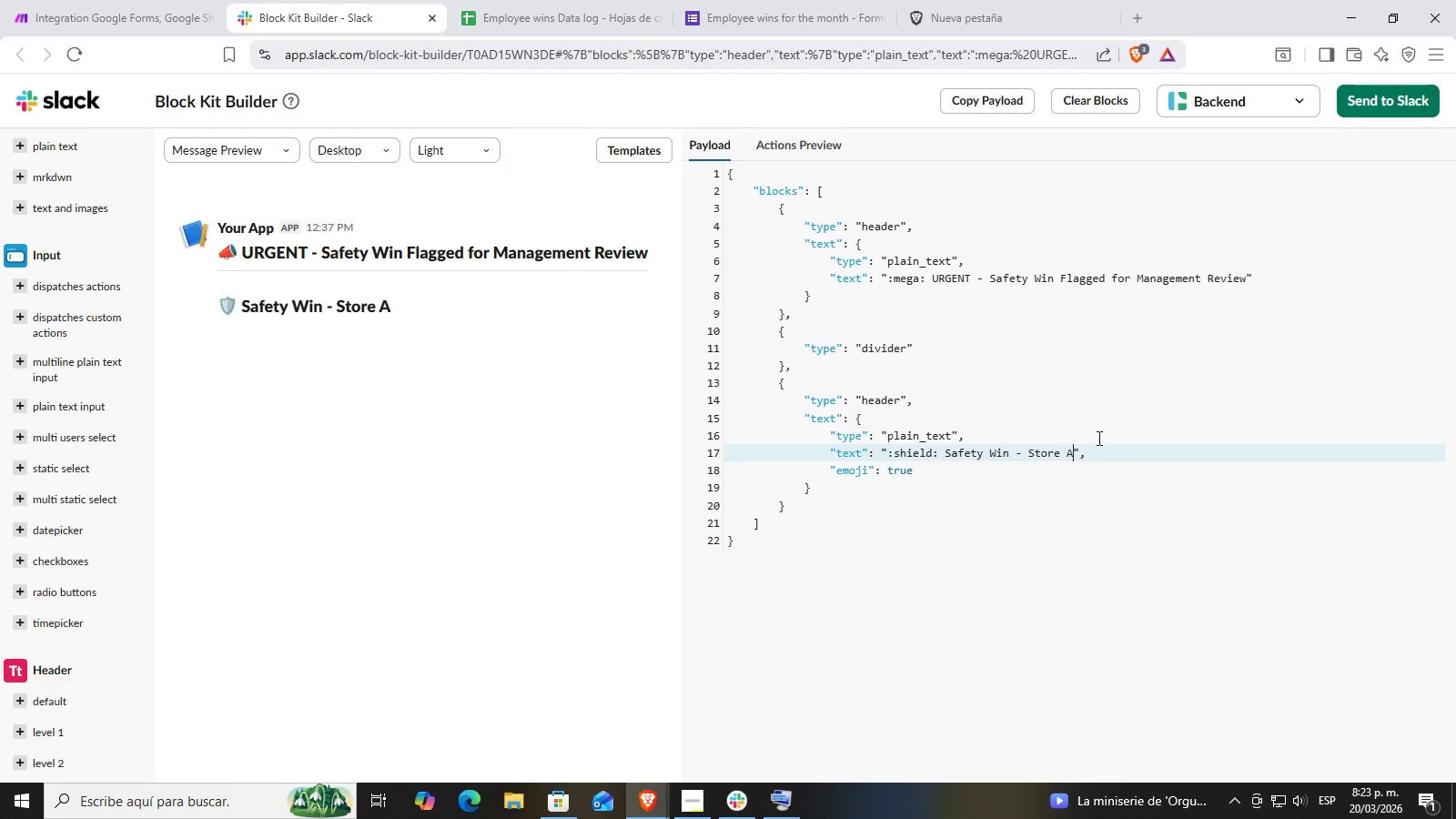 
left_click([1012, 473])
 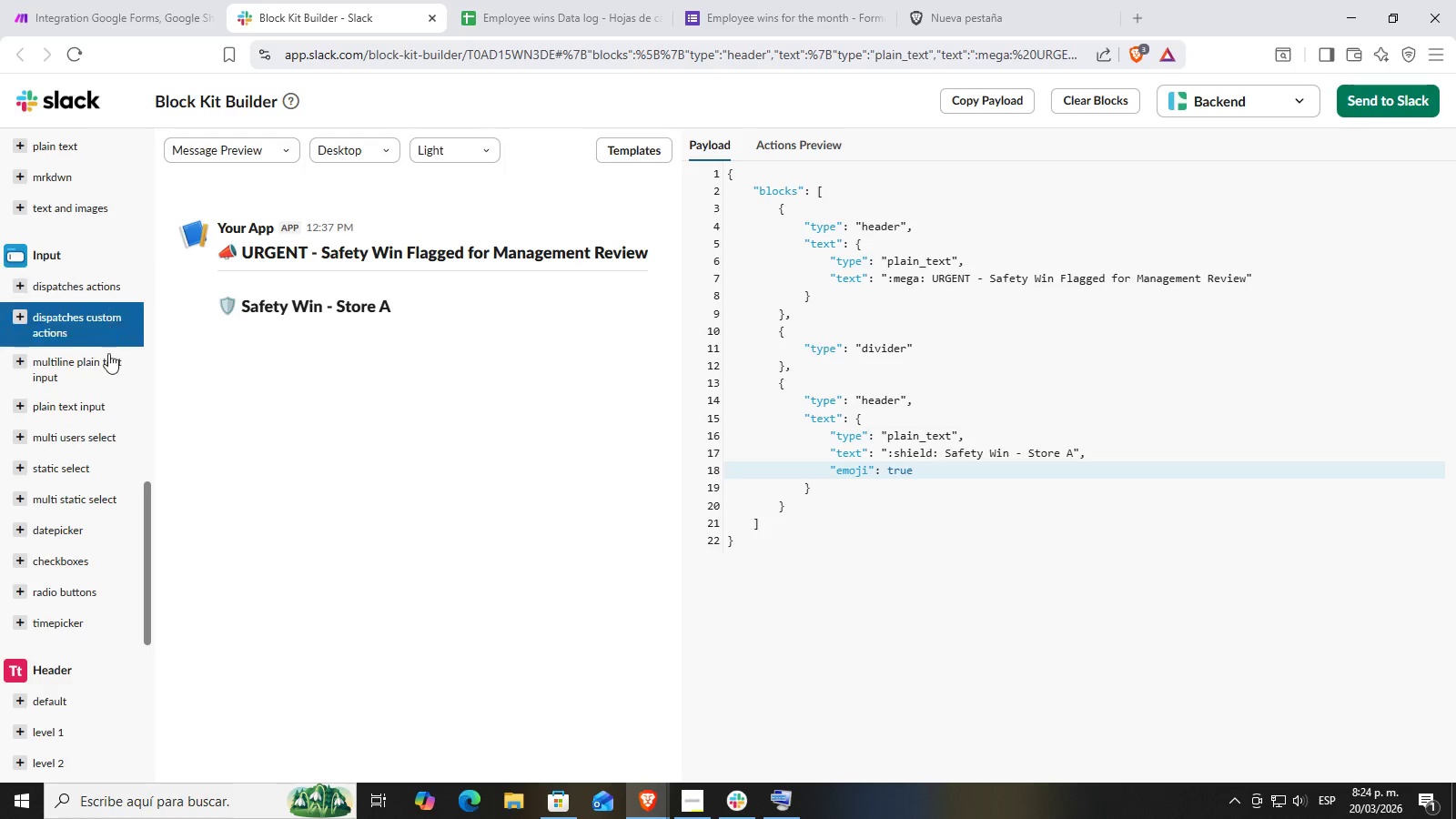 
scroll: coordinate [61, 312], scroll_direction: up, amount: 15.0
 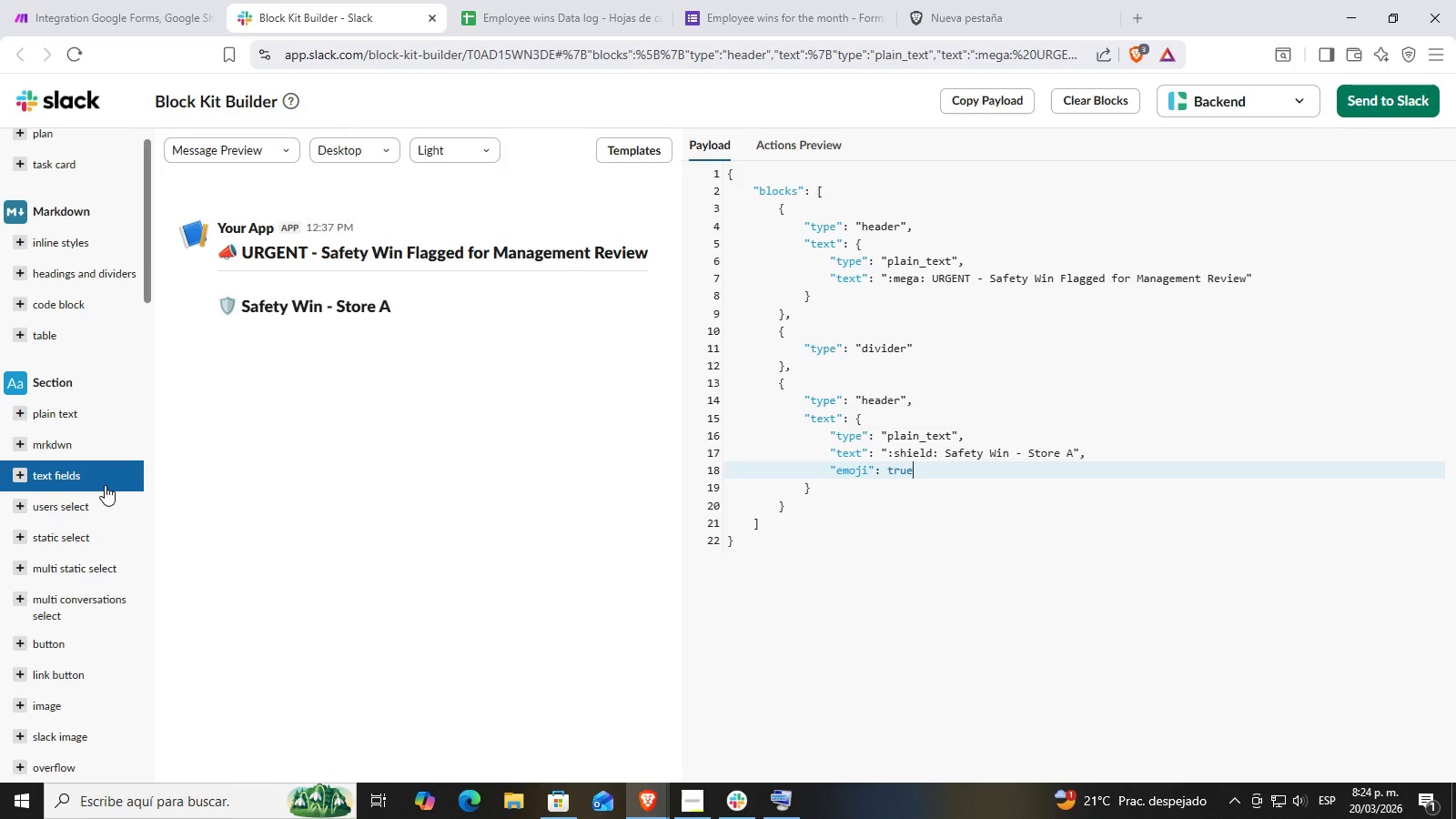 
wait(8.31)
 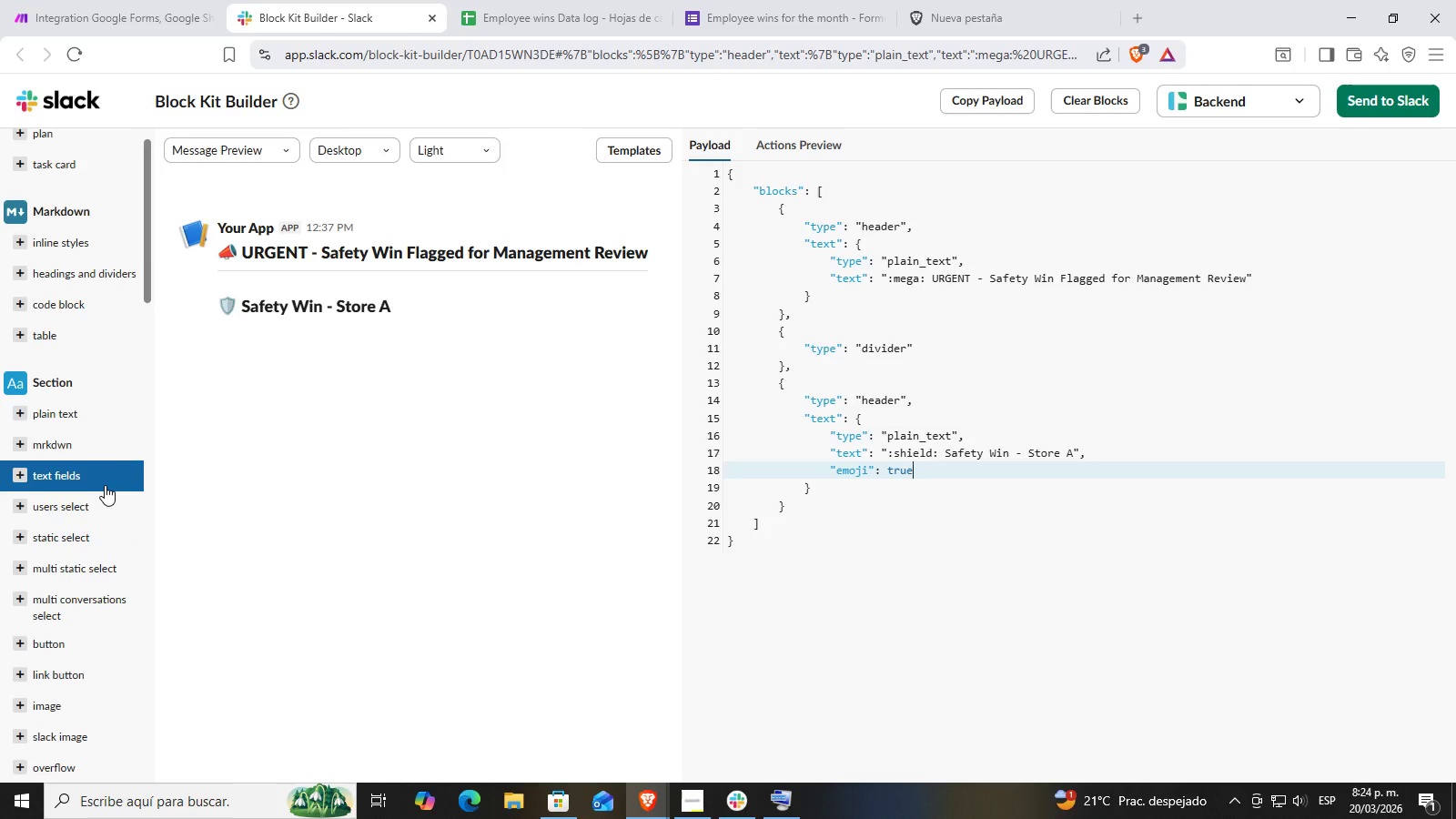 
left_click([74, 471])
 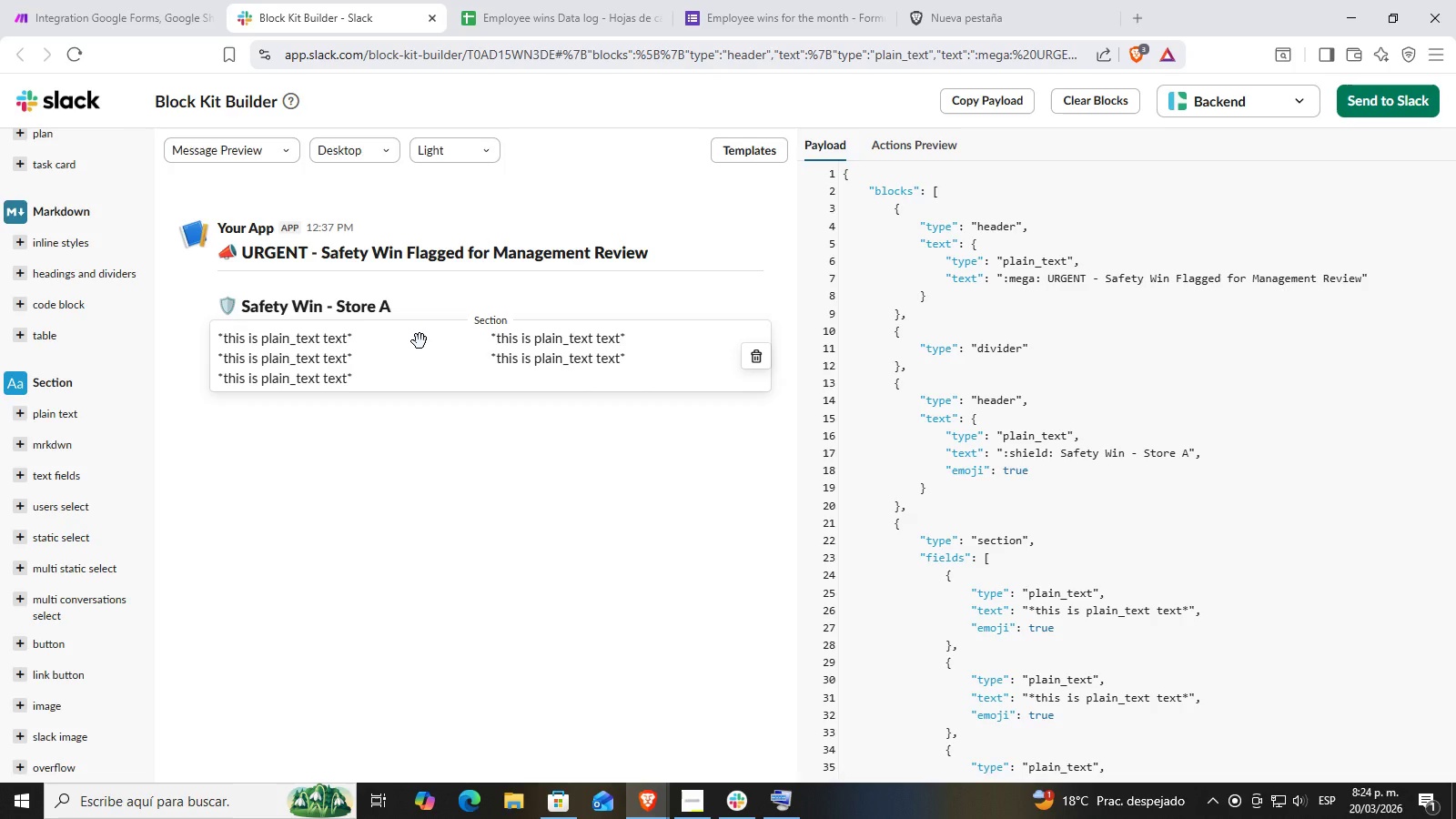 
wait(26.14)
 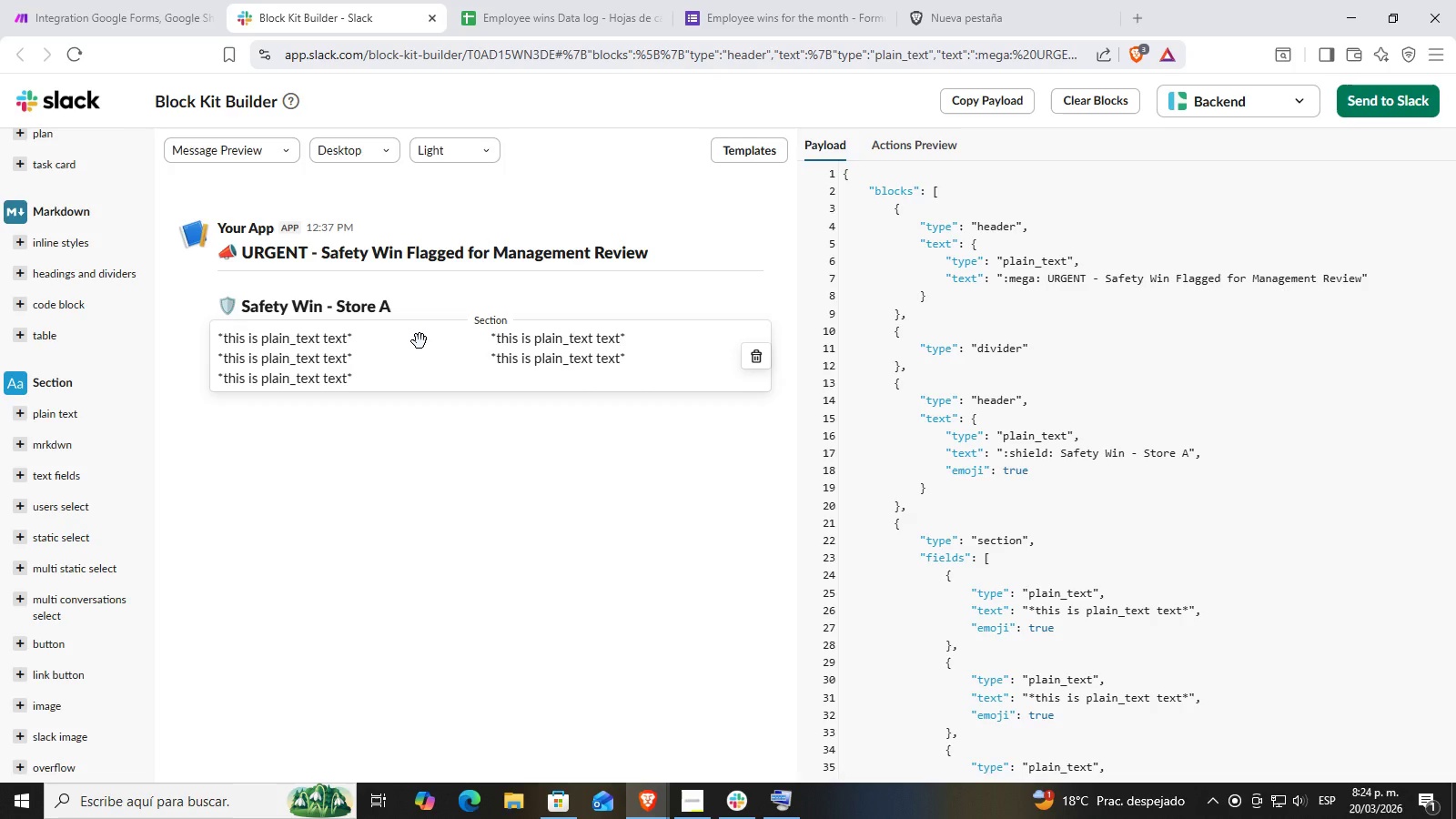 
scroll: coordinate [1181, 476], scroll_direction: down, amount: 1.0
 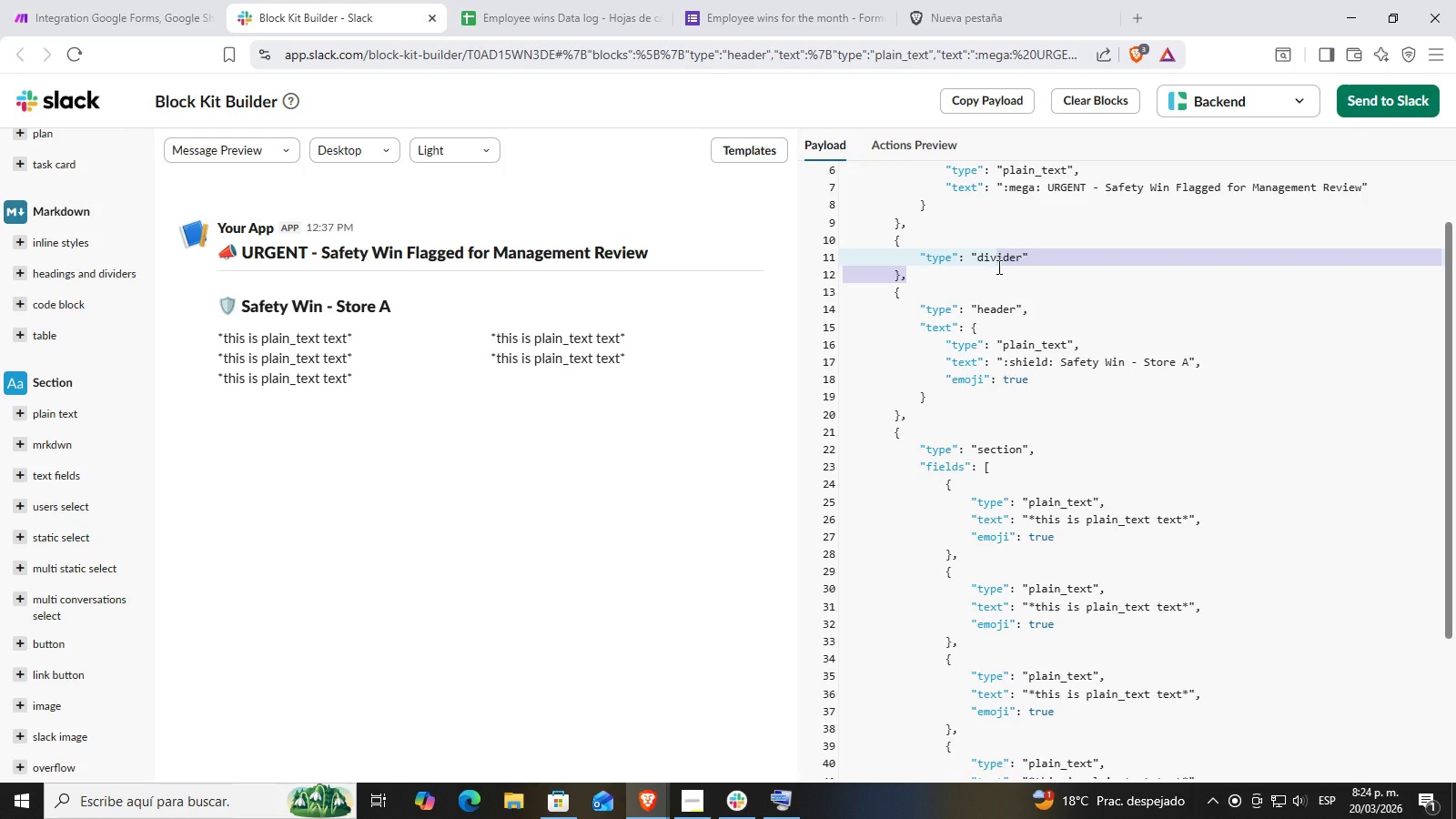 
left_click([1103, 287])
 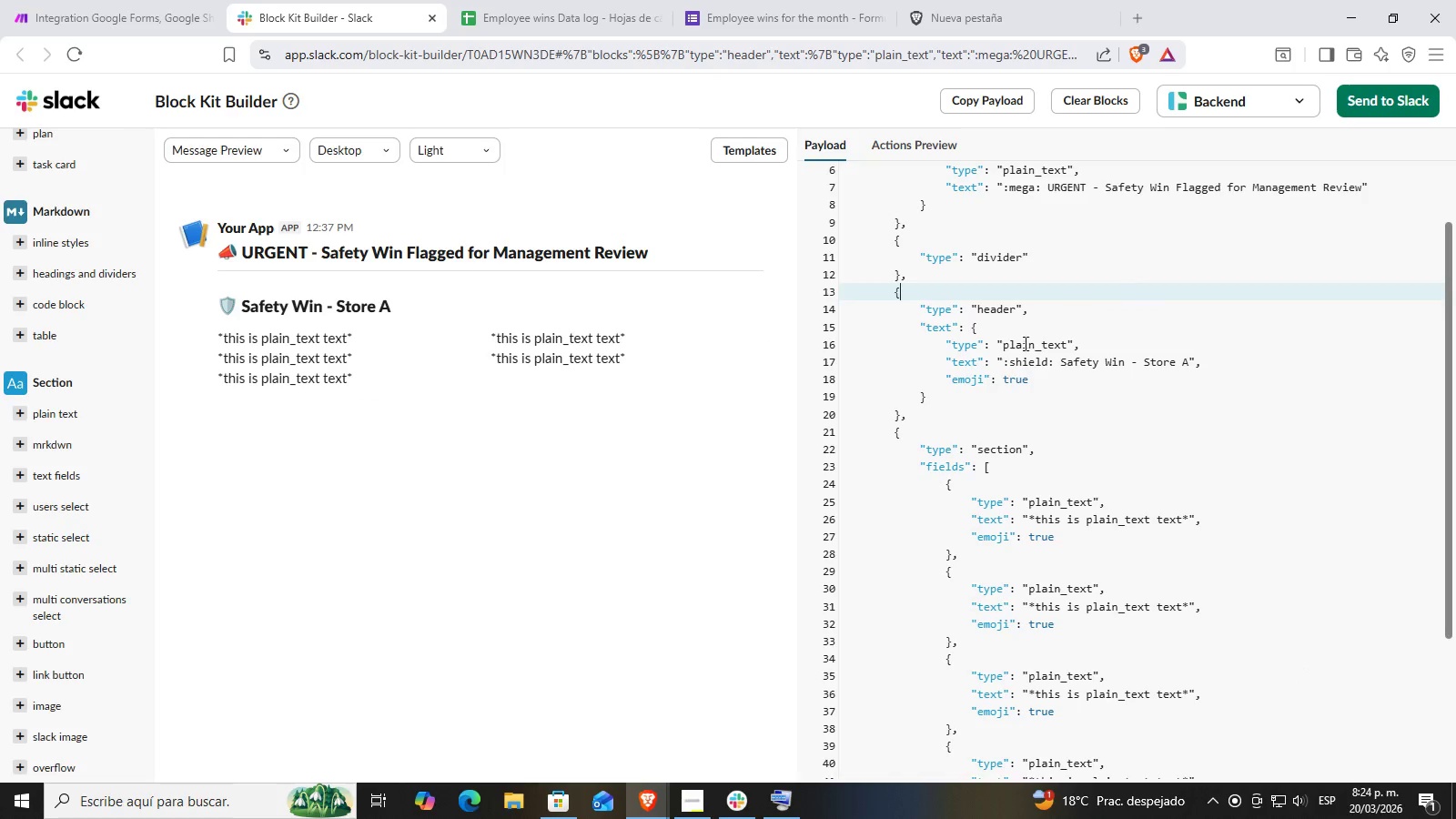 
left_click([1007, 351])
 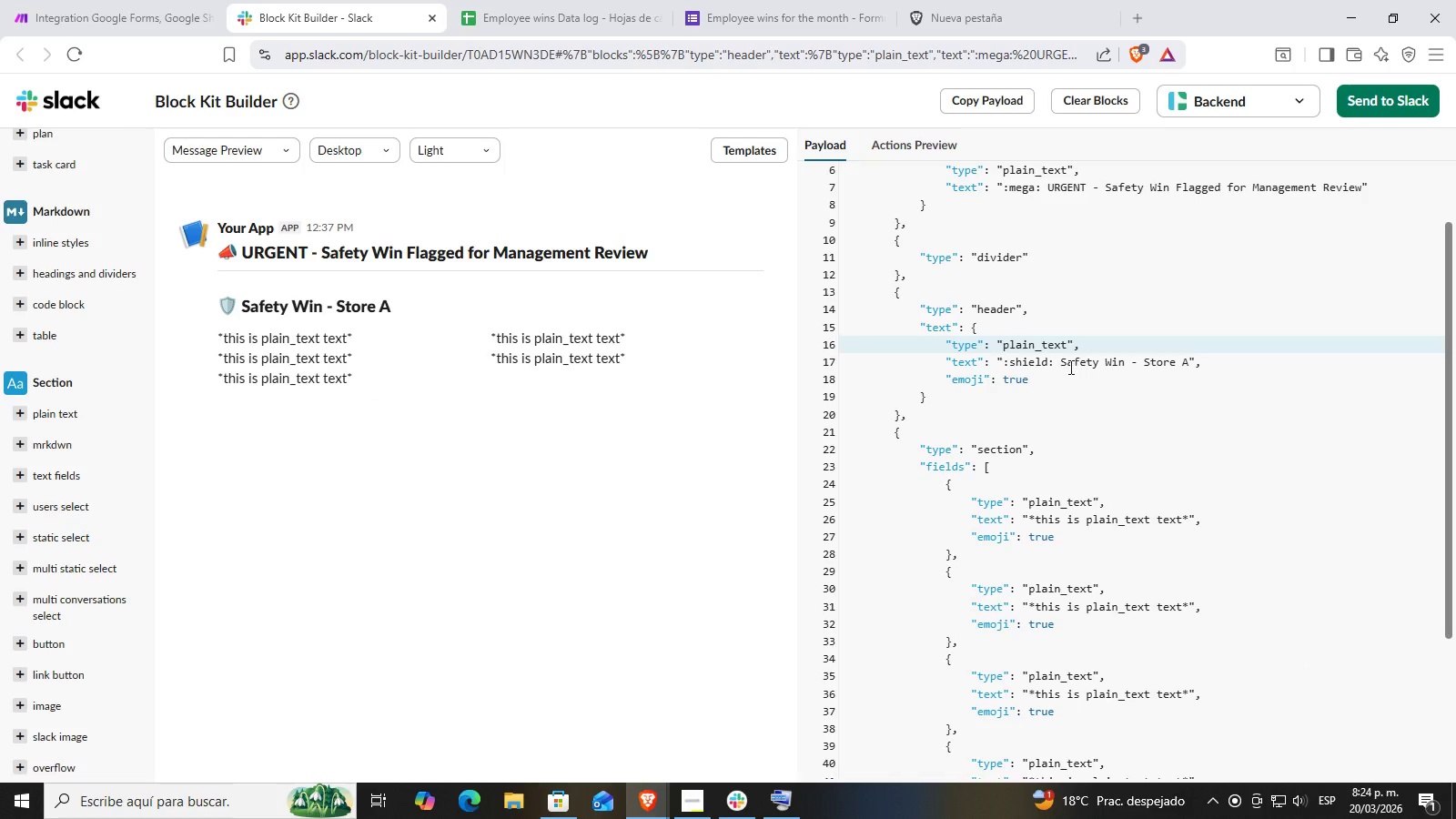 
left_click([1067, 365])
 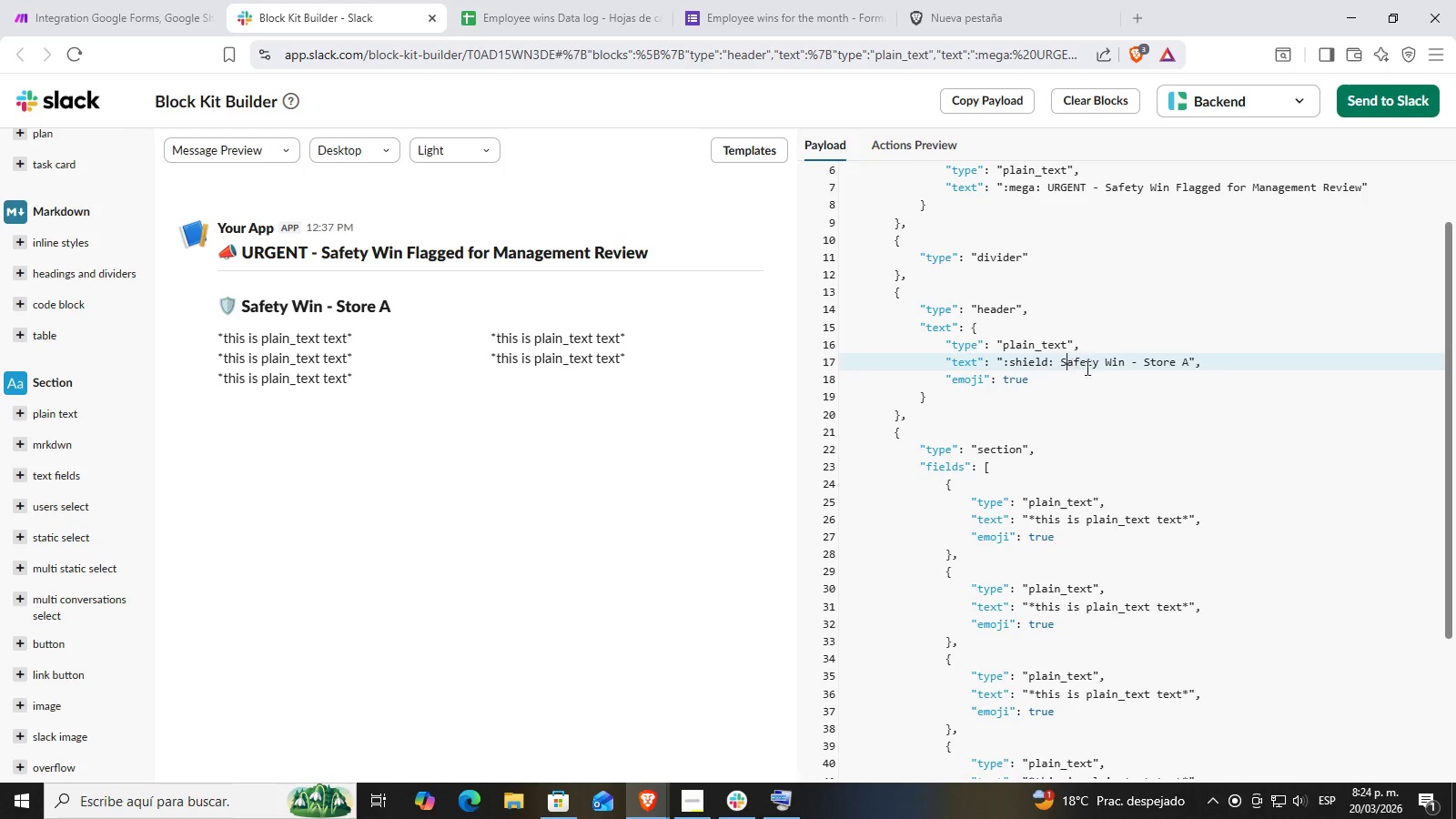 
left_click([953, 273])
 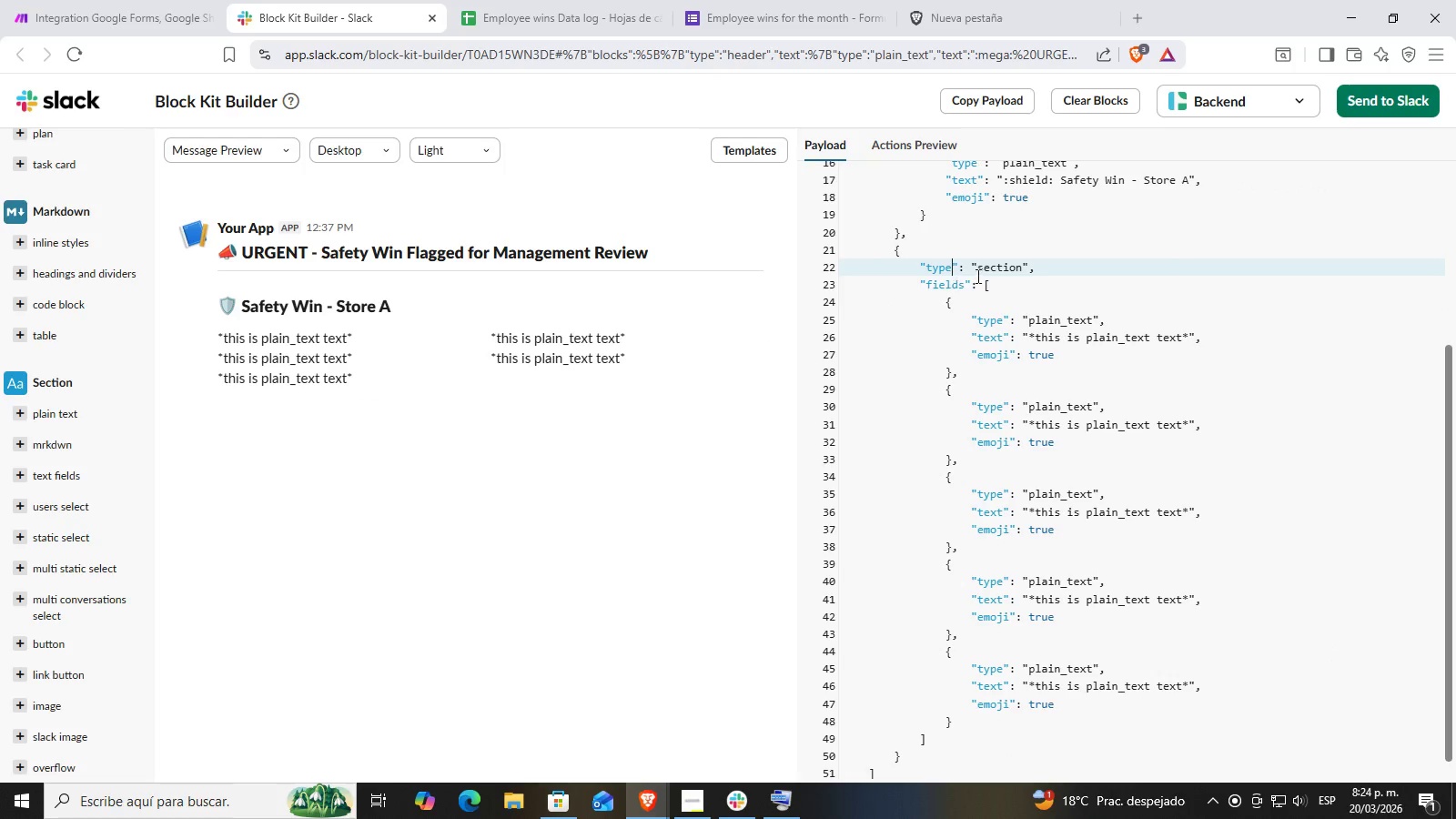 
scroll: coordinate [1087, 391], scroll_direction: down, amount: 2.0
 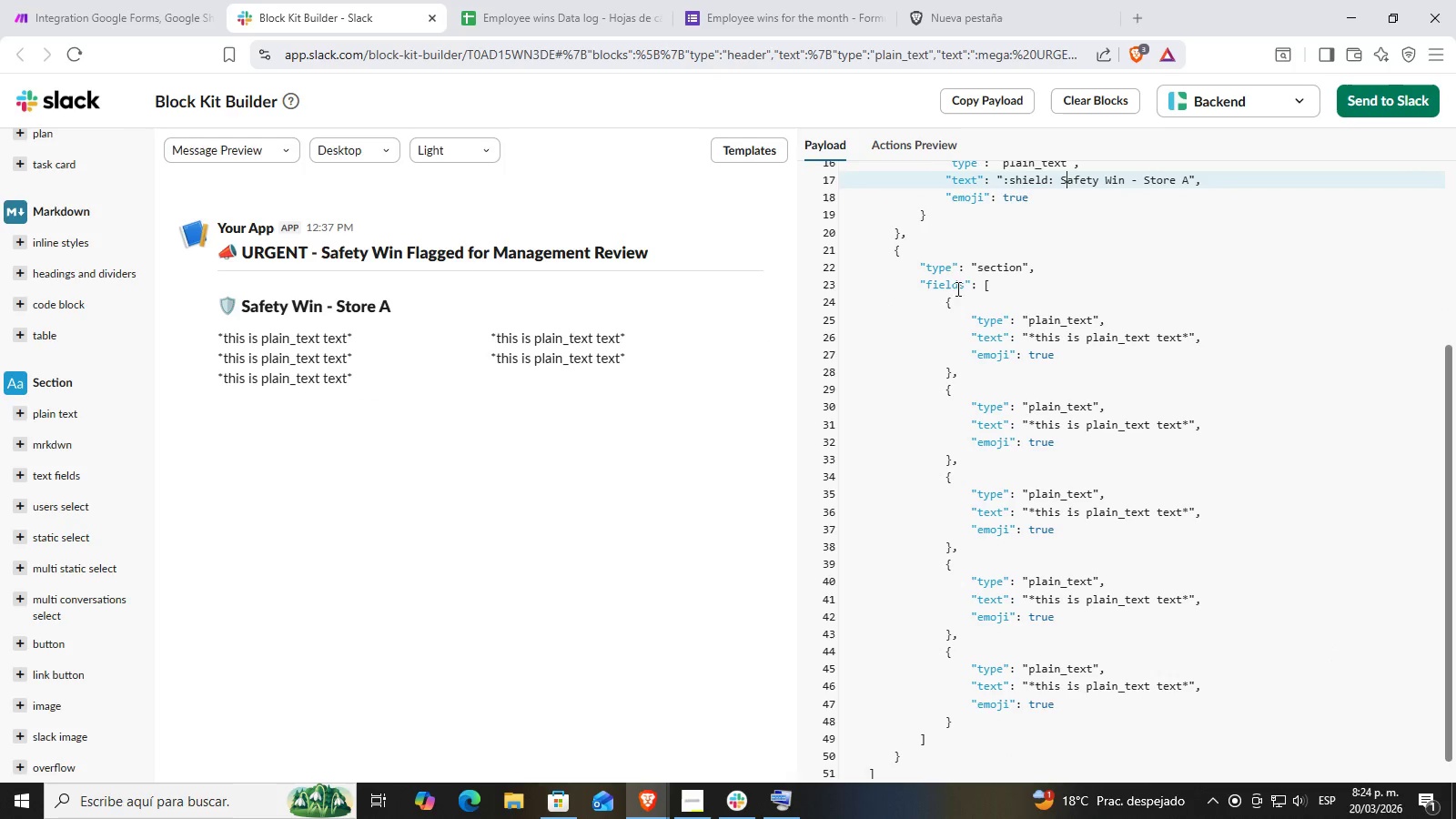 
double_click([987, 279])
 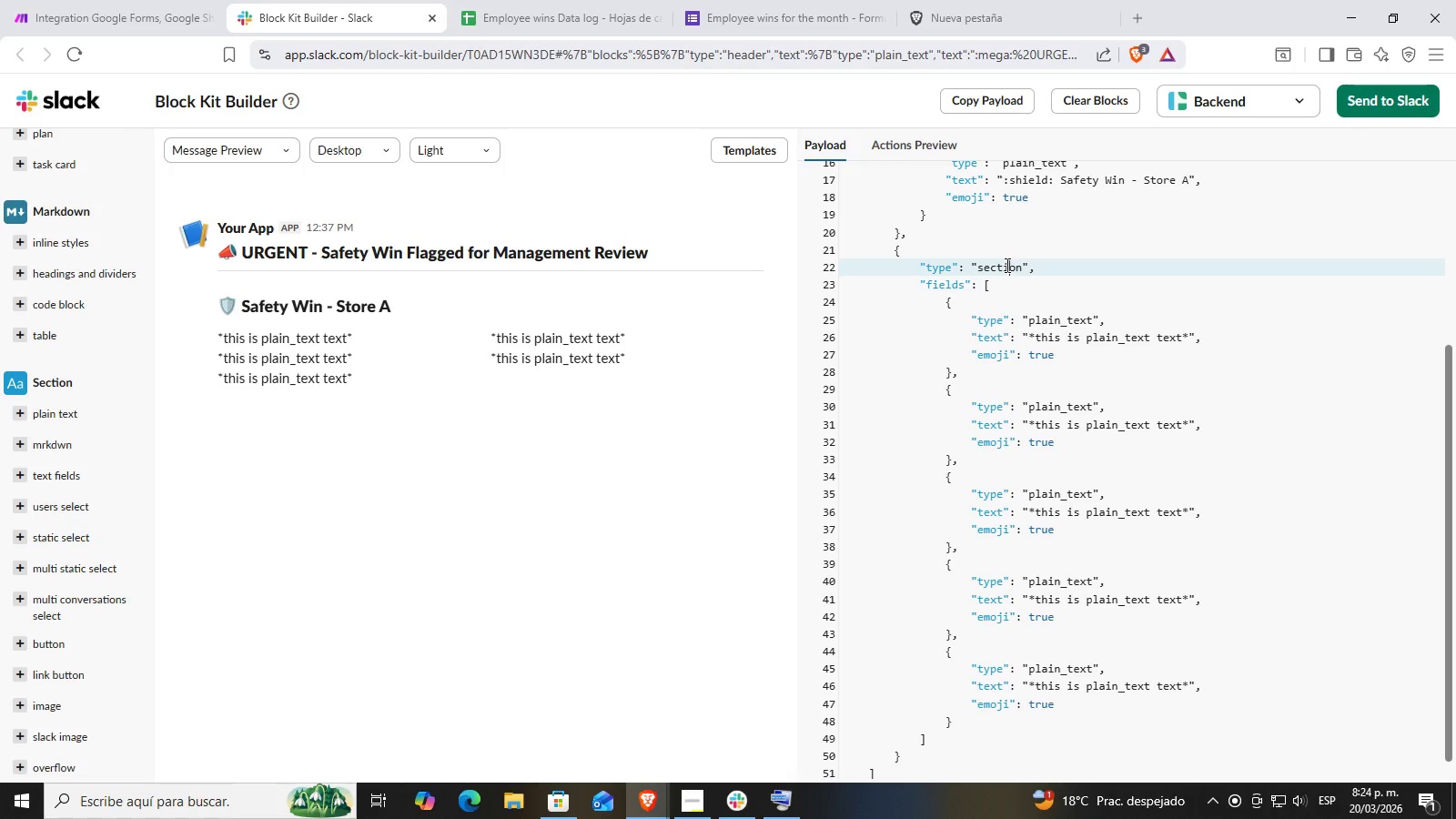 
double_click([976, 288])
 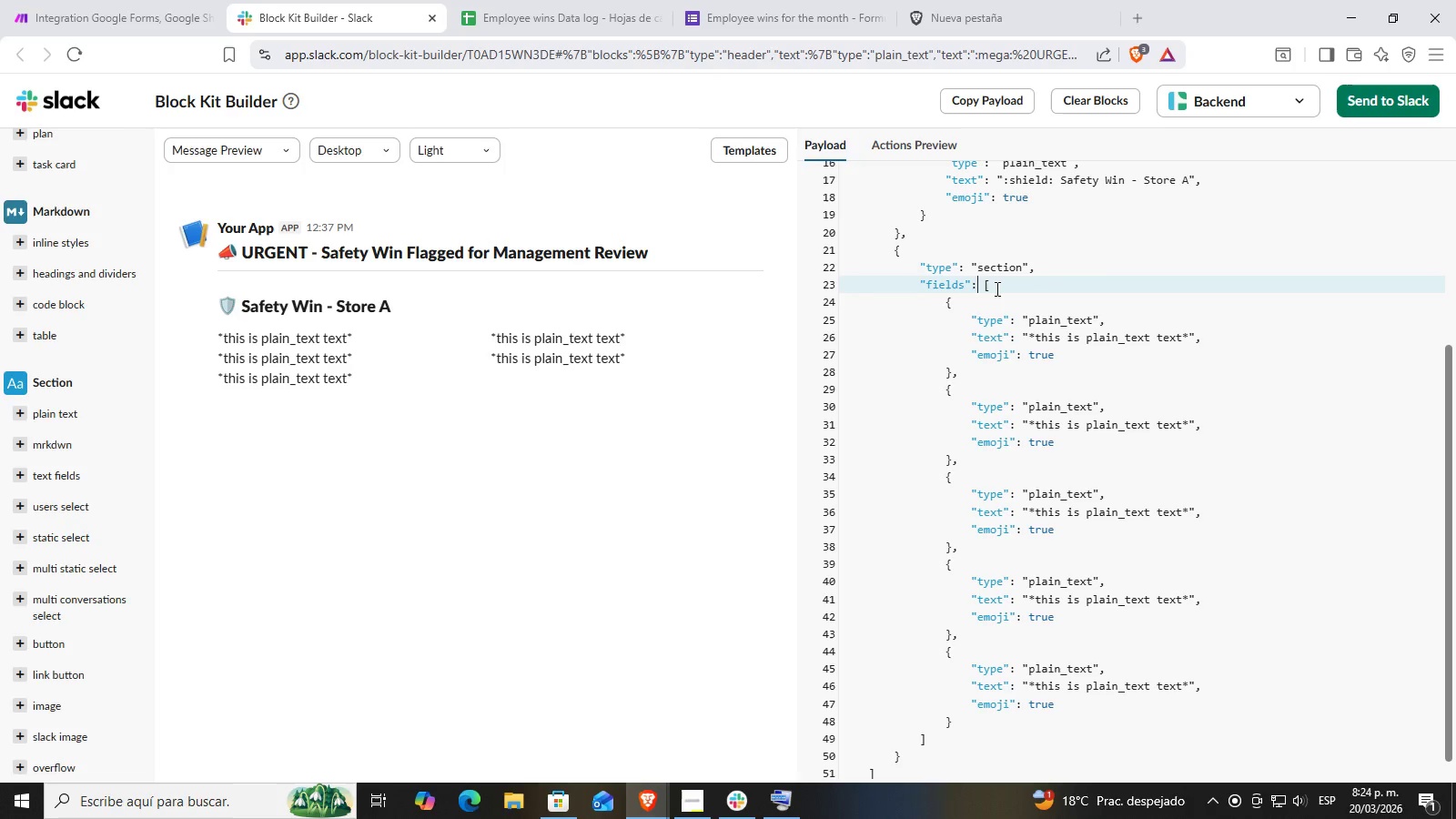 
triple_click([996, 286])
 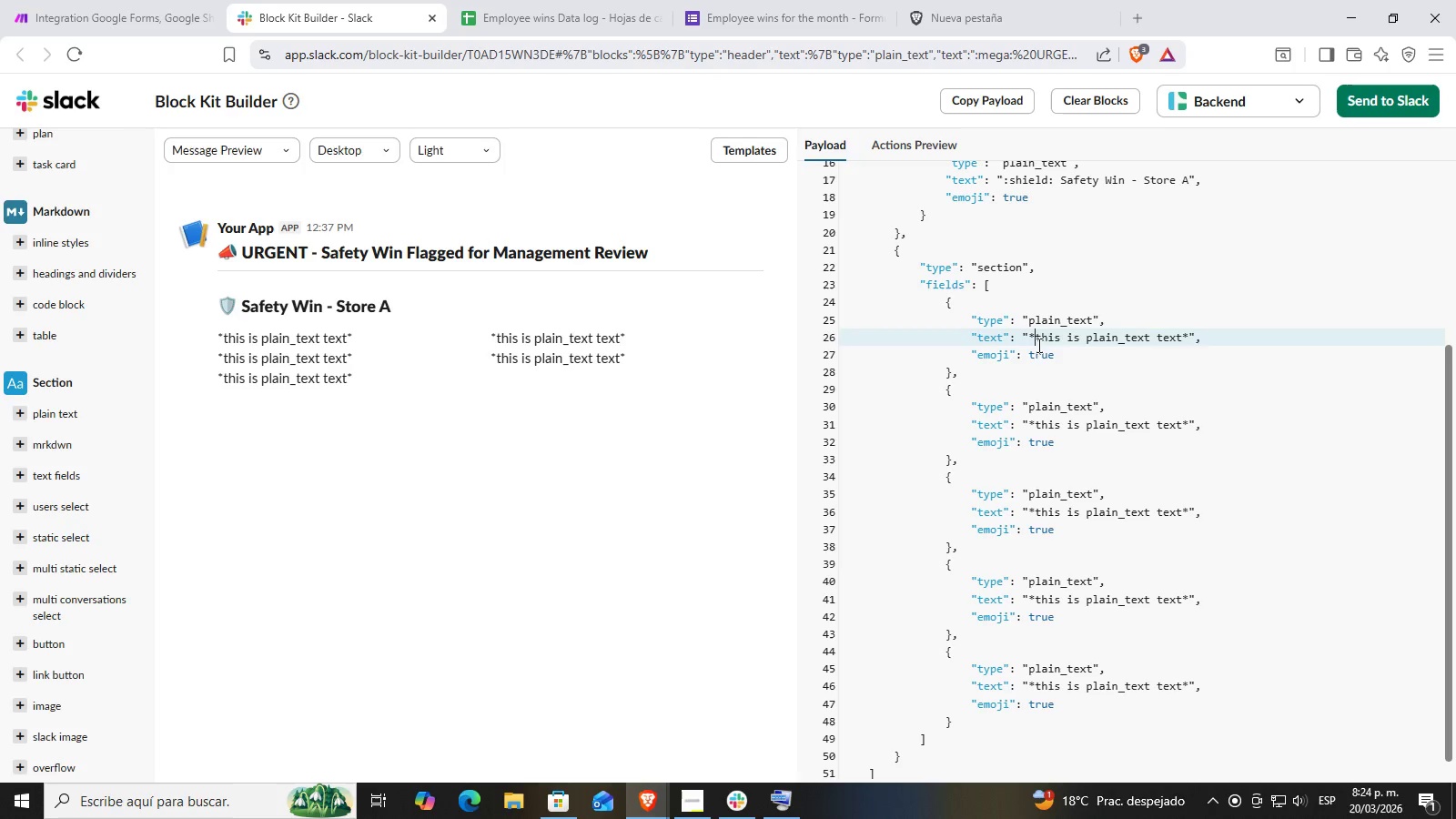 
double_click([1042, 319])
 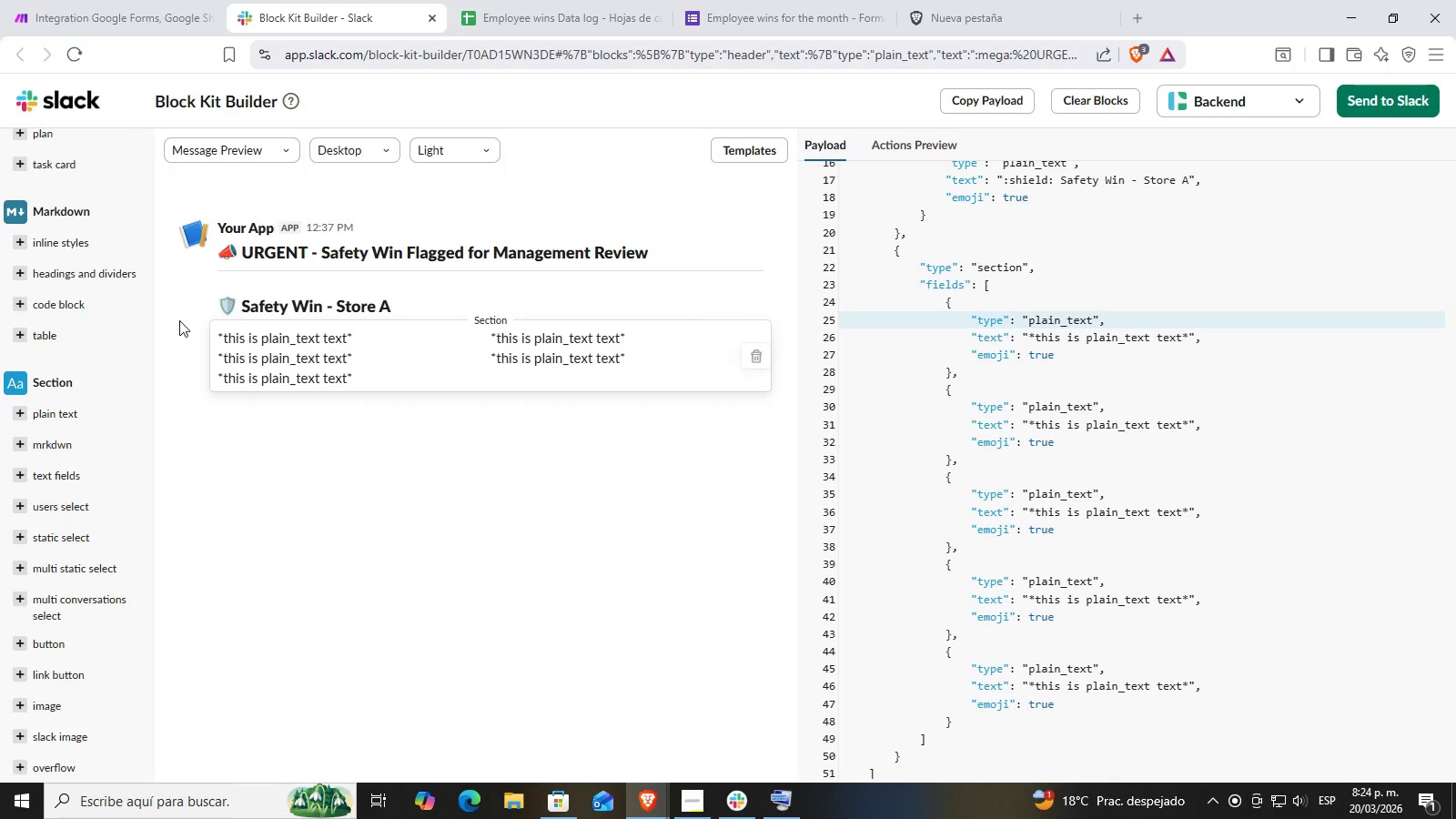 
left_click([1009, 328])
 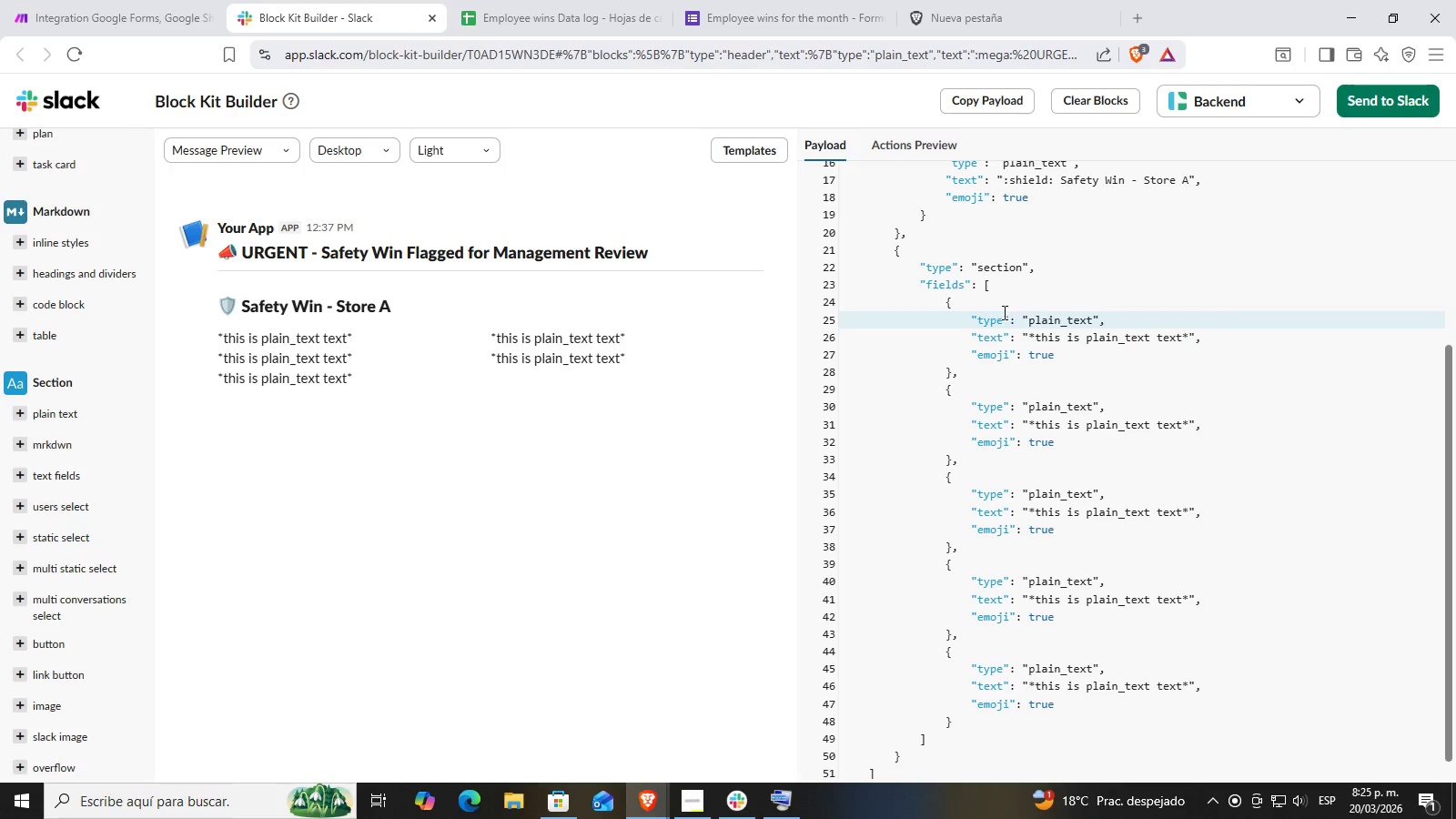 
double_click([1066, 337])
 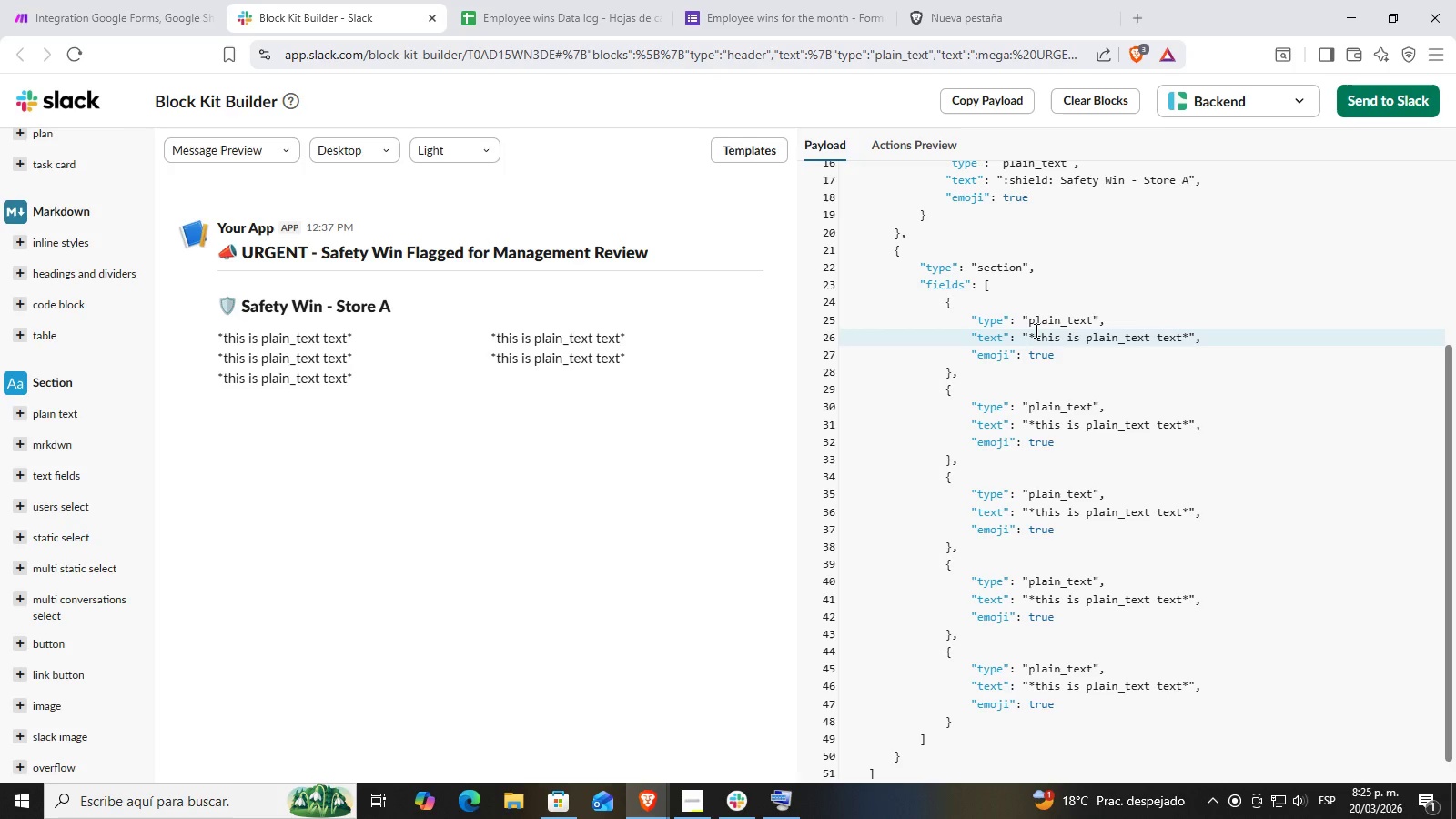 
wait(13.72)
 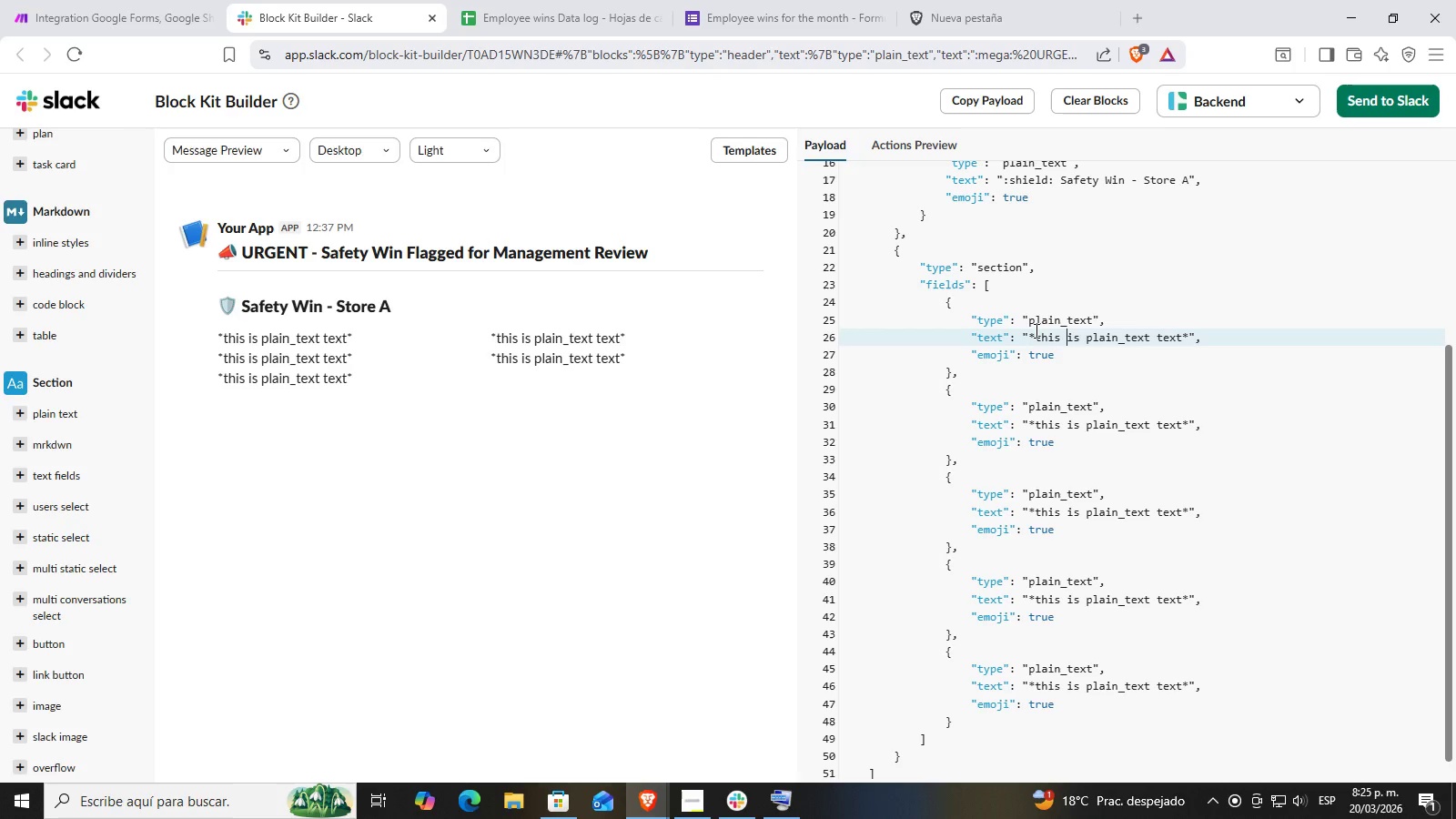 
left_click([1180, 336])
 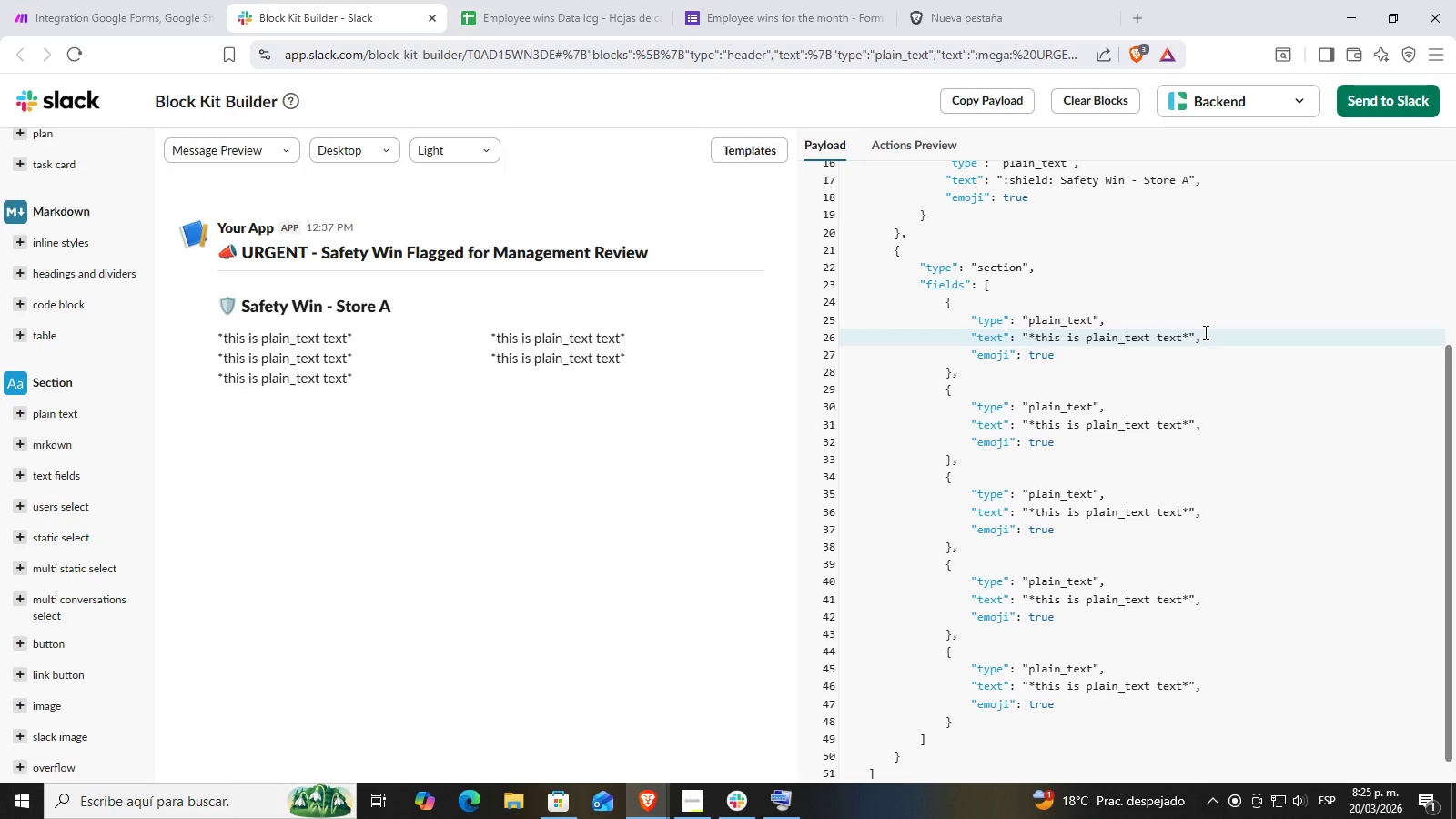 
key(ArrowRight)
 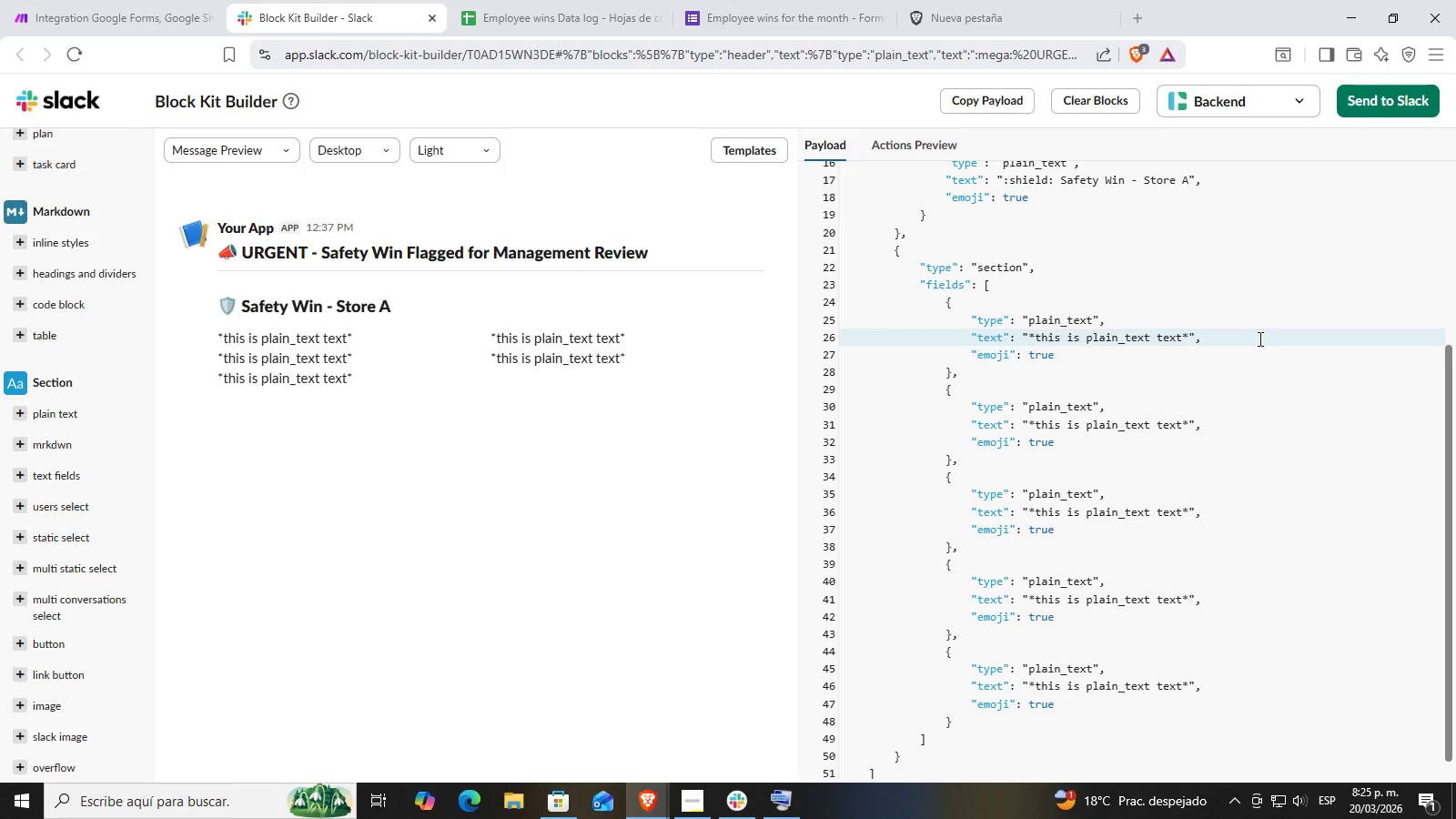 
wait(12.16)
 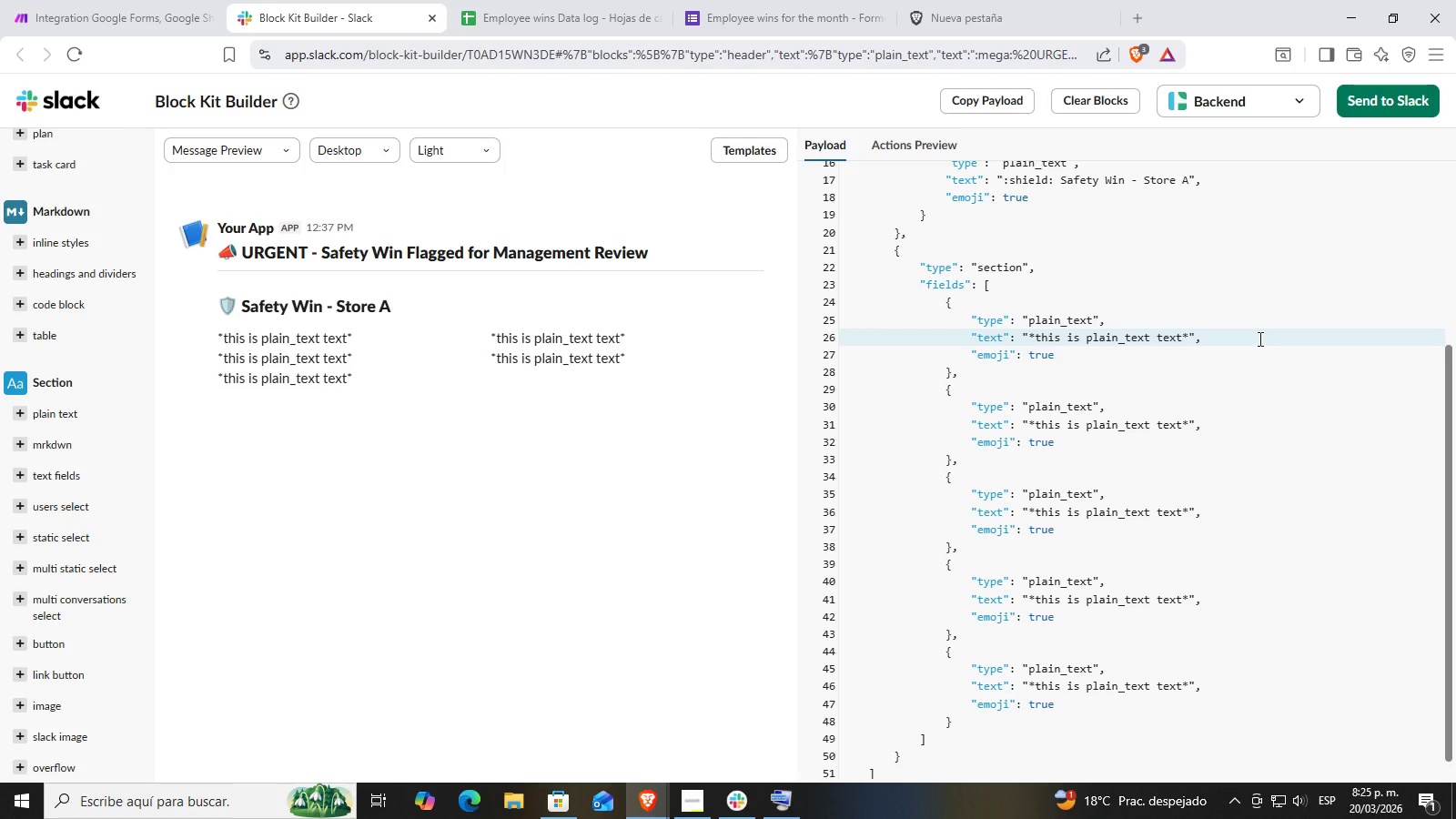 
hold_key(key=Backspace, duration=0.73)
 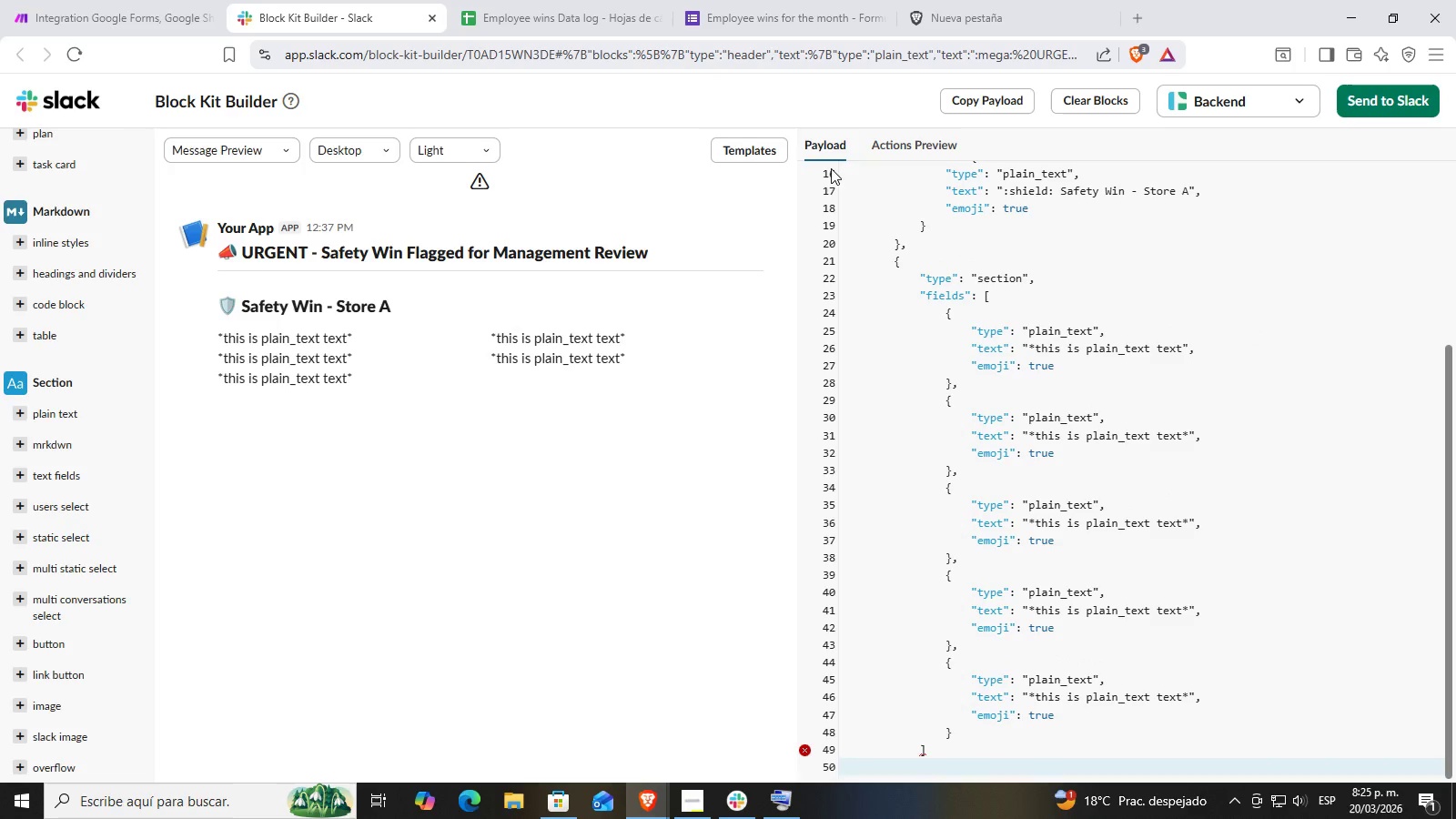 
key(Control+Z)
 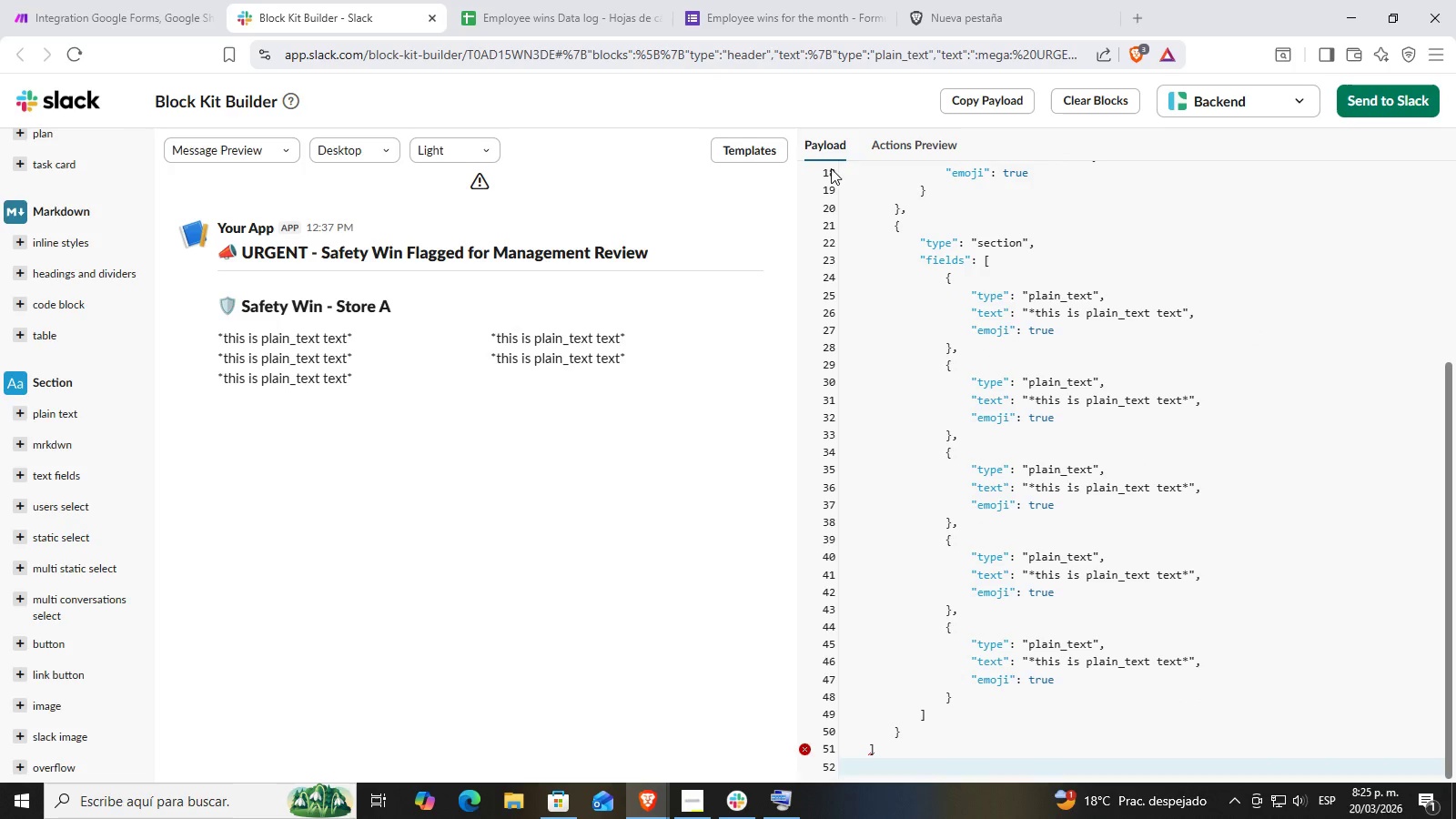 
key(Control+ControlLeft)
 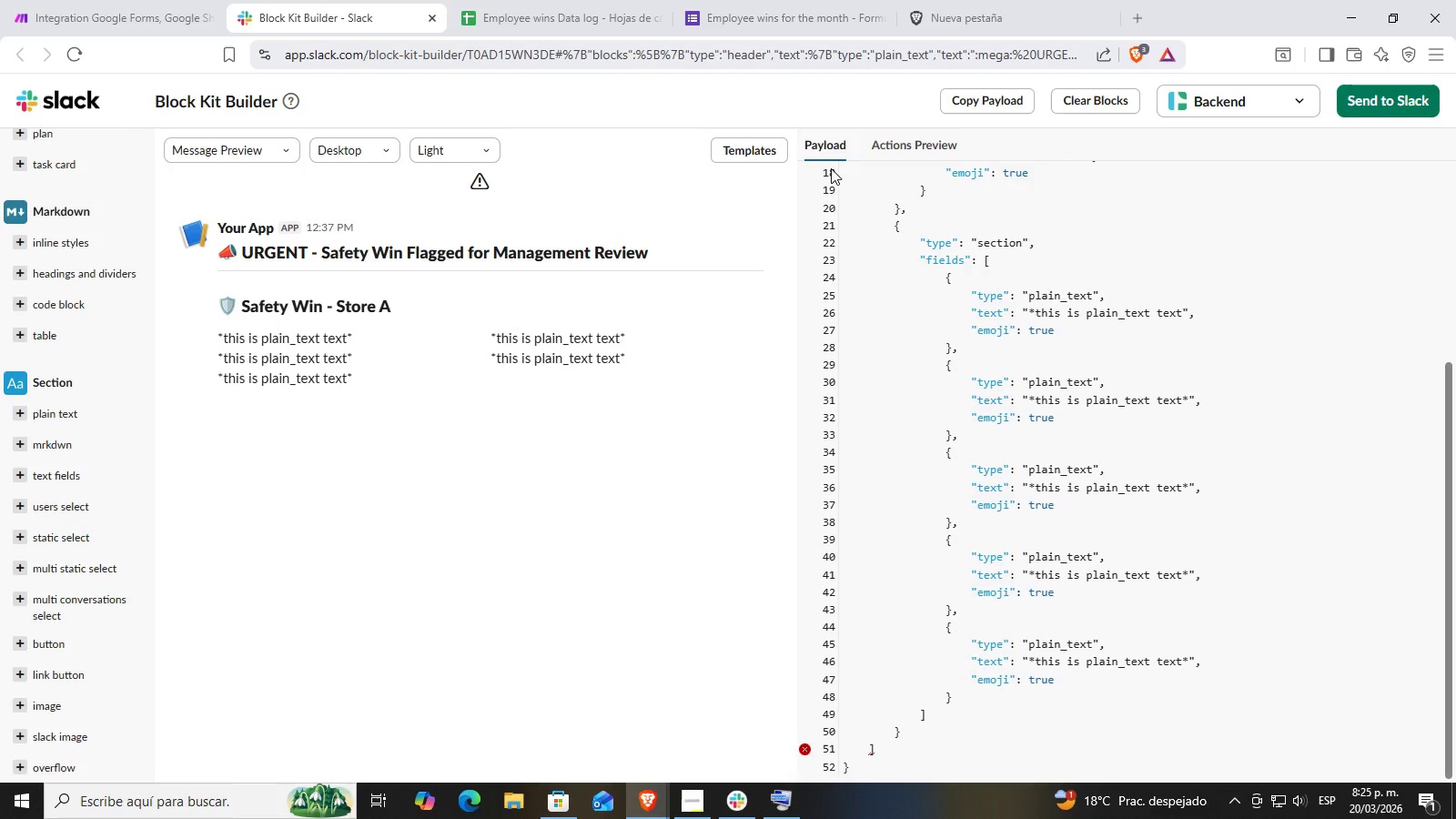 
key(Control+Z)
 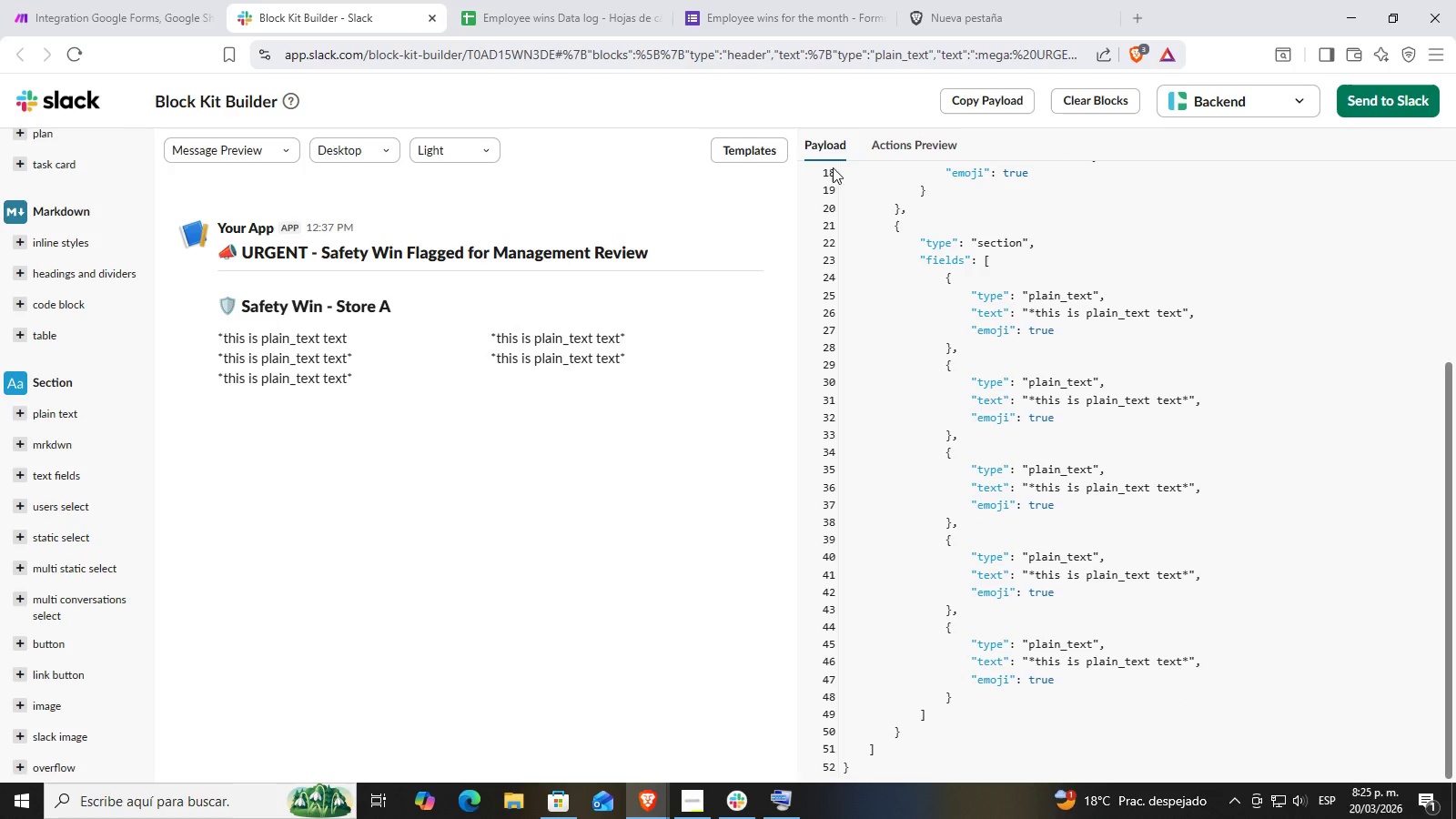 
left_click([1164, 322])
 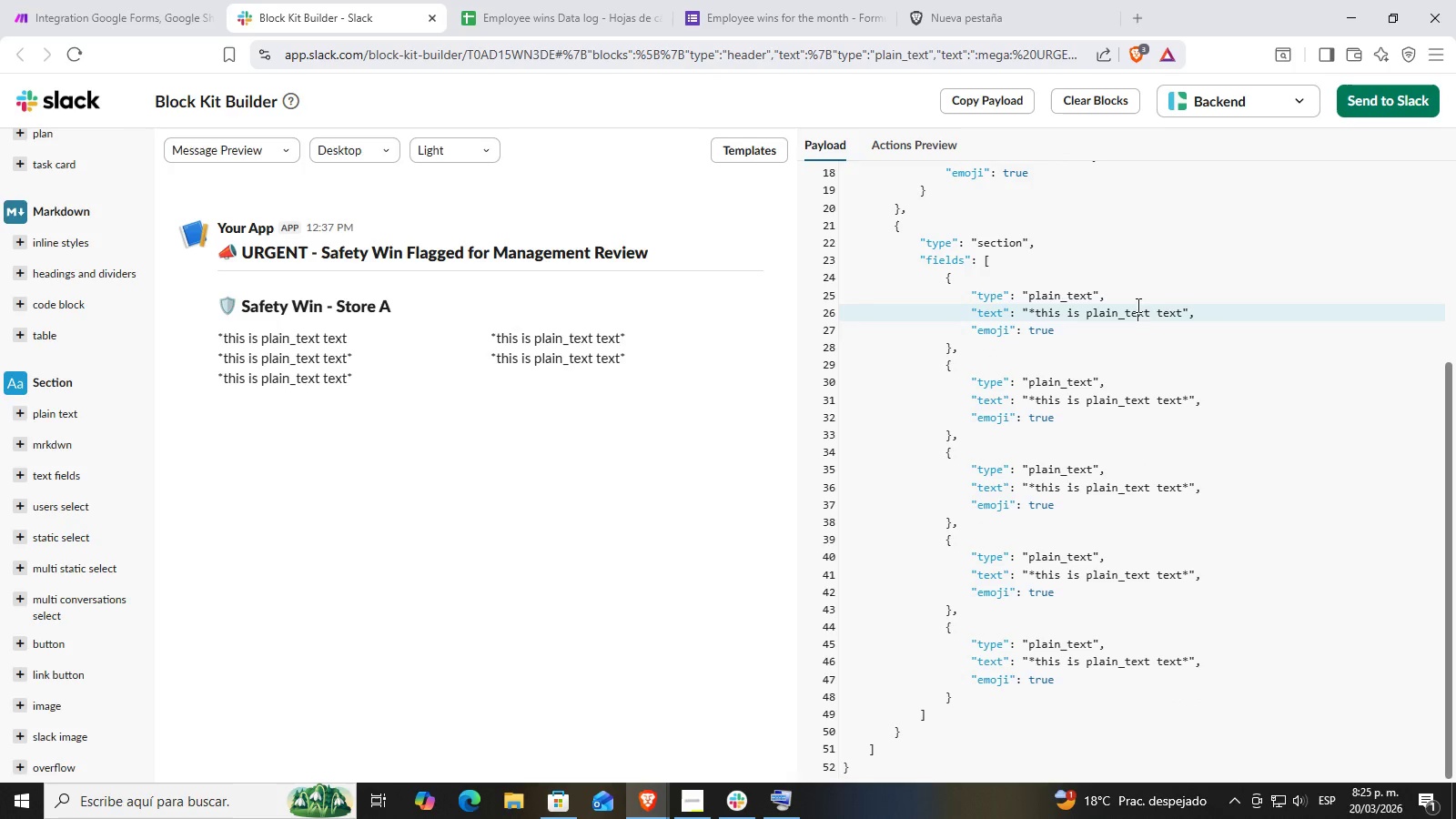 
double_click([1176, 310])
 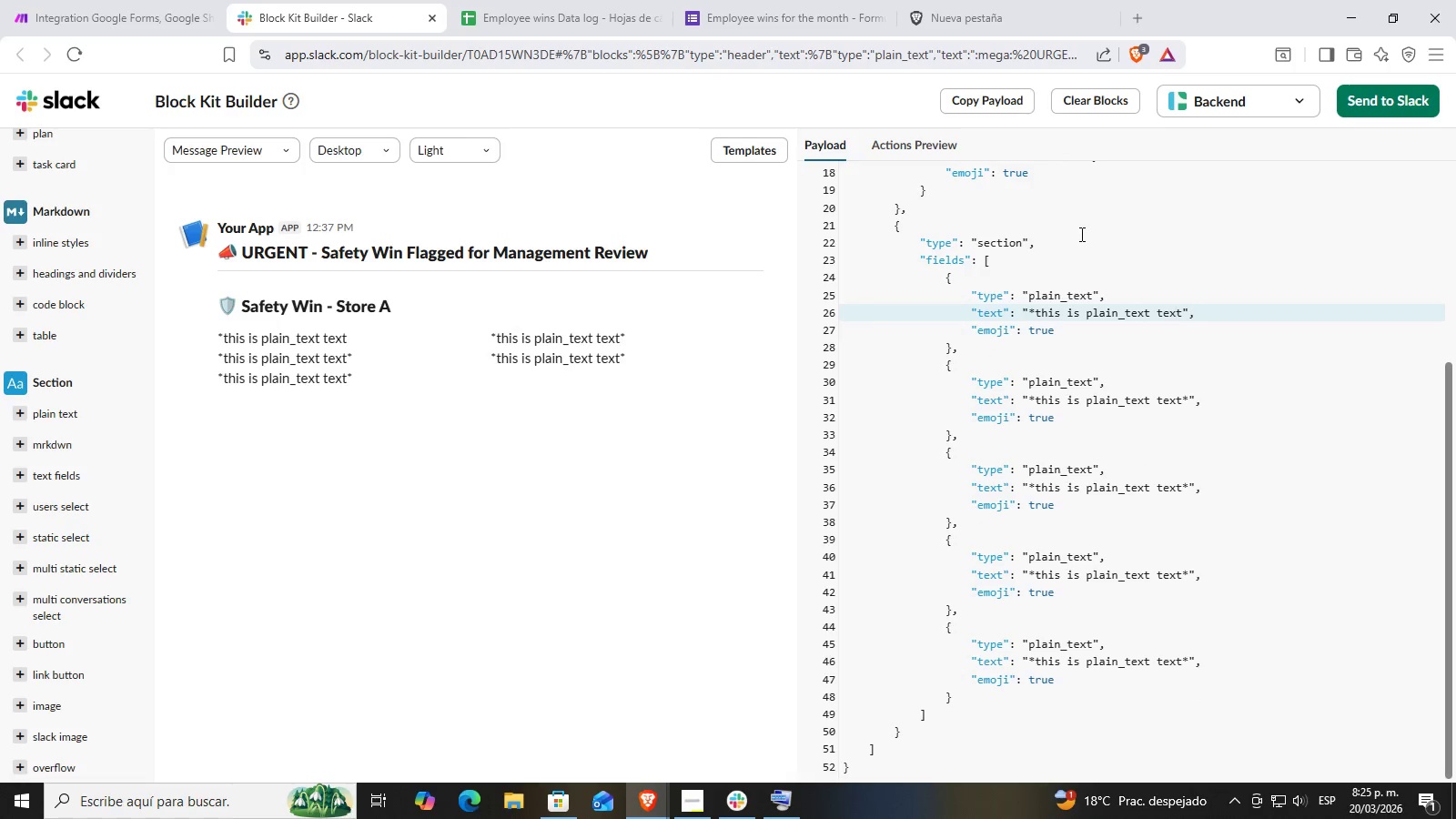 
key(ArrowRight)
 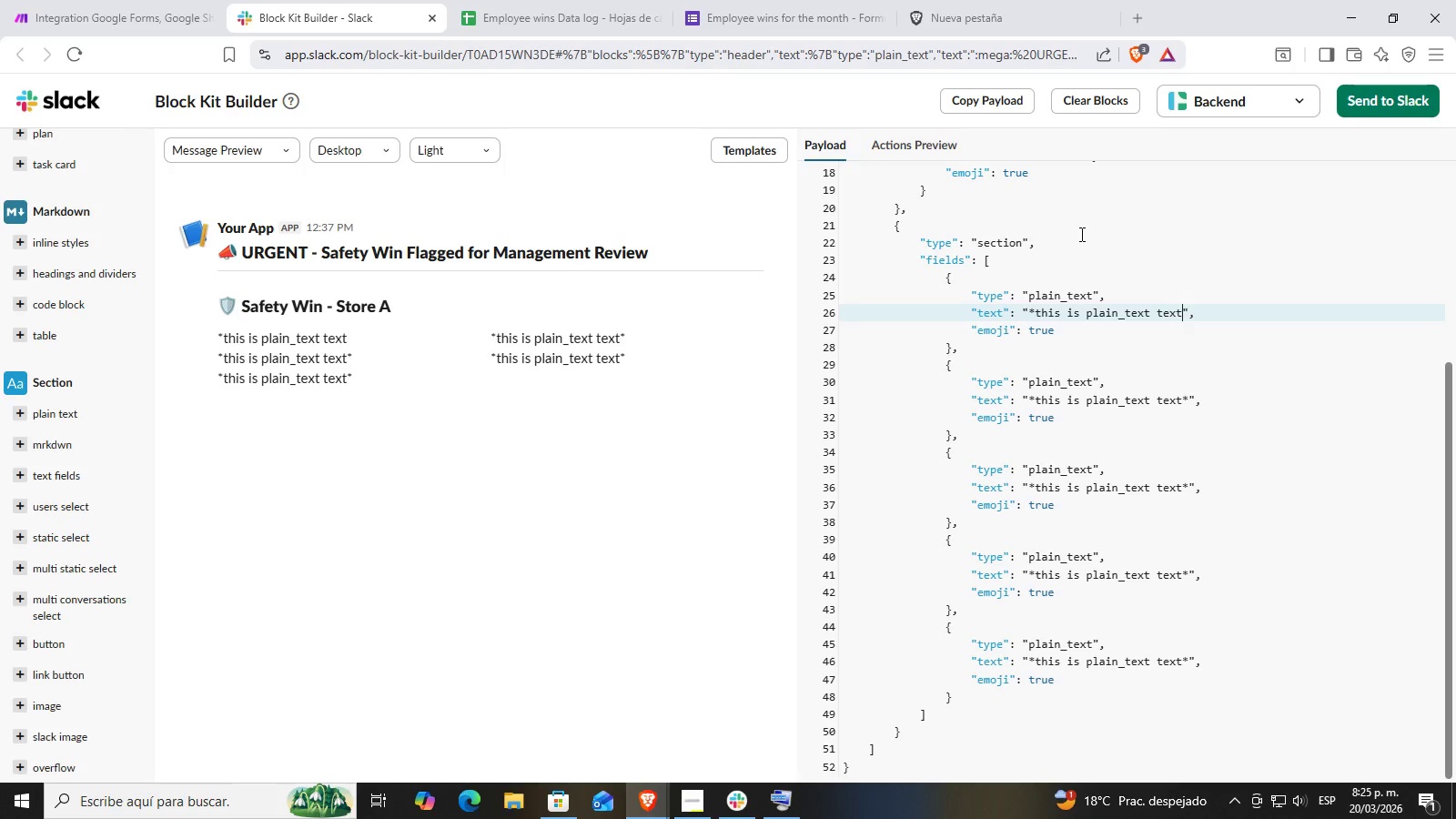 
key(Backspace)
key(Backspace)
key(Backspace)
key(Backspace)
key(Backspace)
key(Backspace)
key(Backspace)
key(Backspace)
key(Backspace)
key(Backspace)
key(Backspace)
key(Backspace)
key(Backspace)
key(Backspace)
key(Backspace)
key(Backspace)
key(Backspace)
key(Backspace)
key(Backspace)
key(Backspace)
key(Backspace)
key(Backspace)
key(Backspace)
key(Backspace)
type(Recognized)
 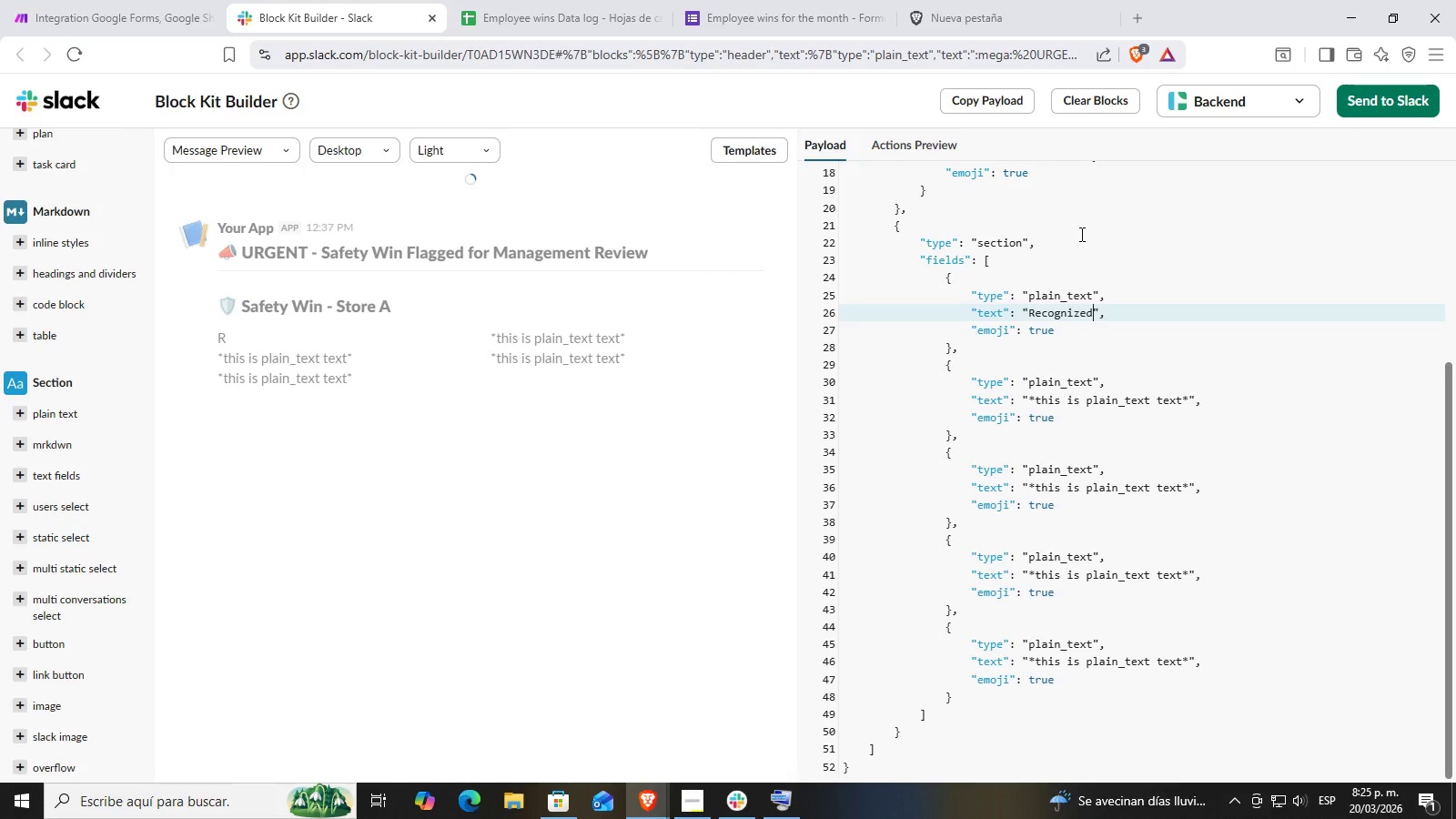 
wait(5.14)
 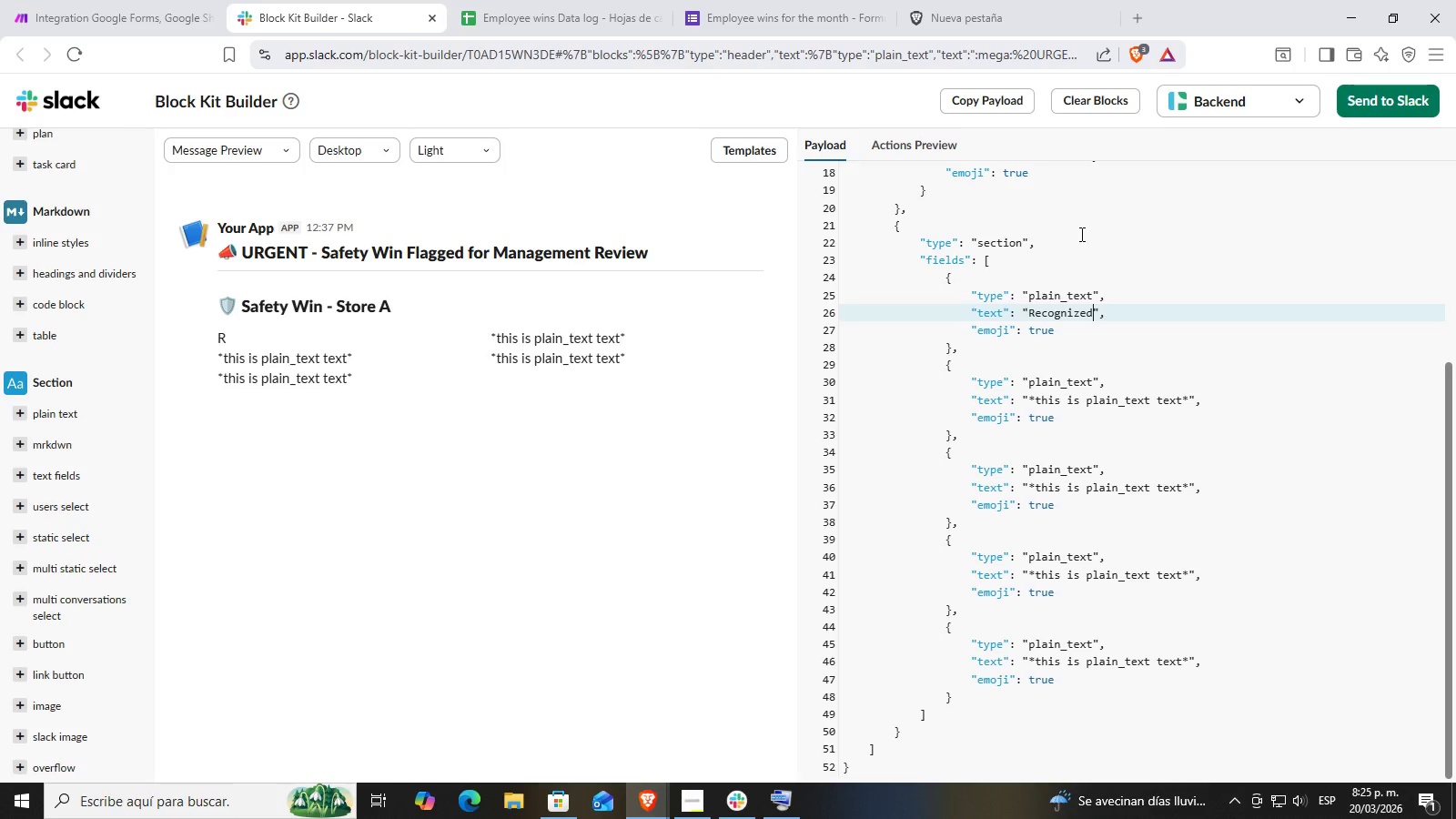 
key(ArrowLeft)
 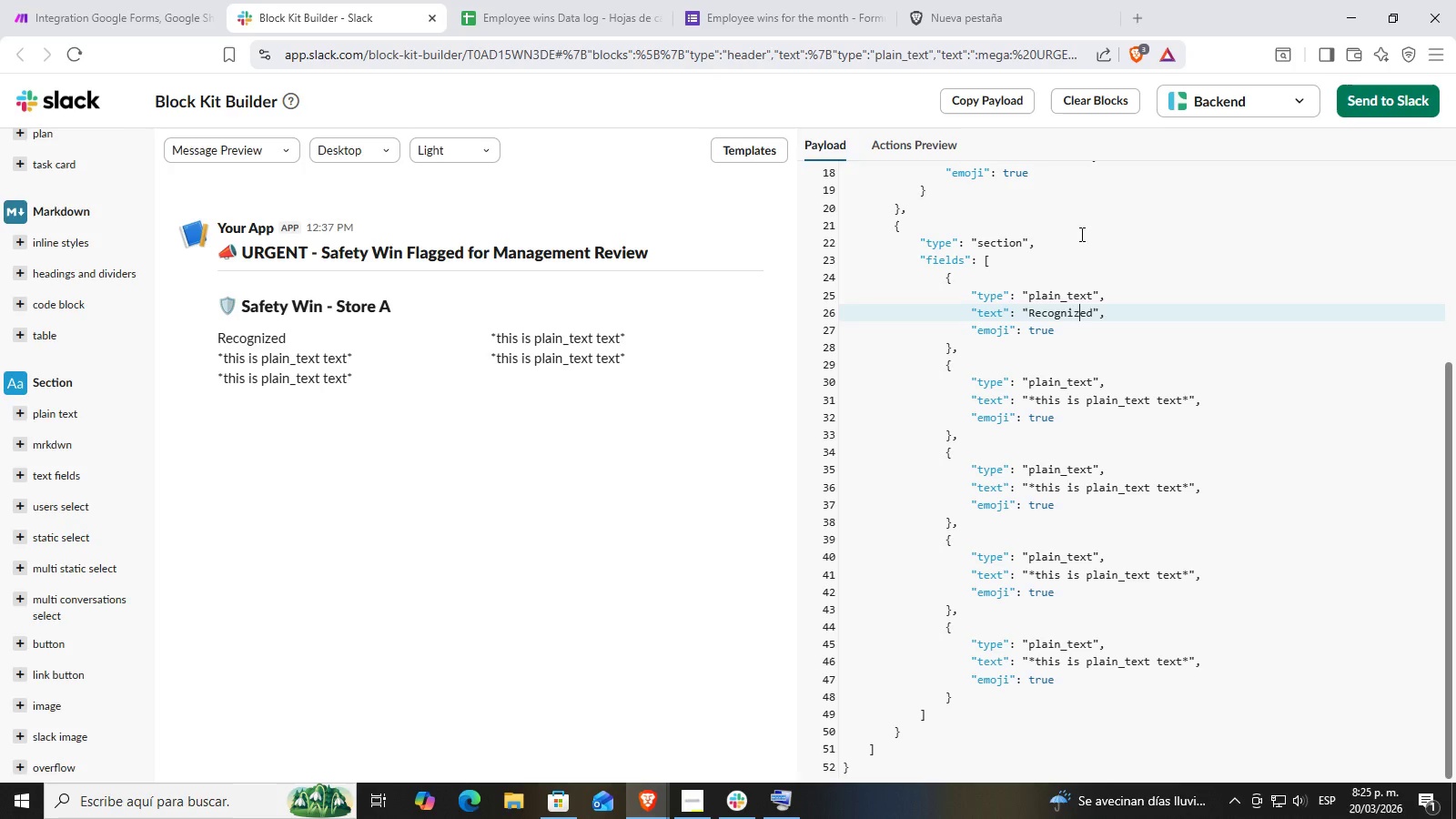 
key(ArrowLeft)
 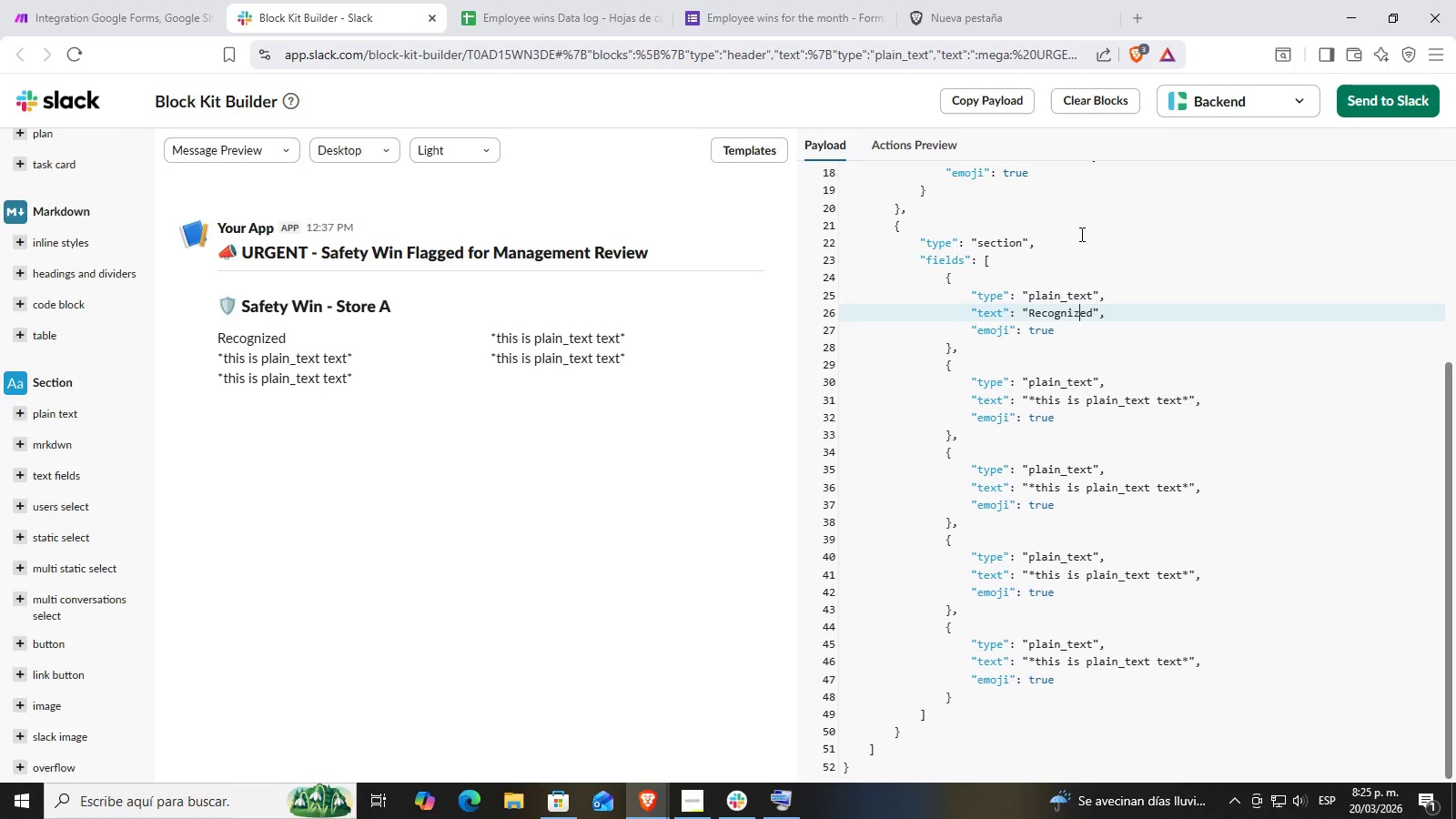 
key(ArrowLeft)
 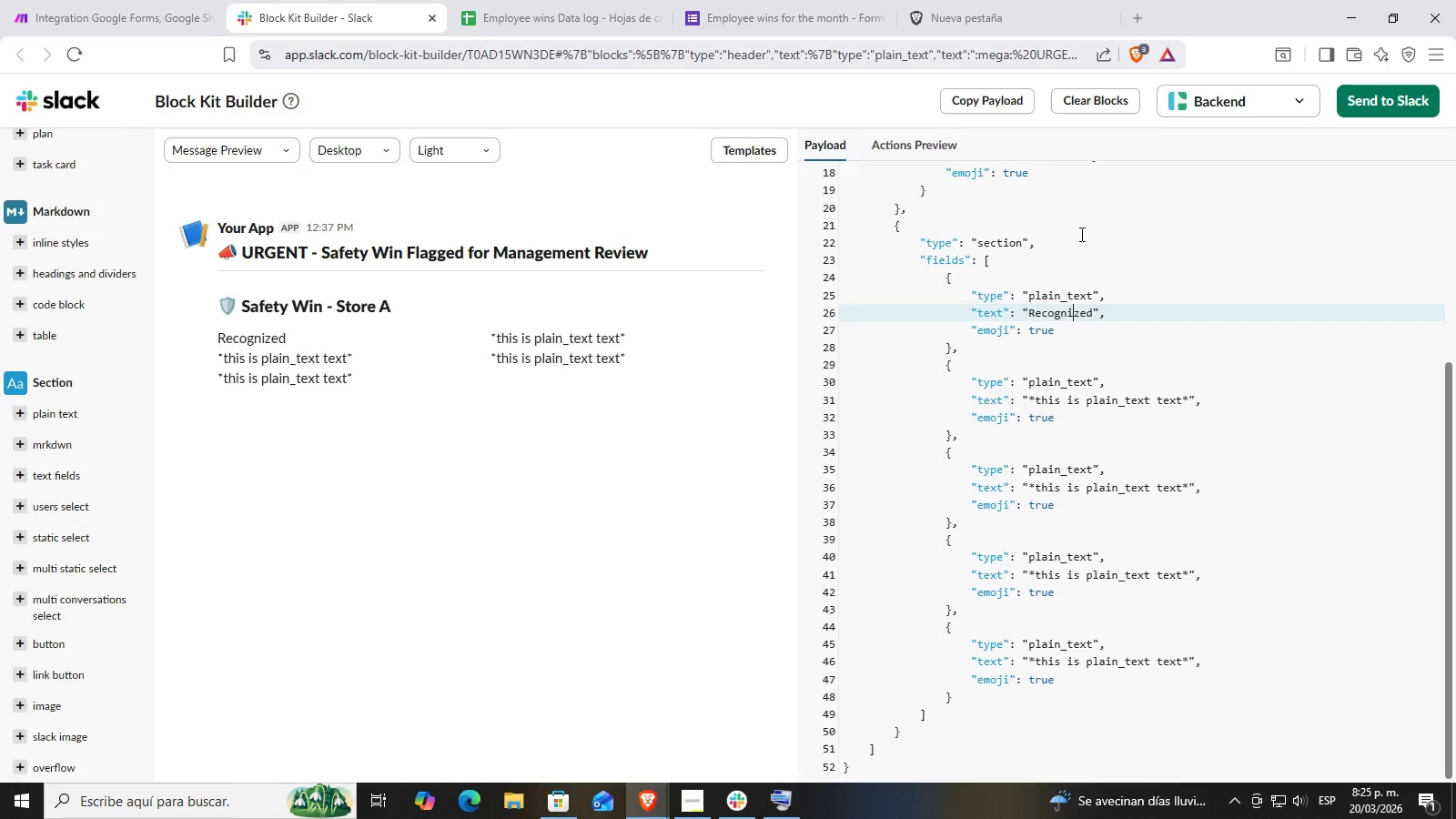 
key(ArrowLeft)
 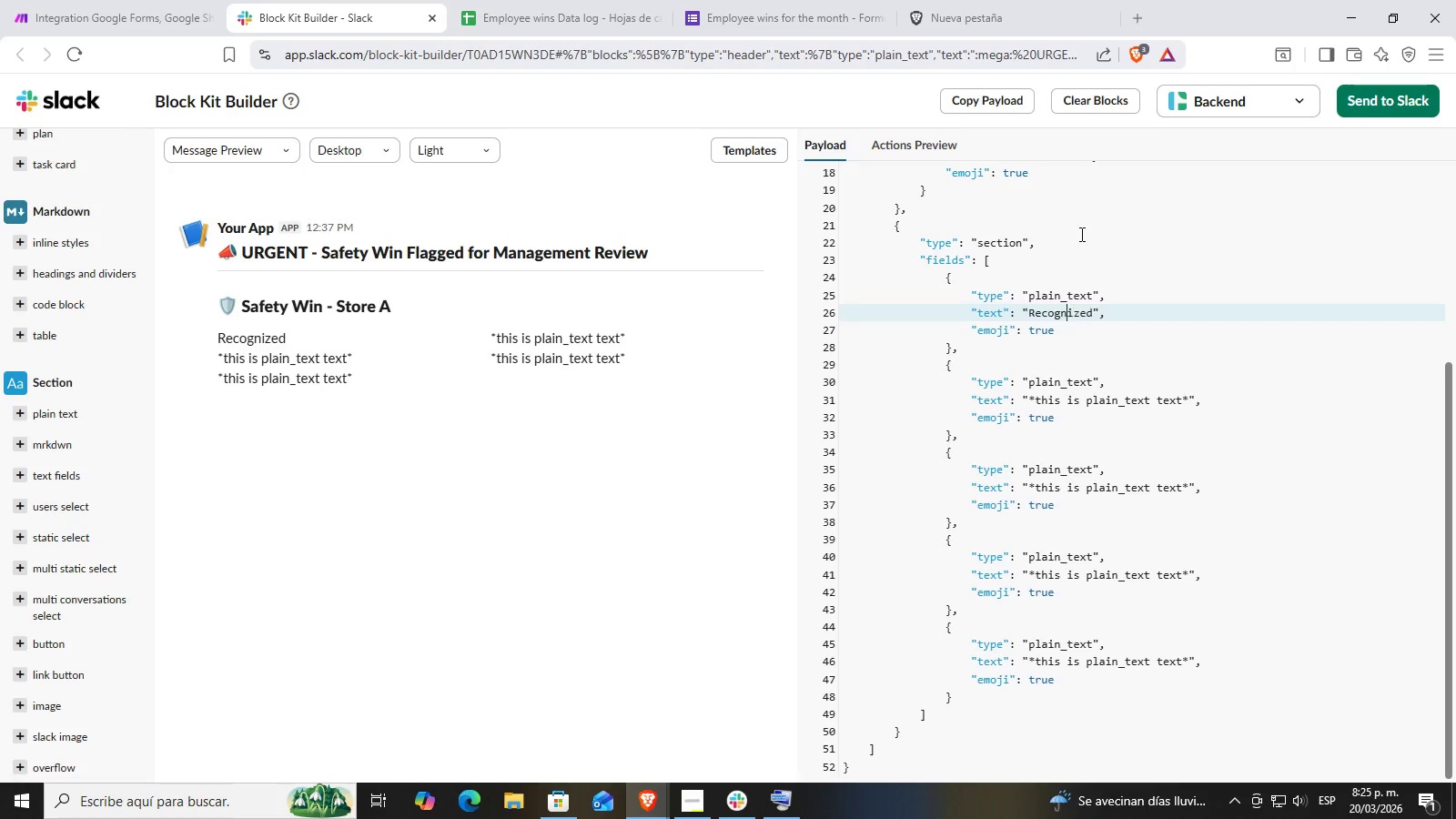 
key(ArrowLeft)
 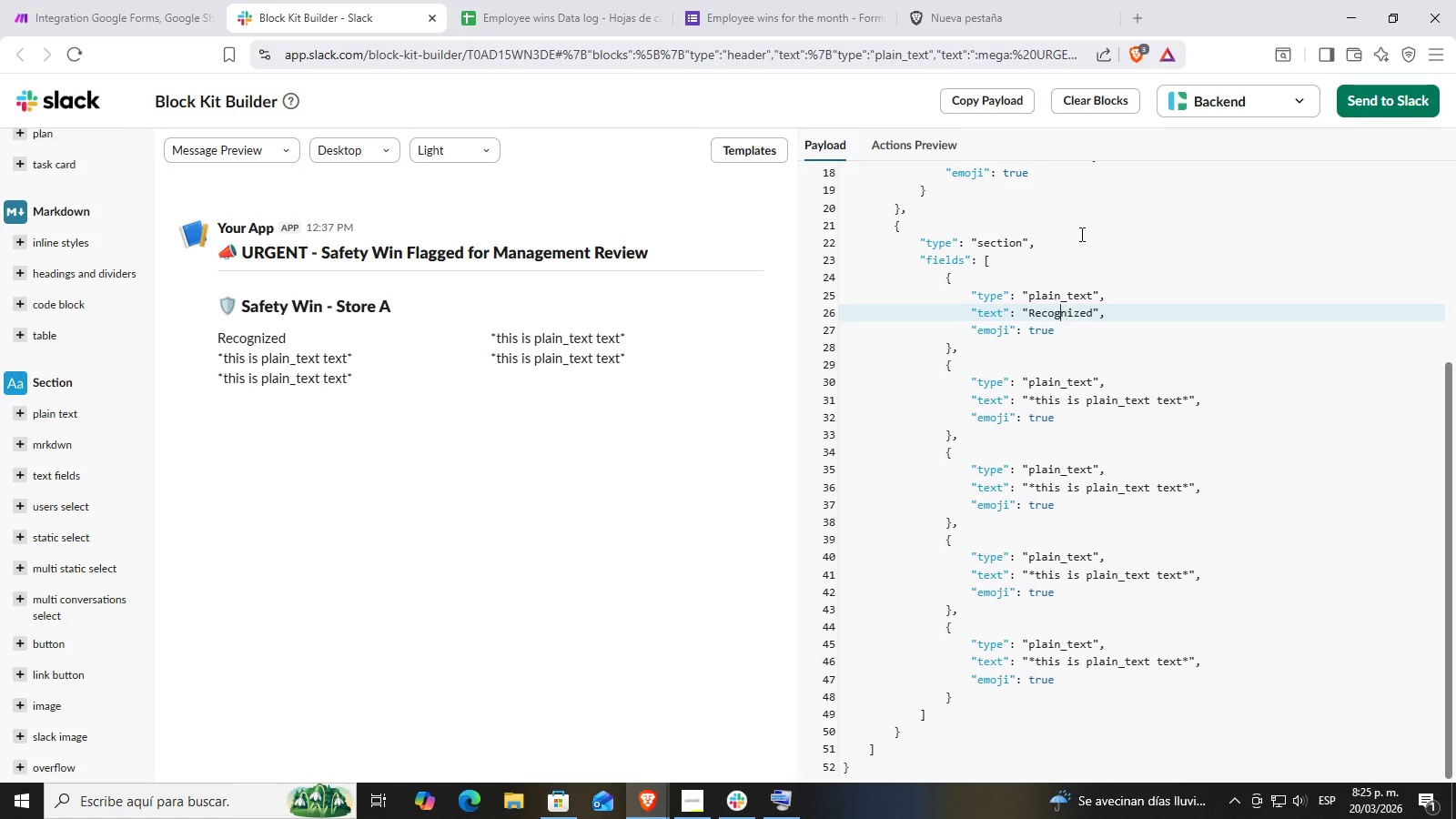 
key(ArrowLeft)
 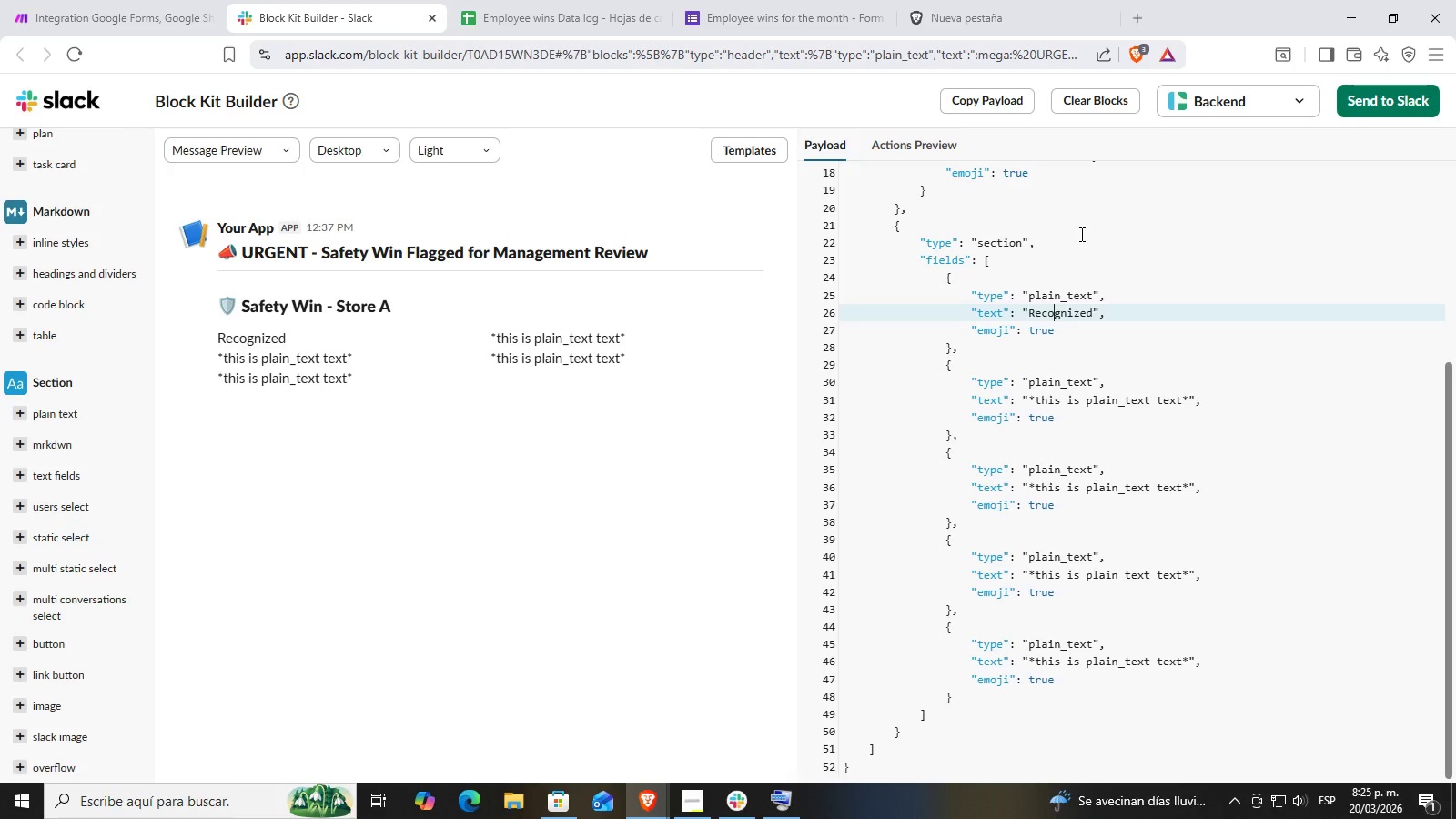 
key(ArrowLeft)
 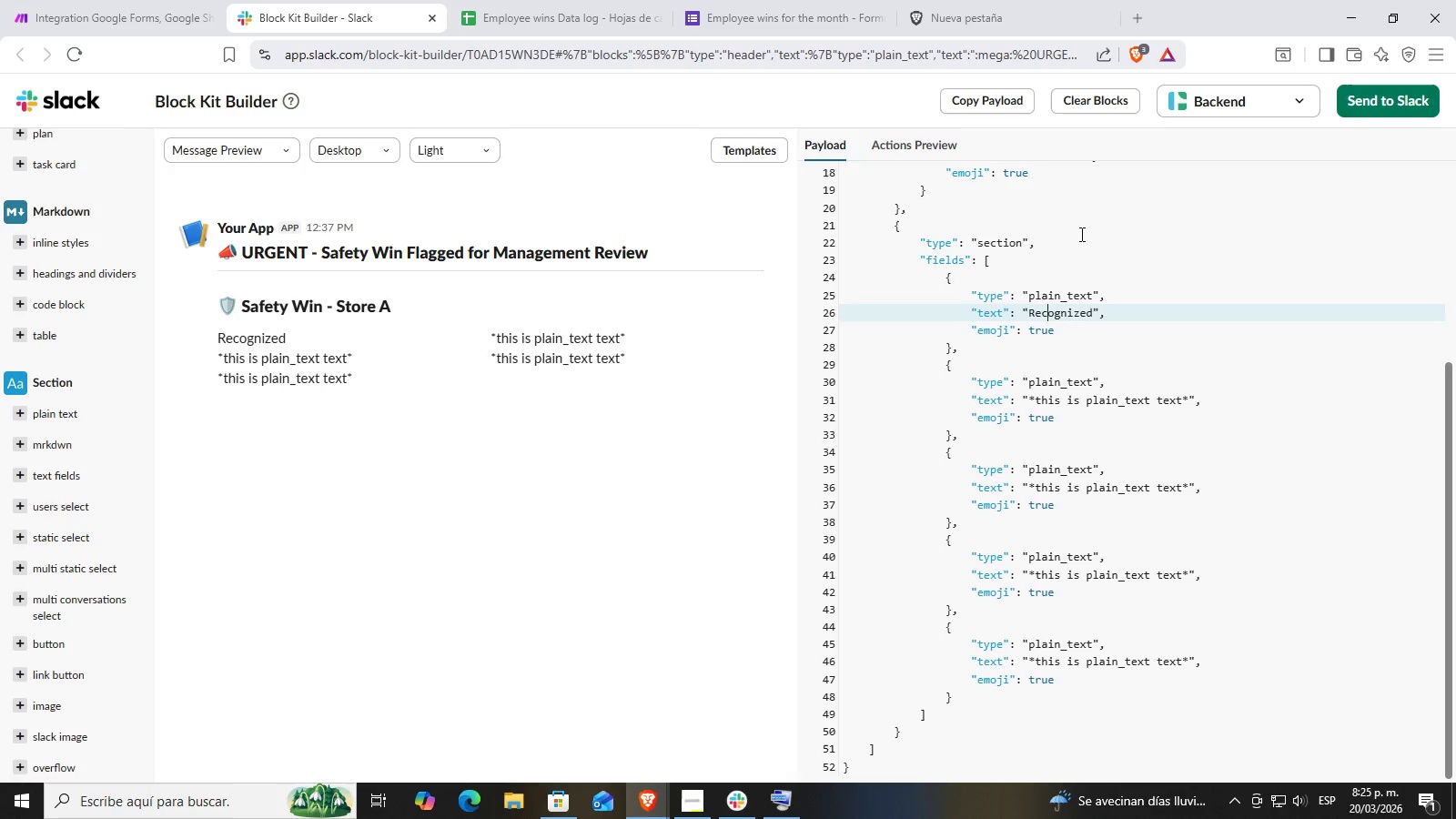 
key(ArrowLeft)
 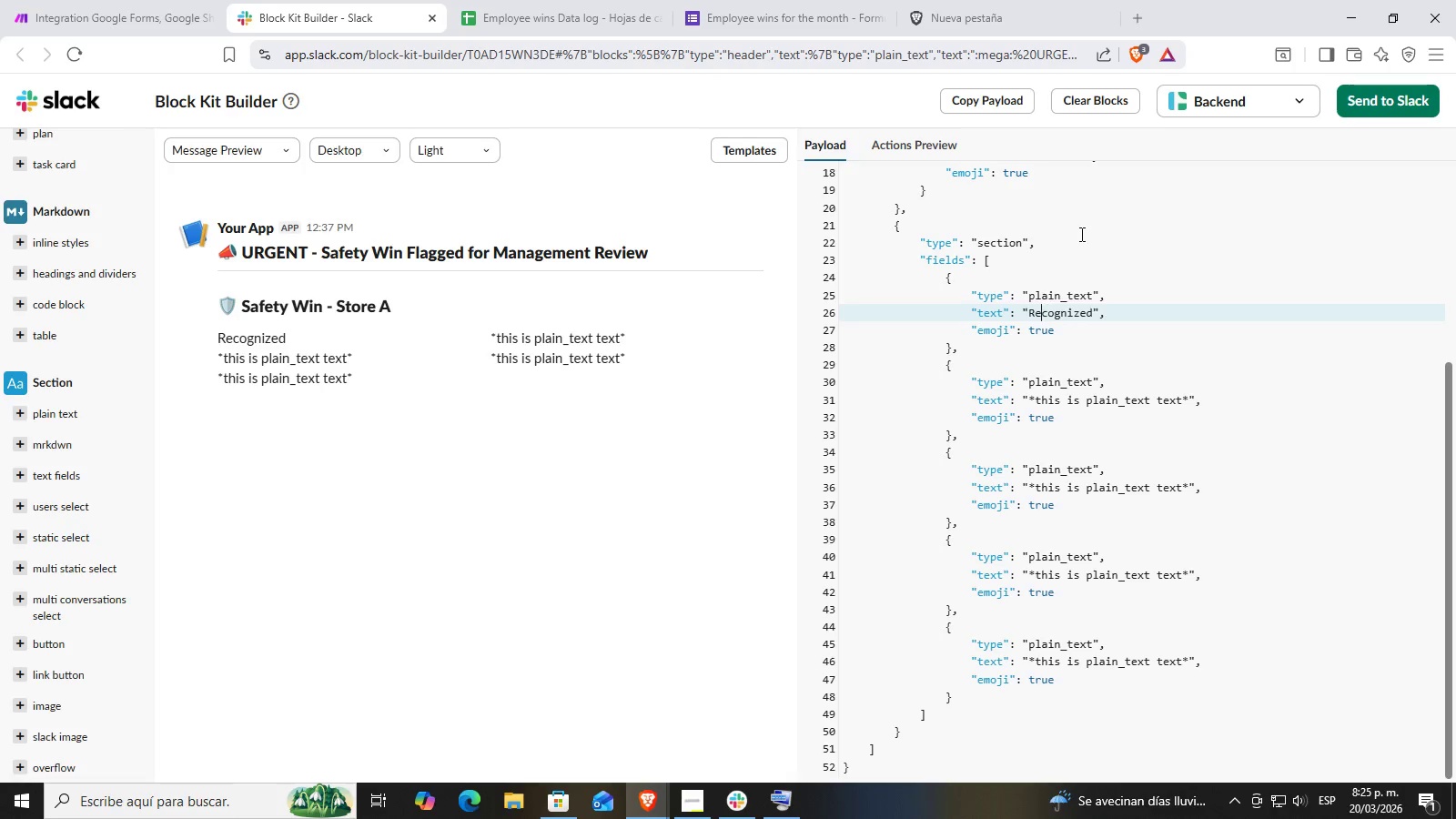 
key(ArrowLeft)
 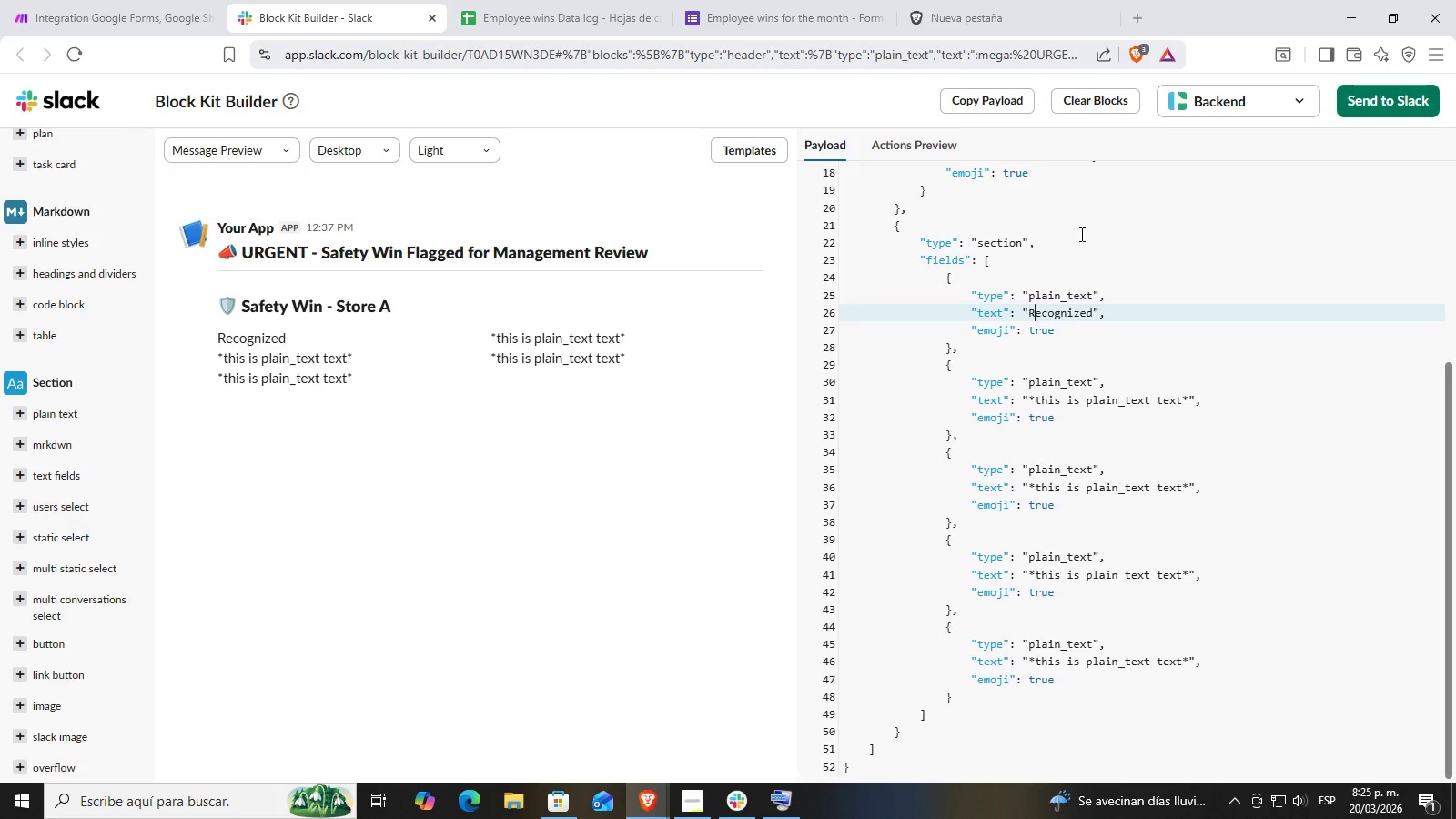 
key(ArrowLeft)
 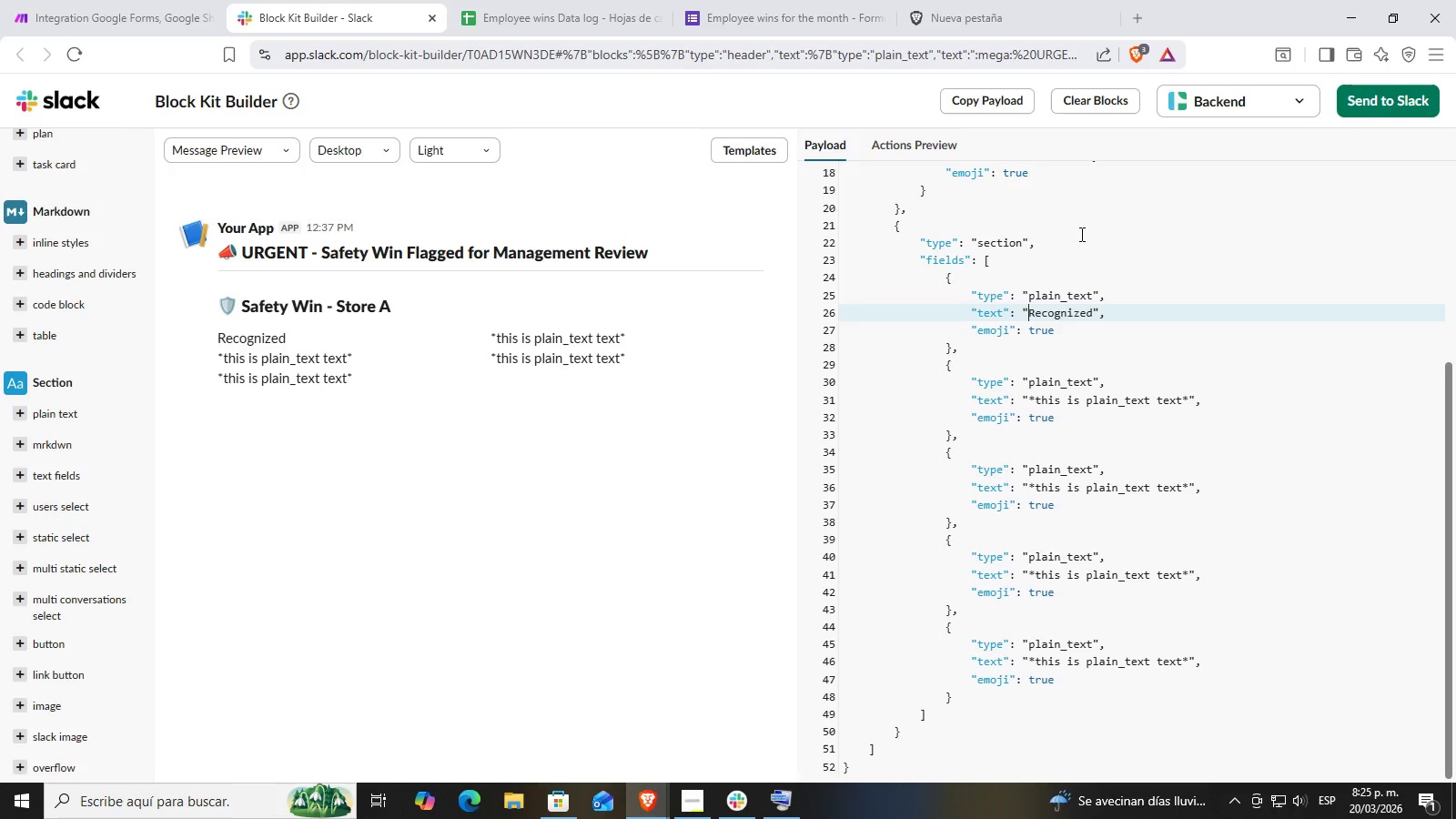 
key(Shift+Equal)
 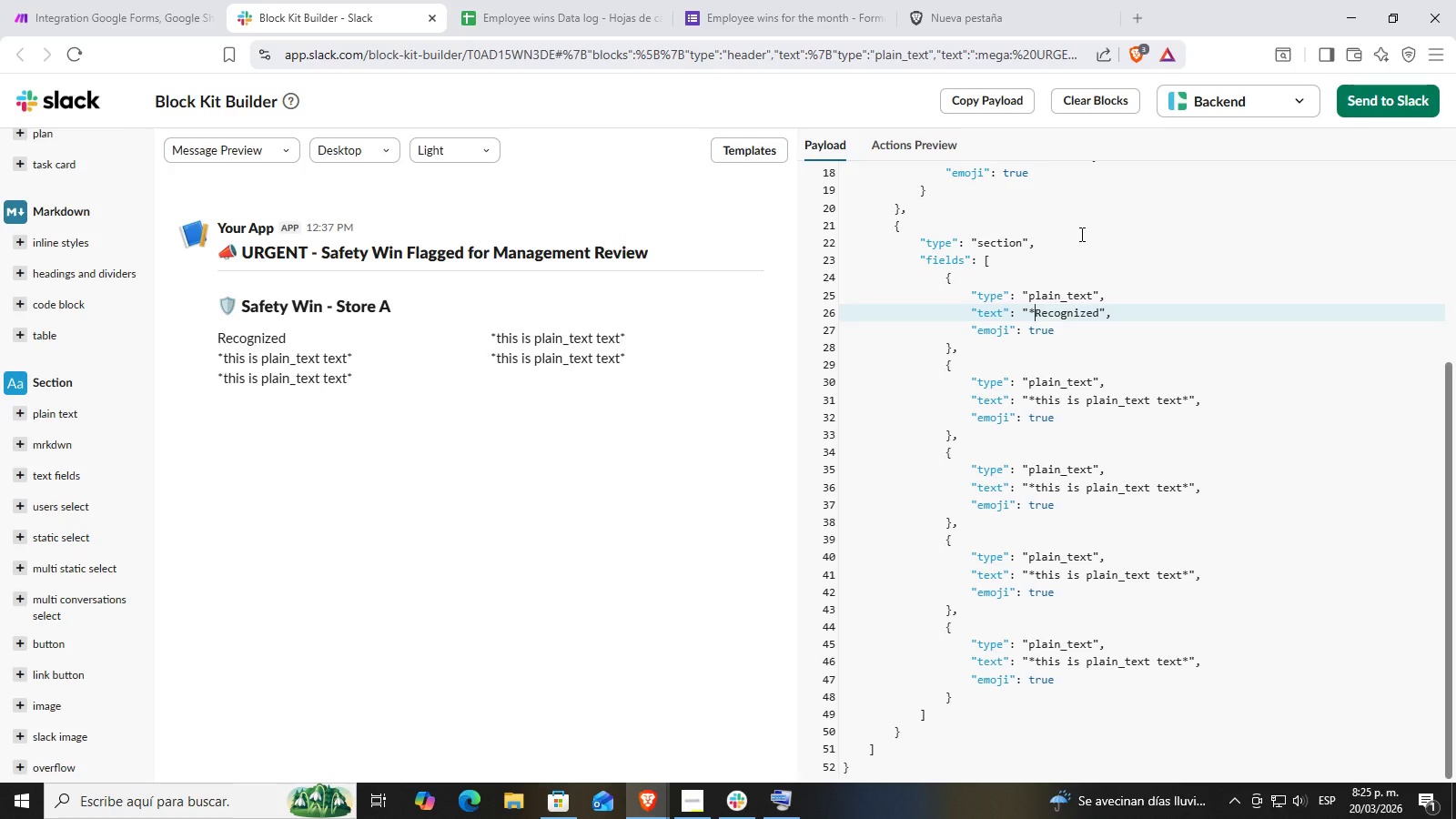 
key(Shift+Equal)
 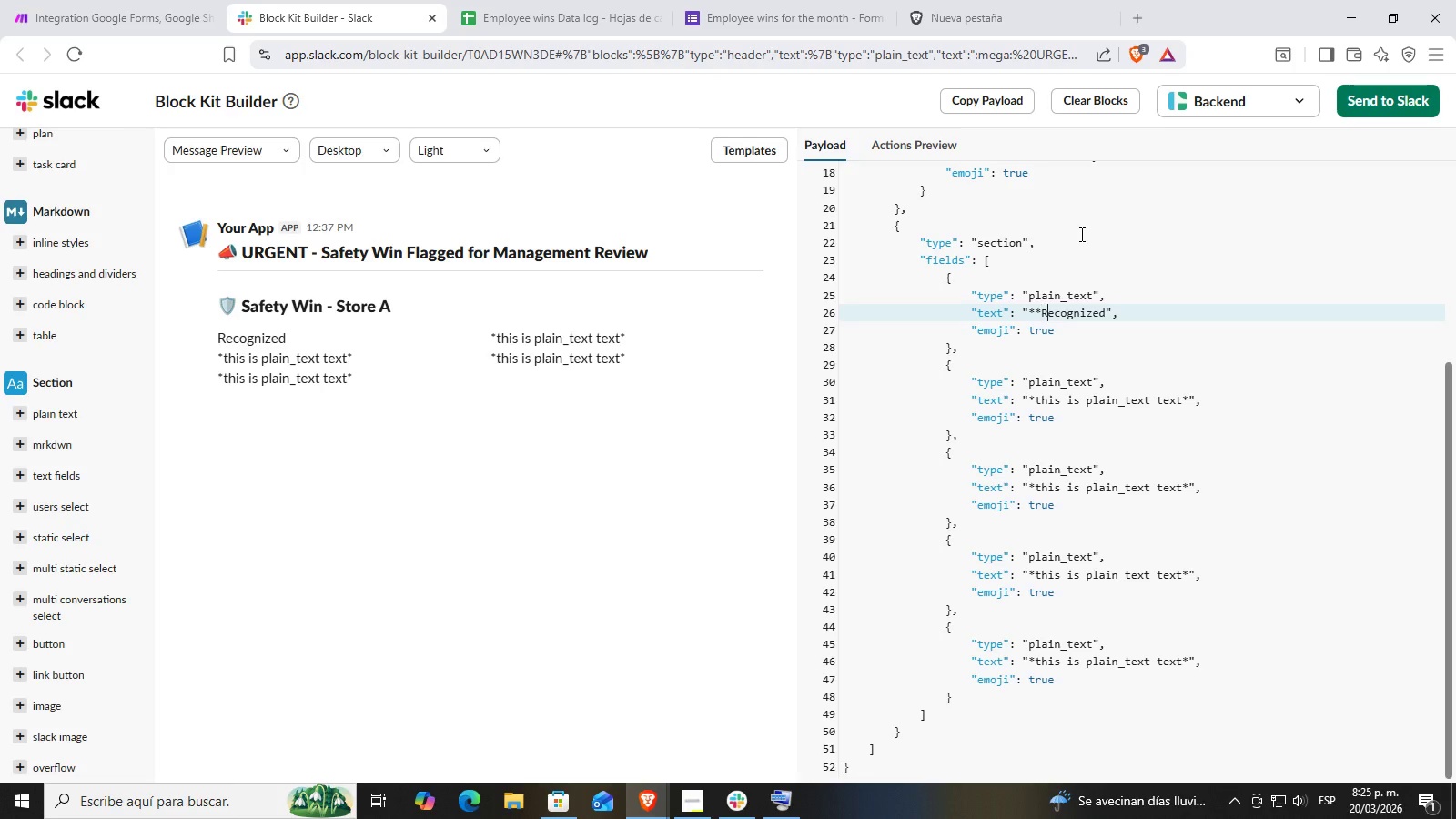 
key(ArrowRight)
 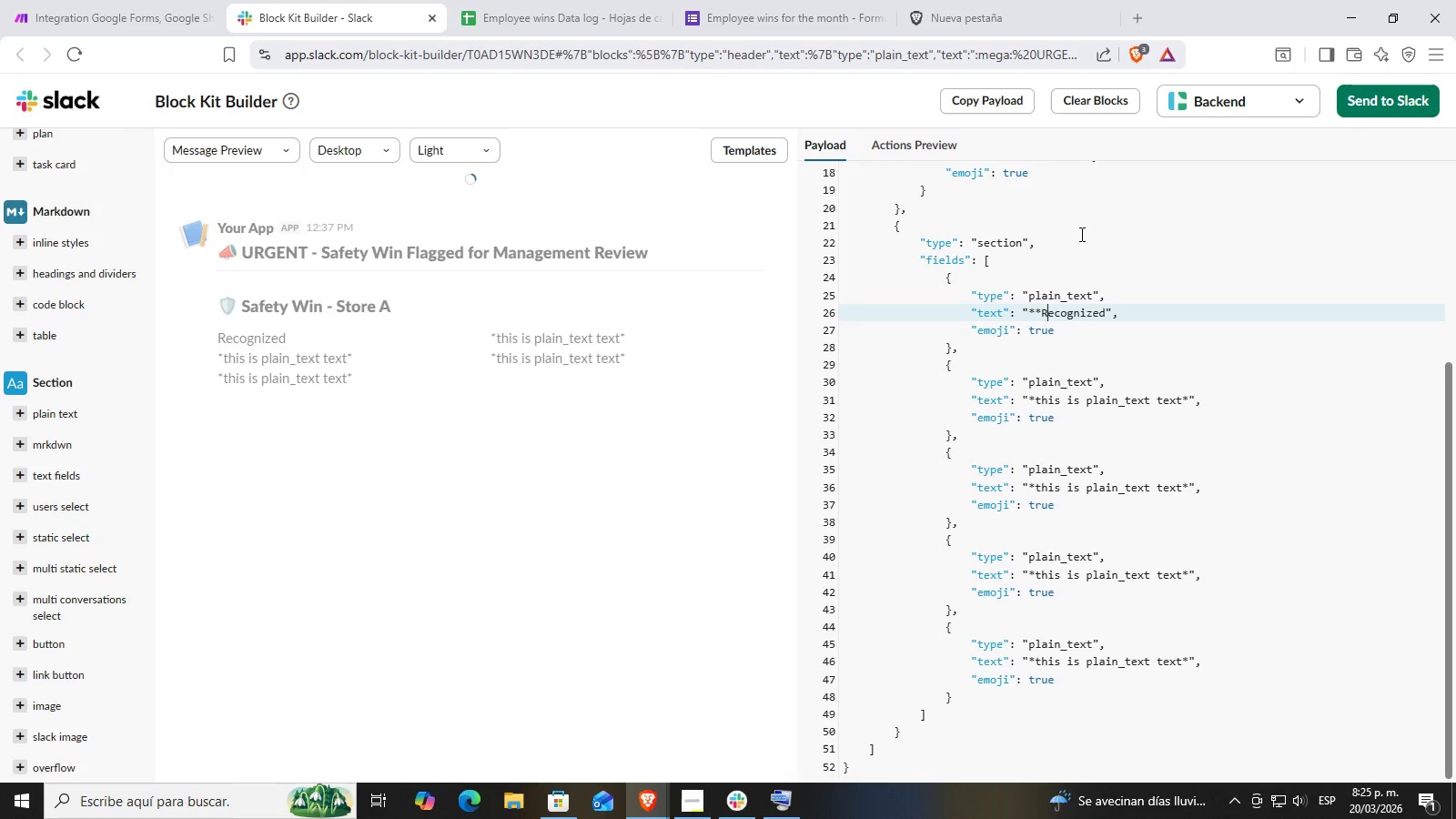 
key(ArrowRight)
 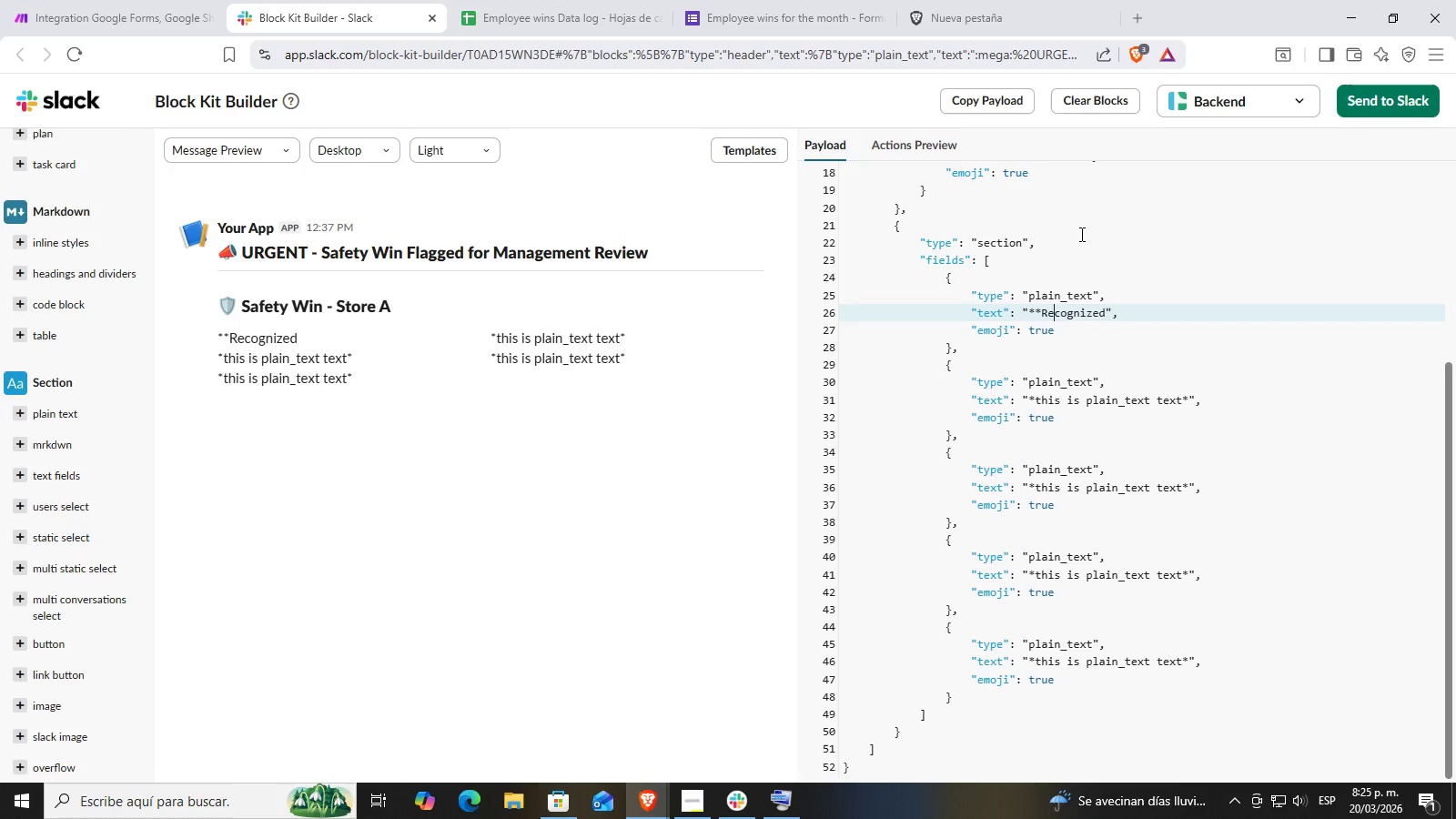 
key(ArrowRight)
 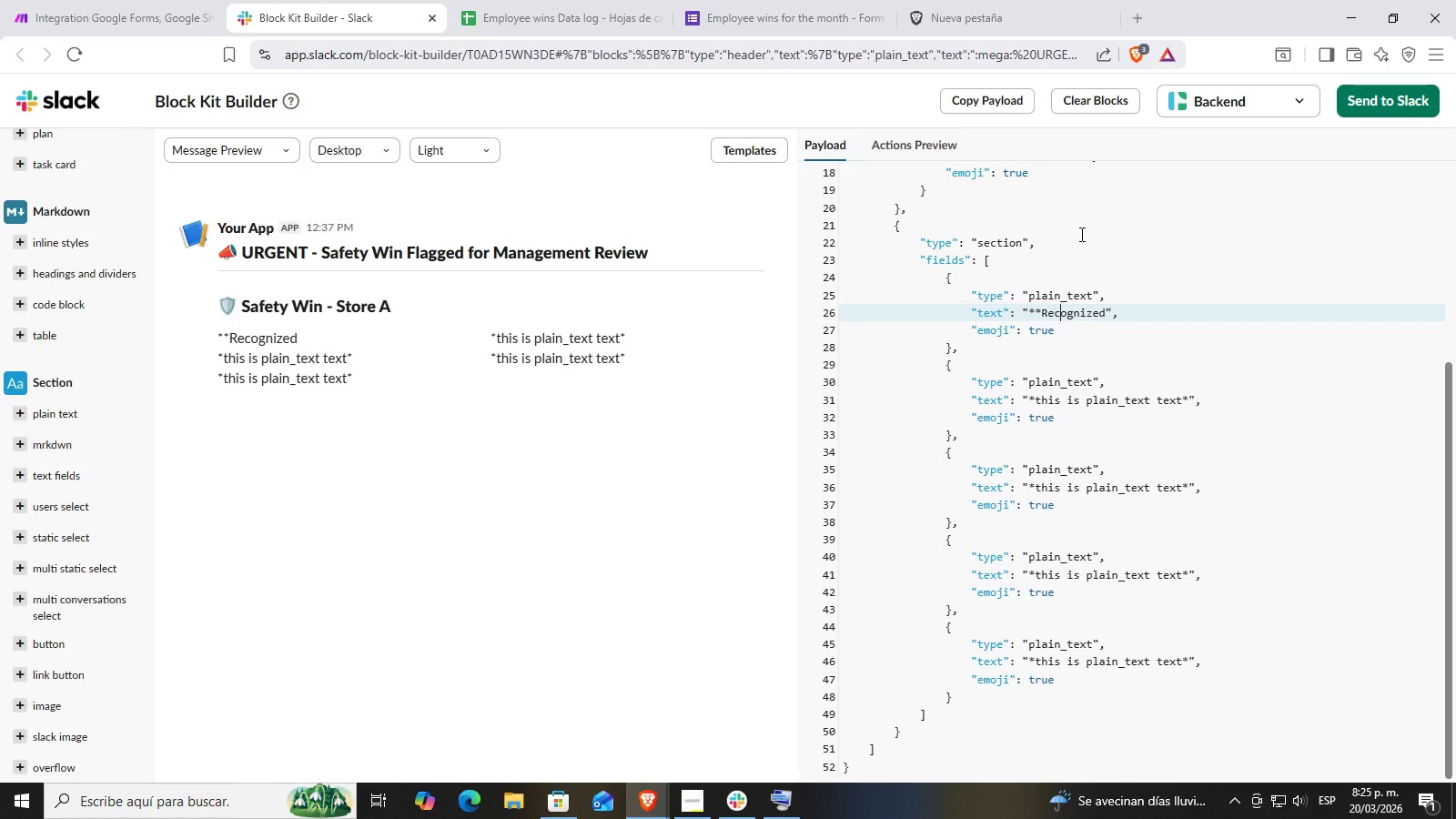 
key(ArrowRight)
 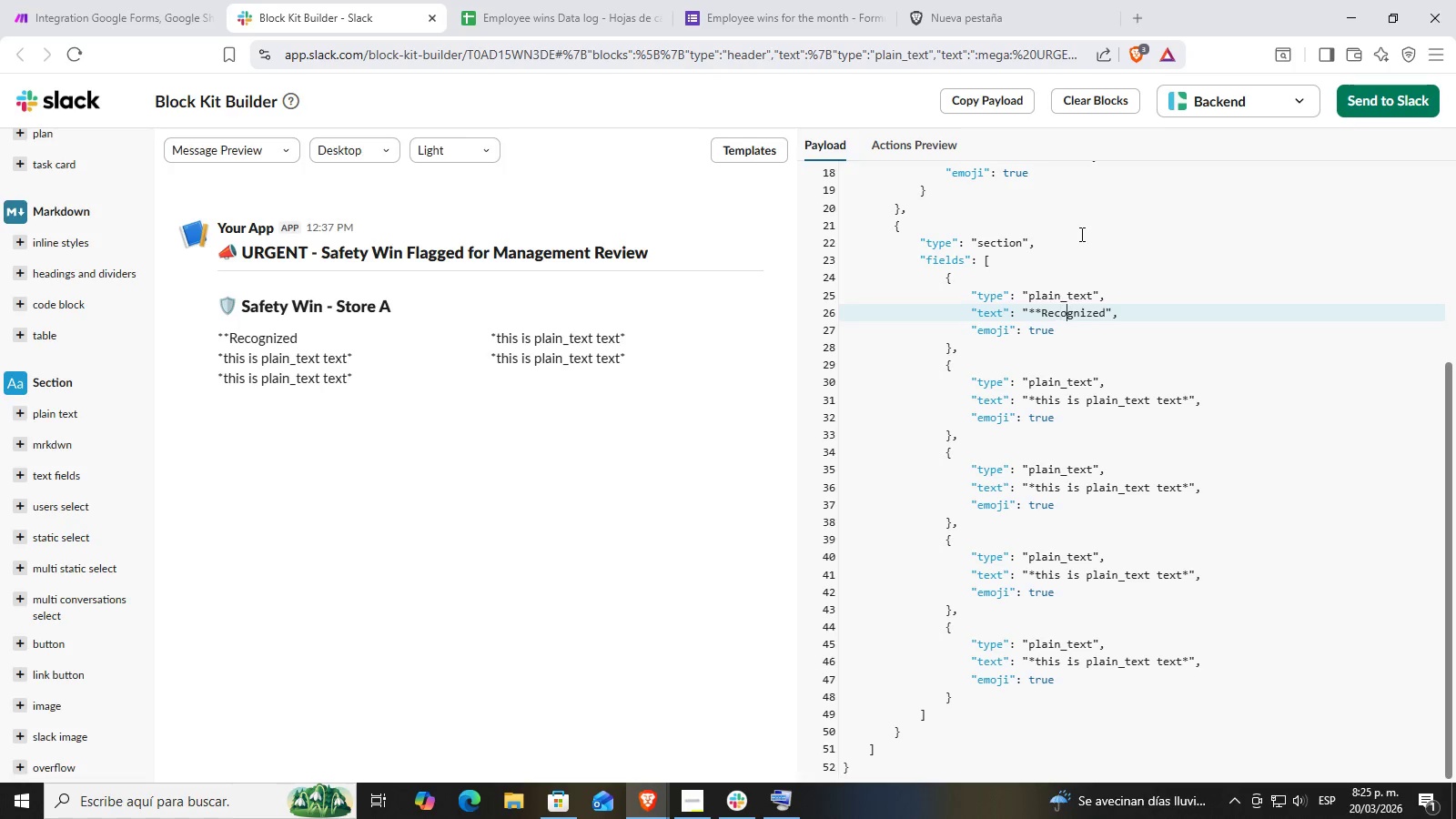 
key(ArrowRight)
 